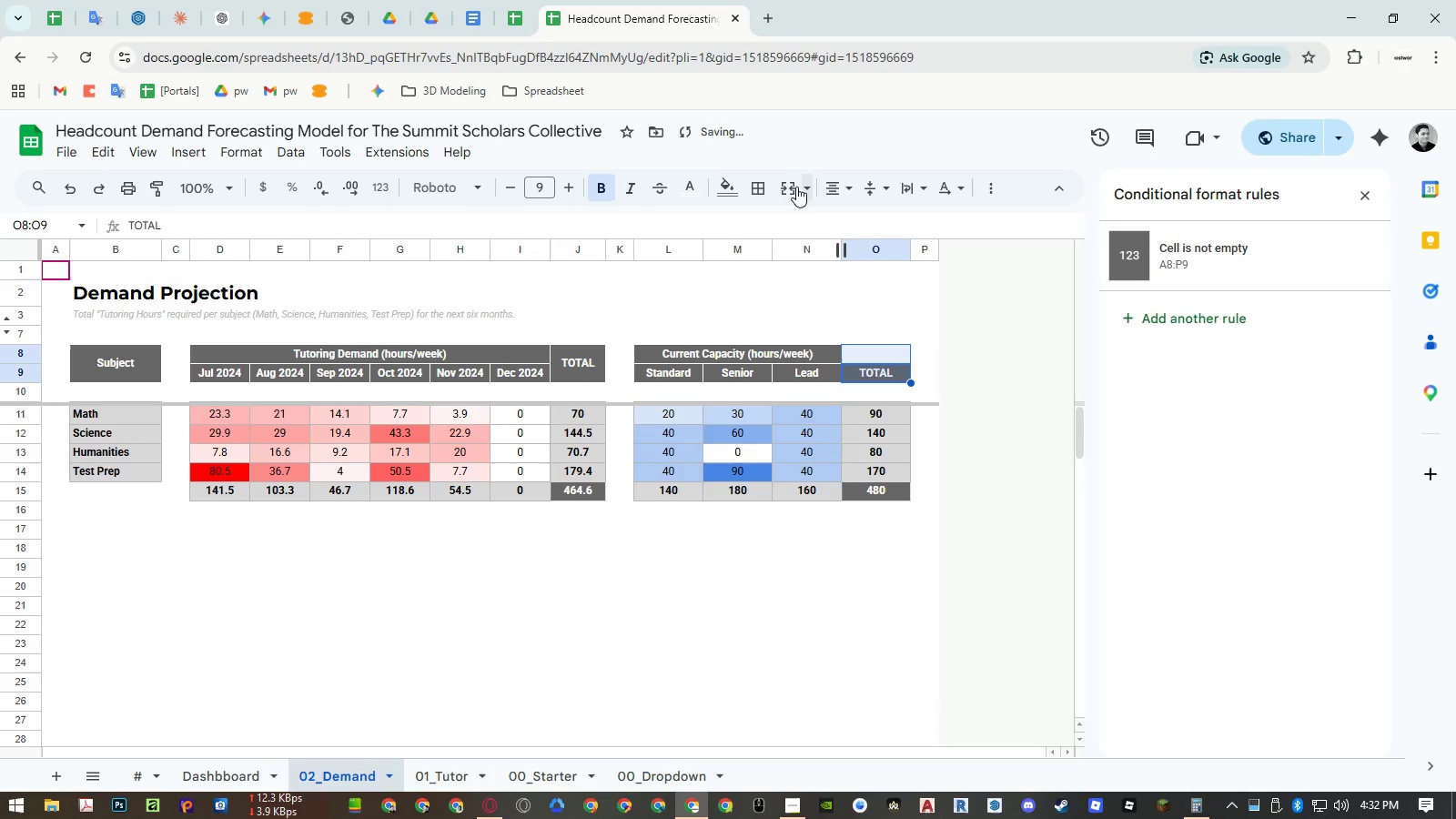 
left_click([785, 184])
 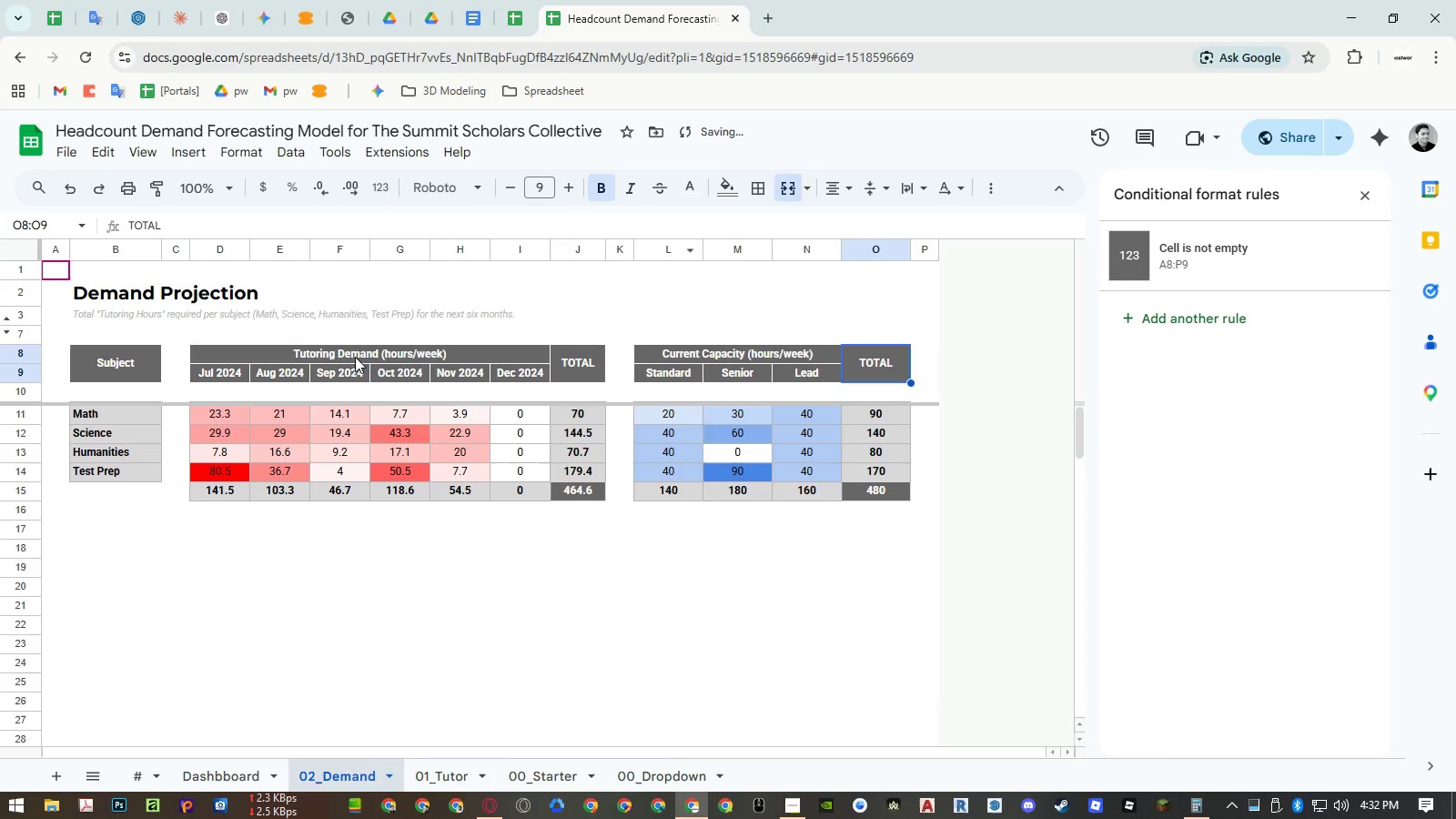 
double_click([351, 351])
 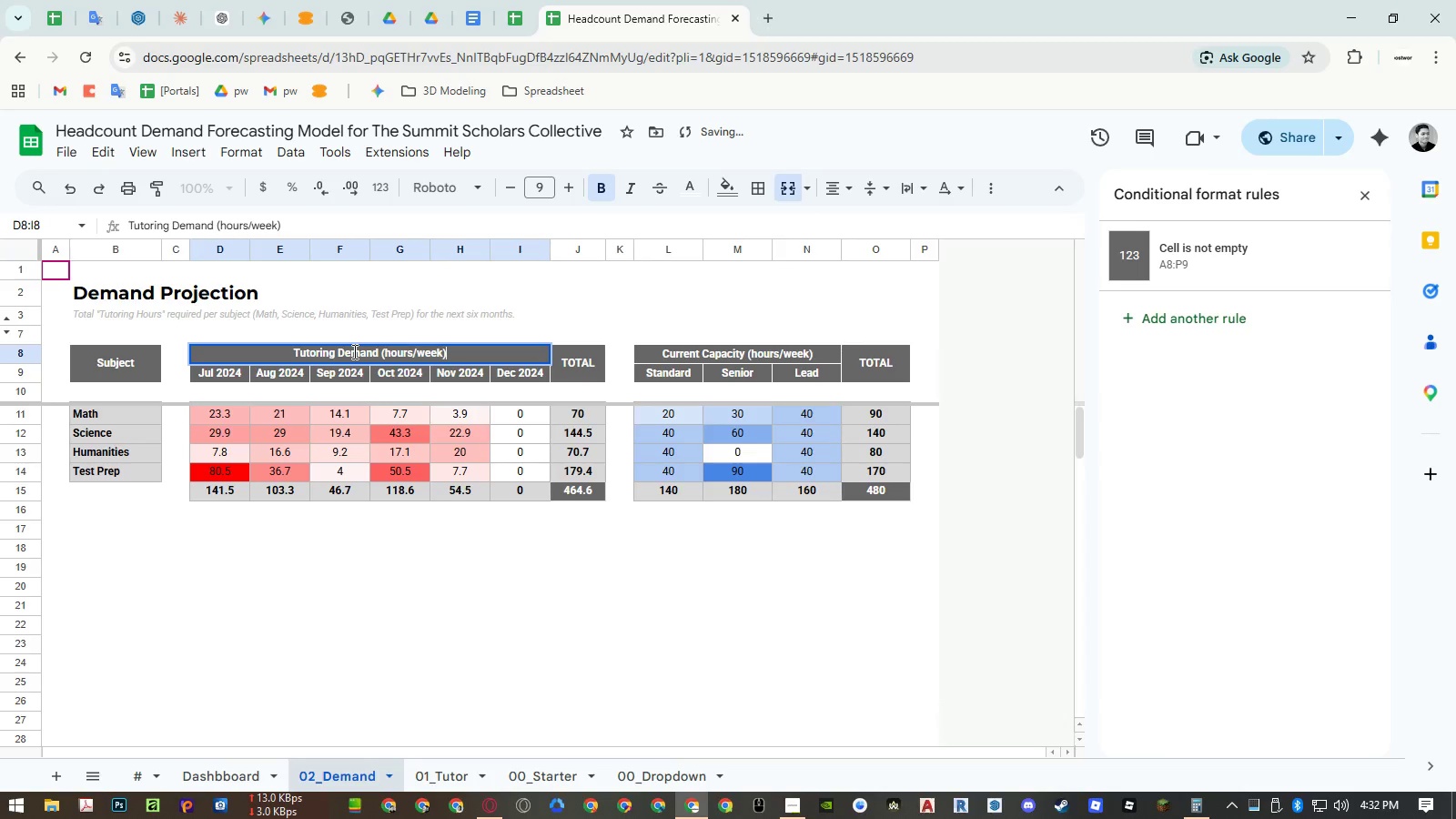 
triple_click([353, 351])
 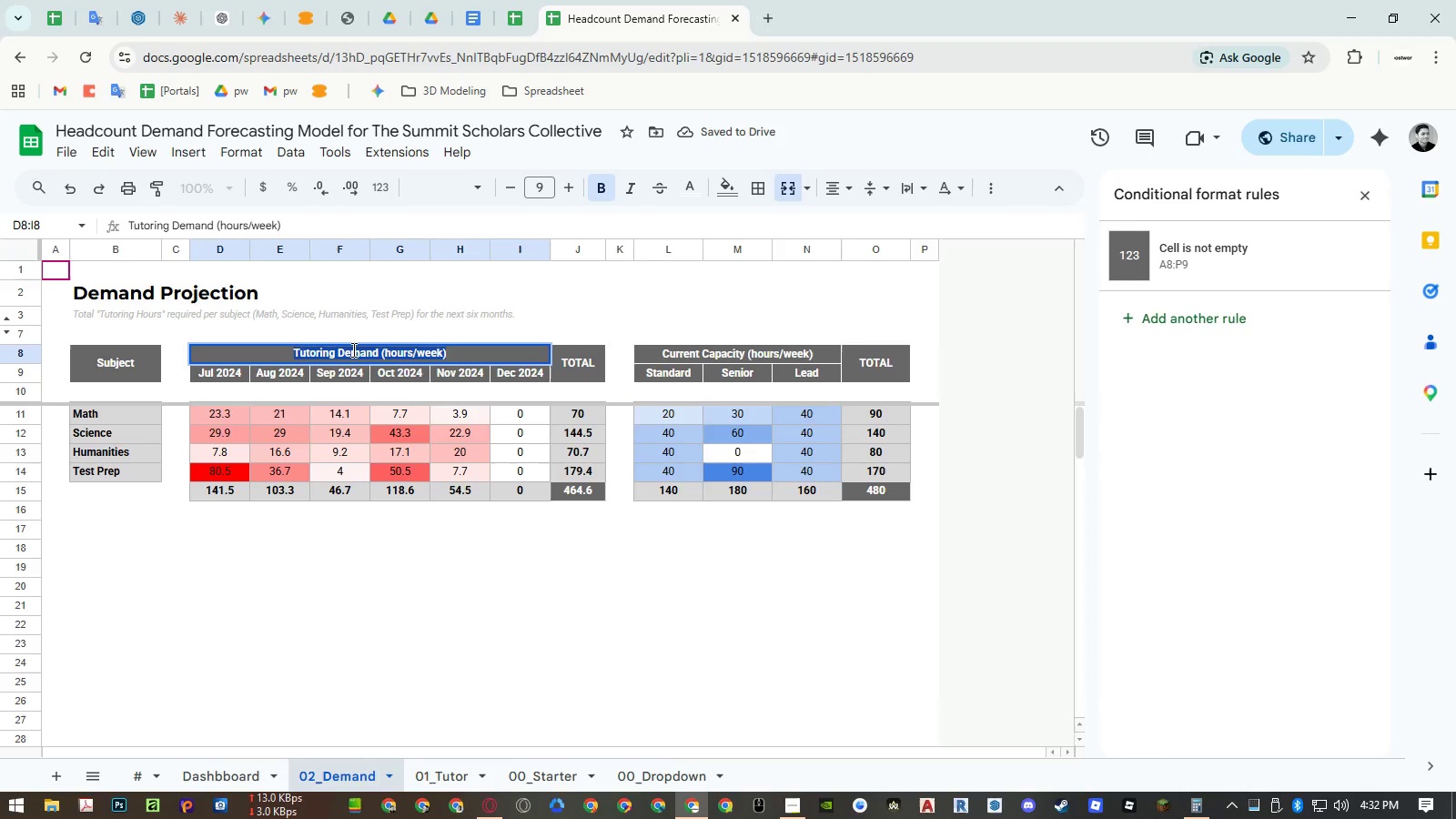 
left_click([350, 349])
 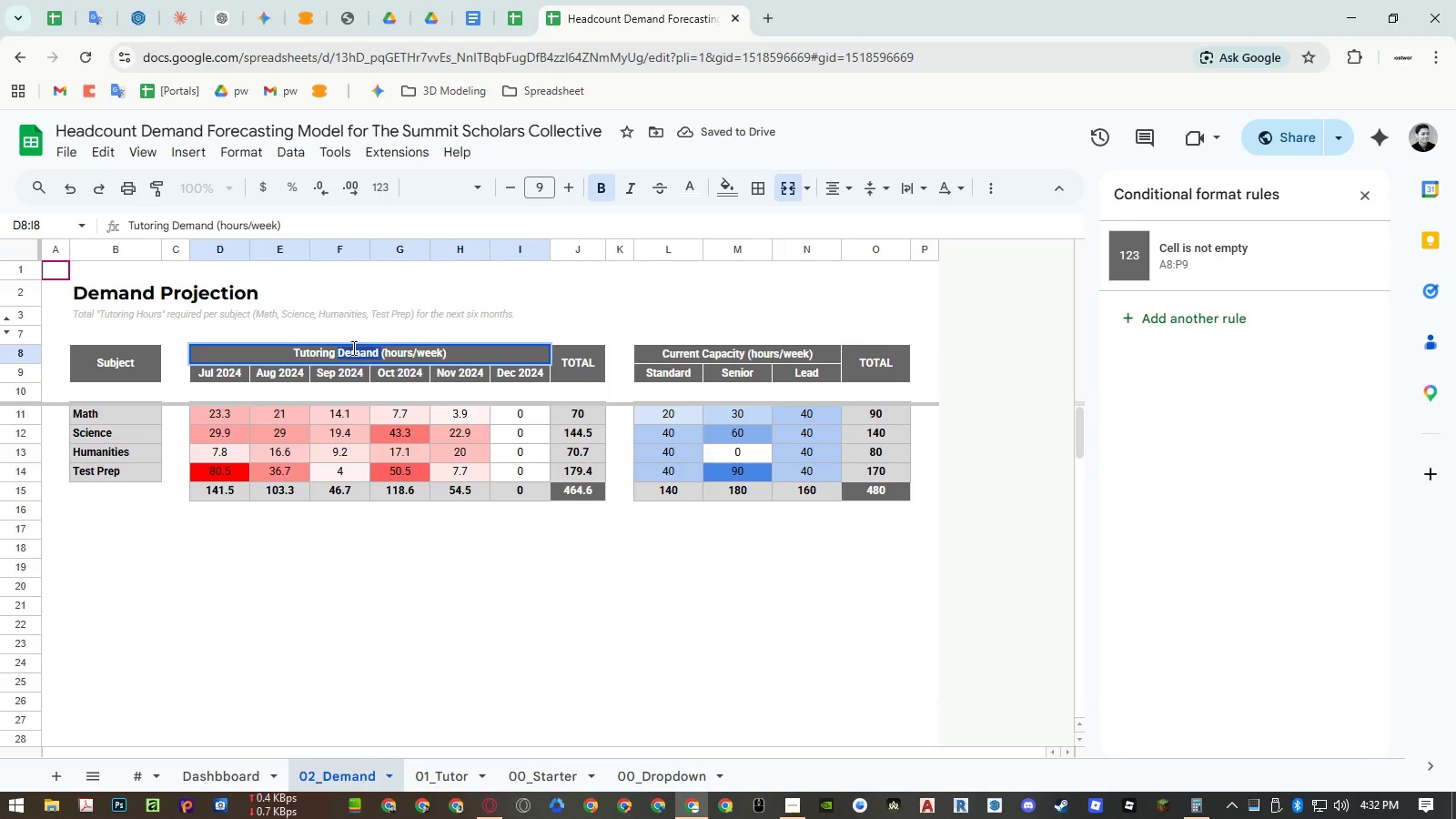 
left_click_drag(start_coordinate=[350, 349], to_coordinate=[358, 348])
 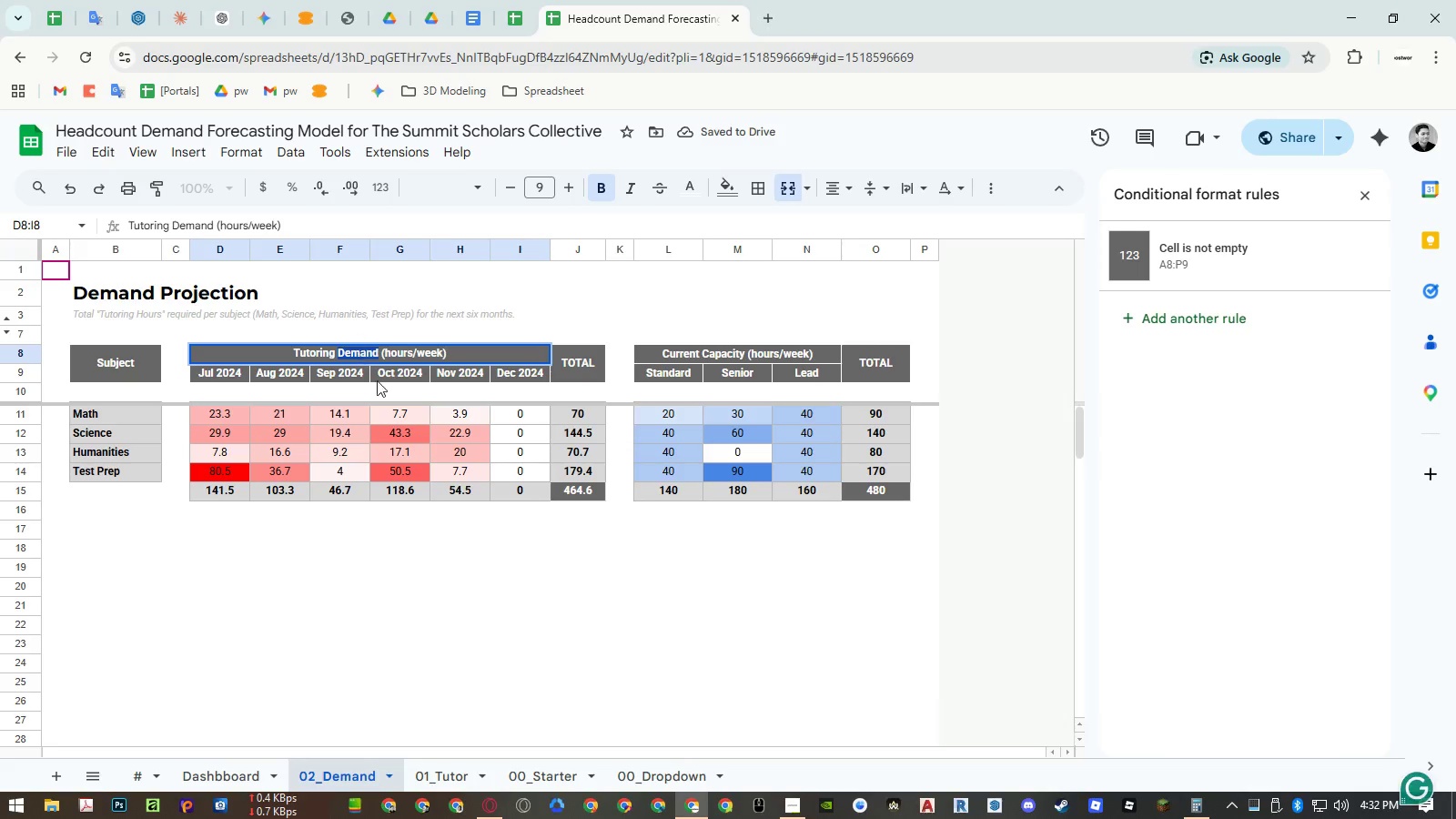 
key(Control+ControlLeft)
 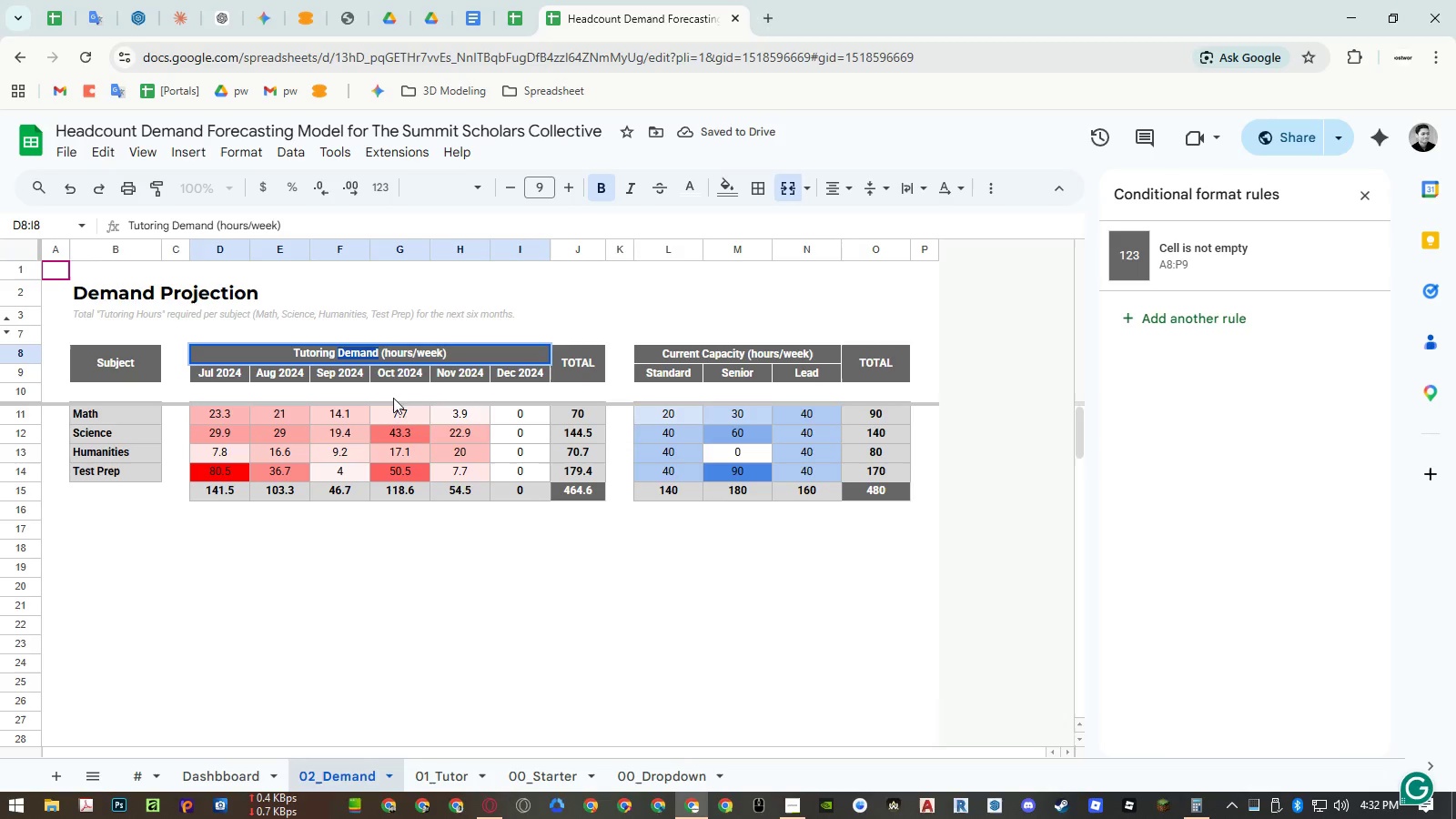 
key(Control+C)
 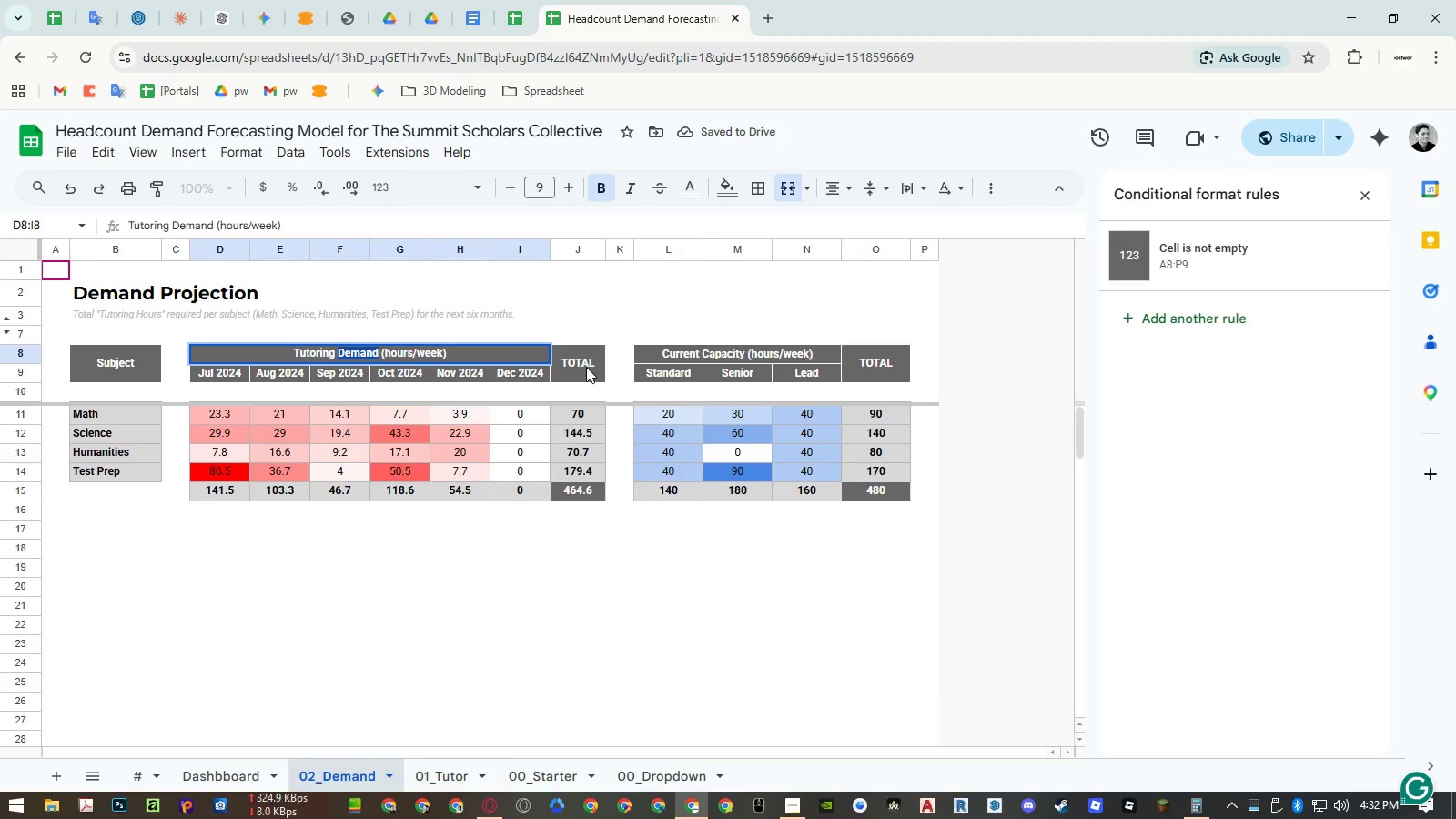 
double_click([586, 366])
 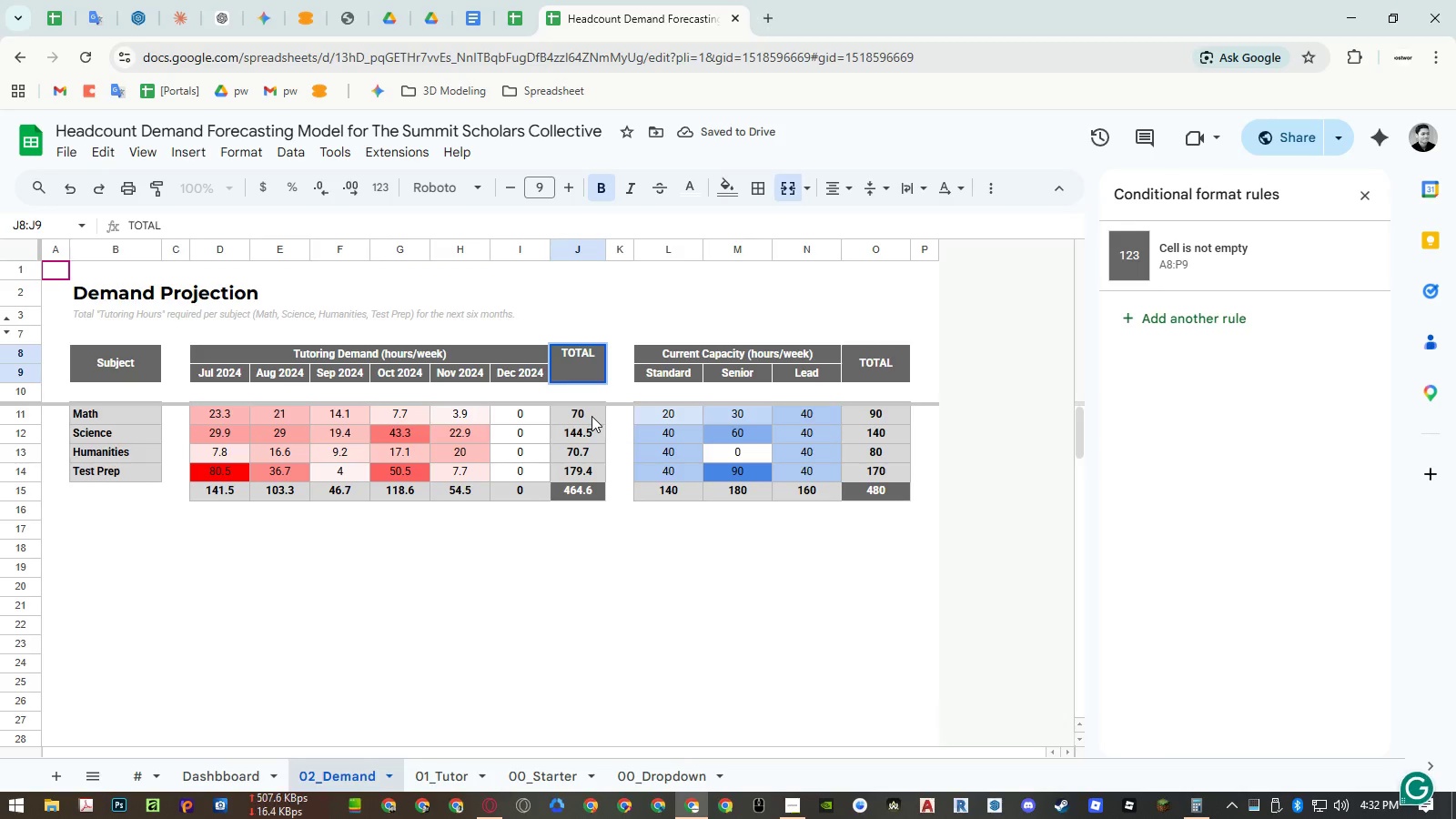 
key(Space)
 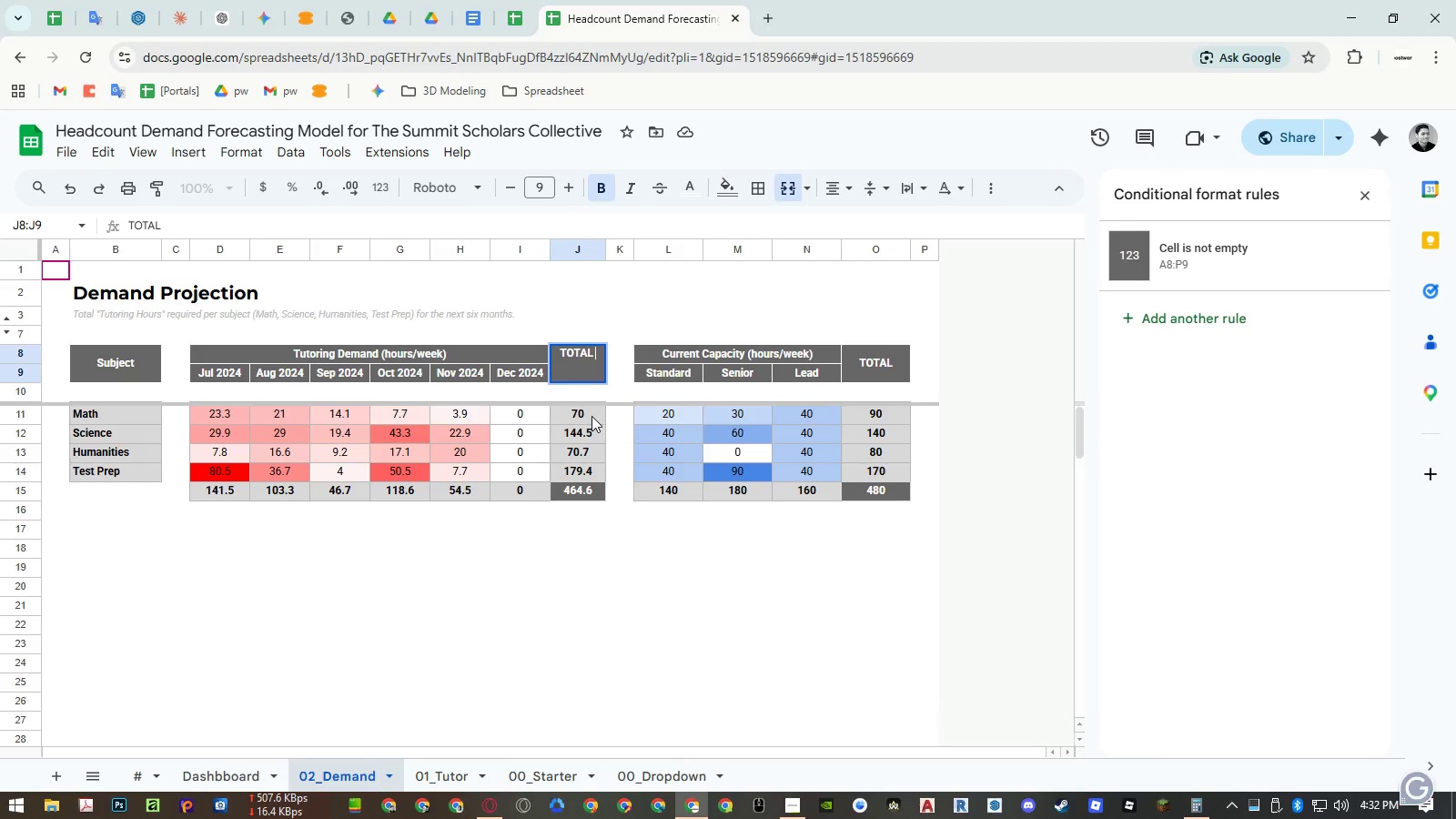 
key(Control+ControlLeft)
 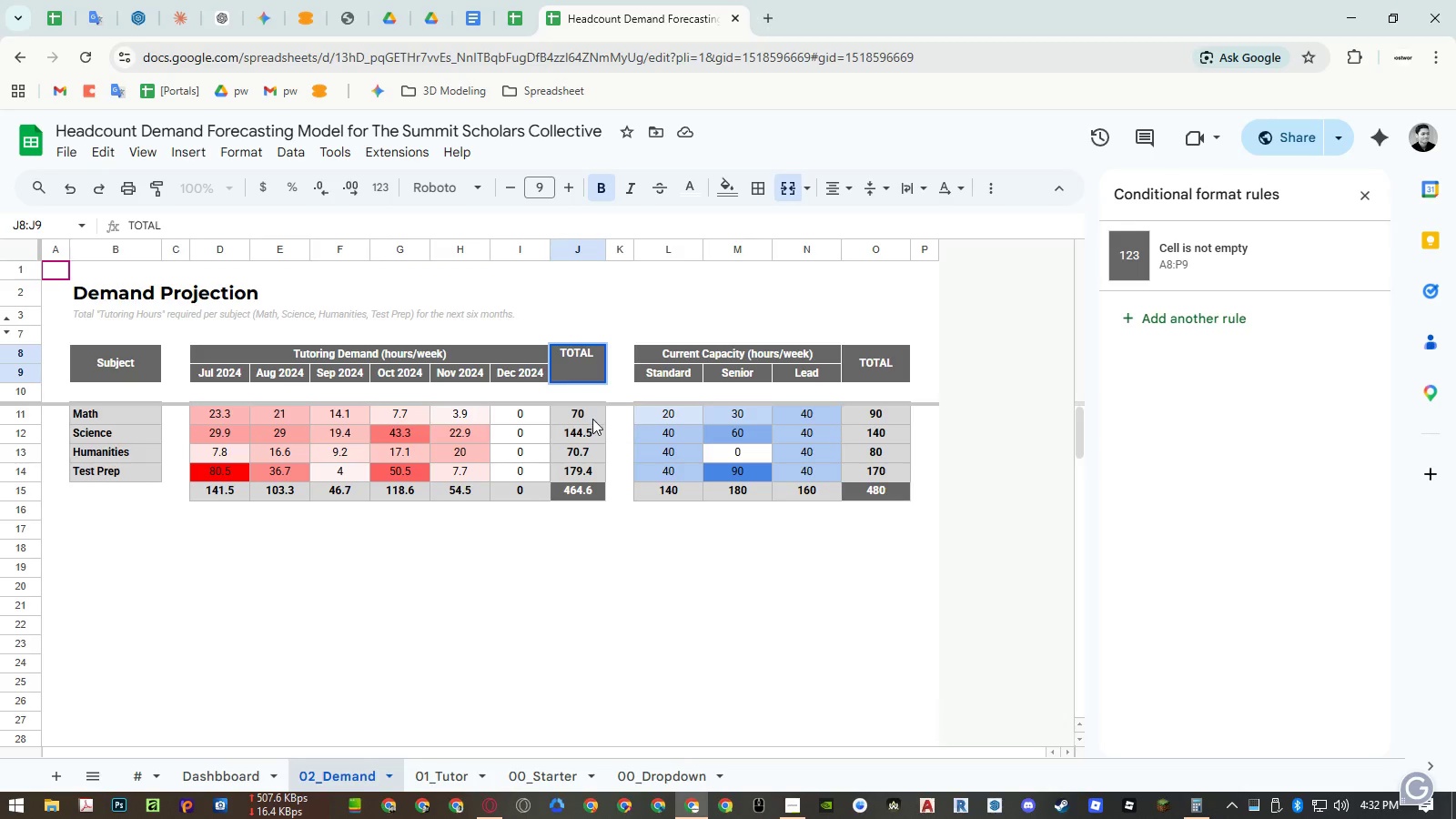 
key(Control+Shift+ShiftLeft)
 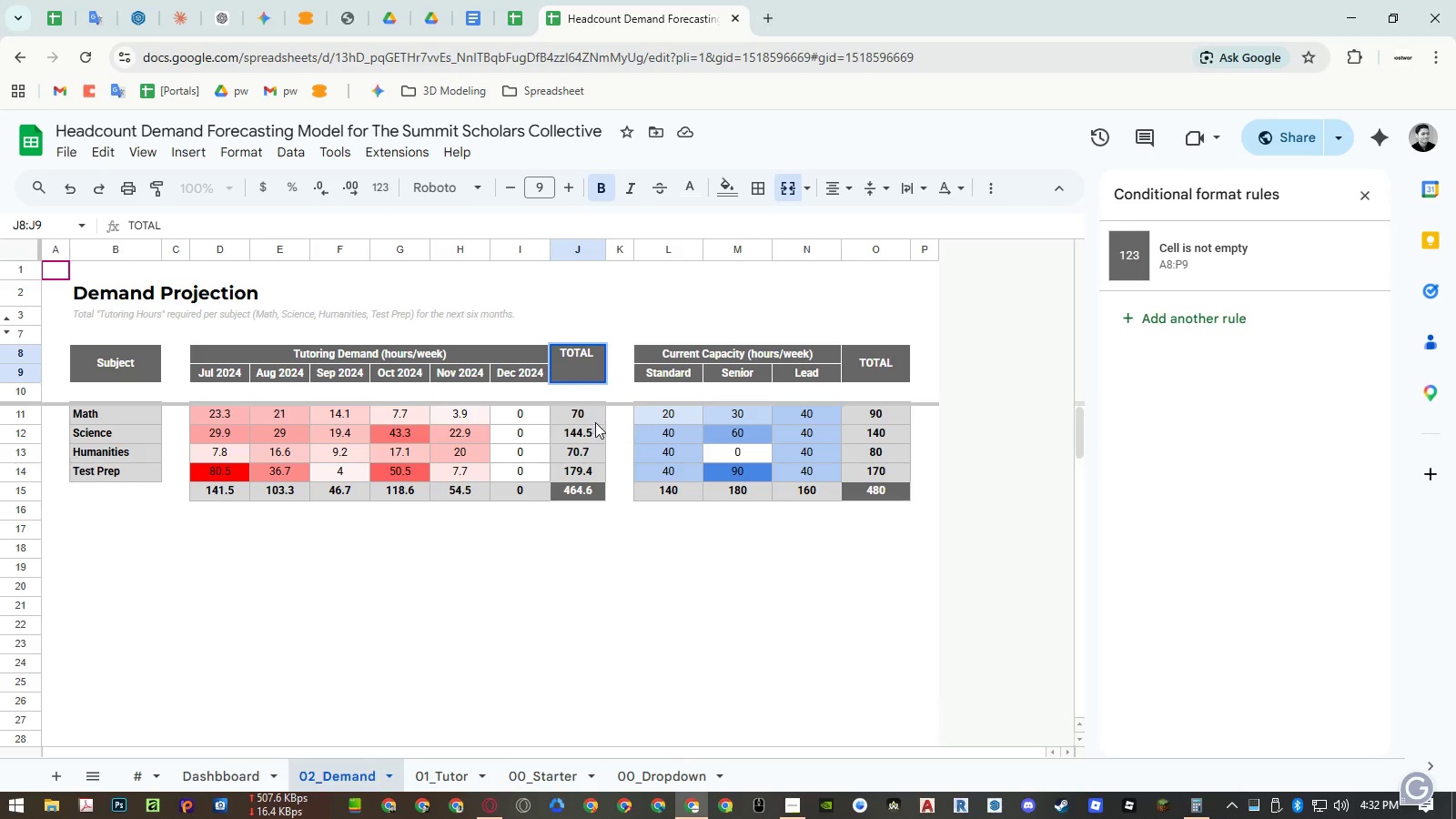 
key(Control+Shift+V)
 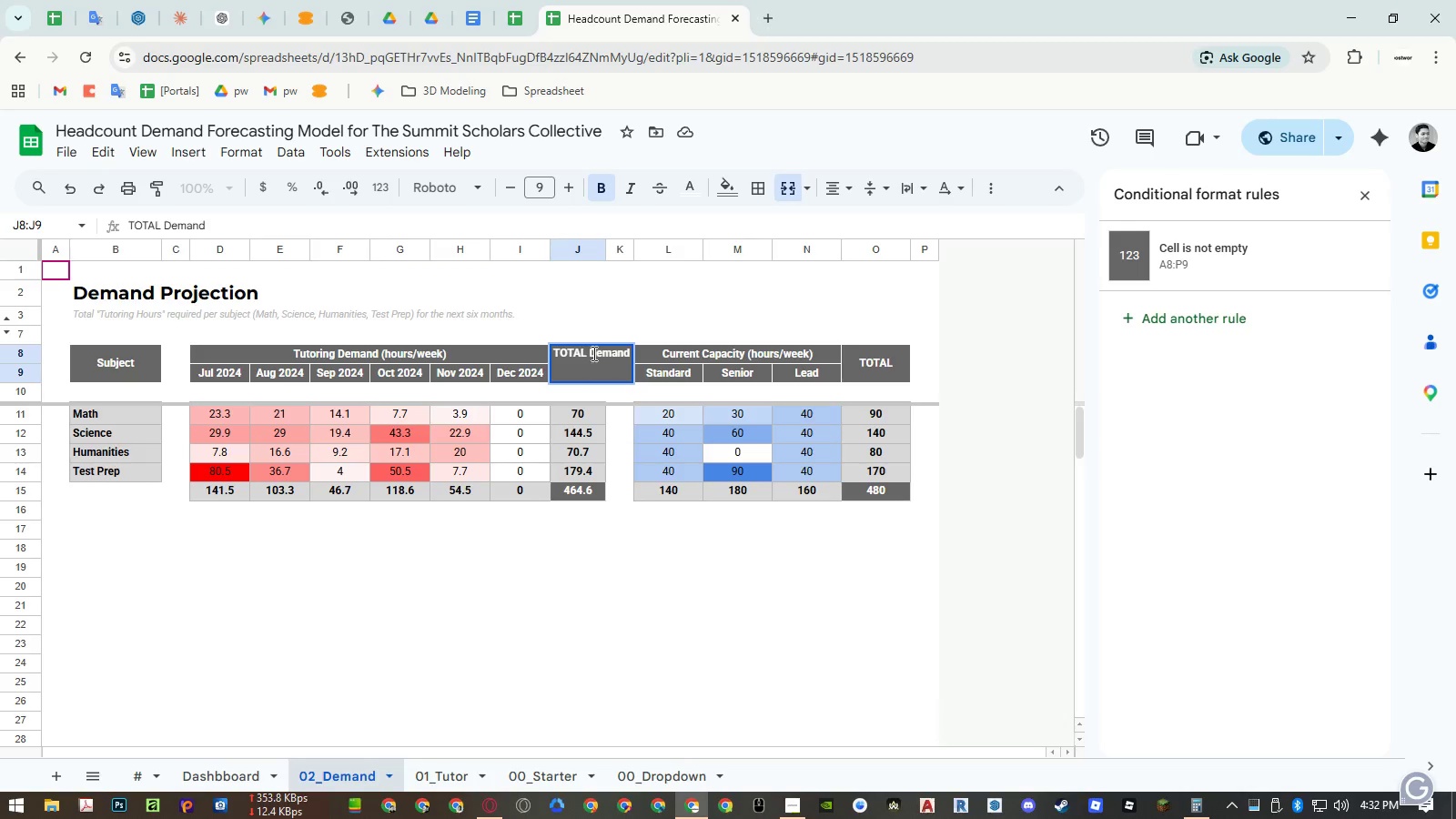 
left_click([592, 352])
 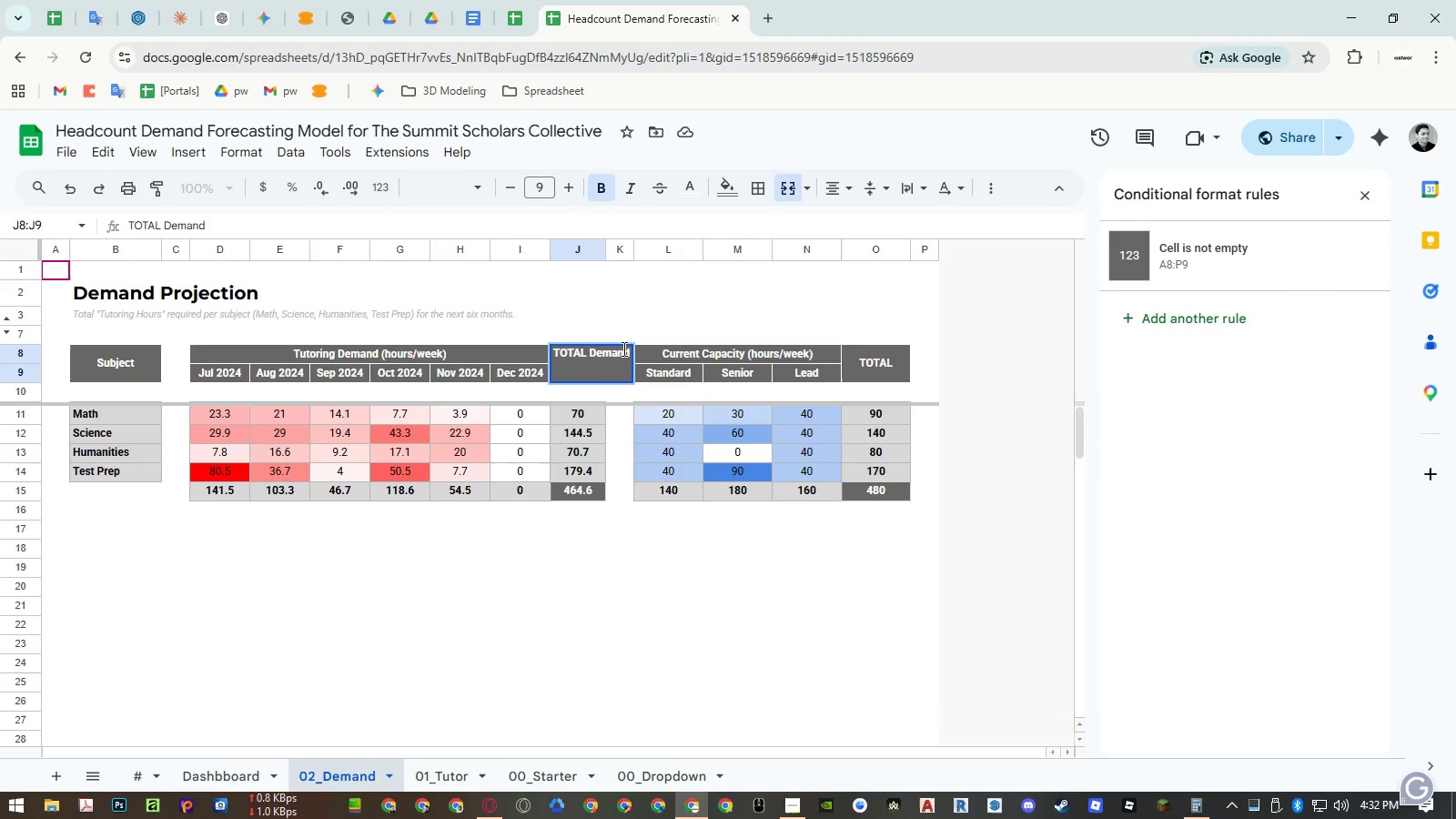 
key(ArrowLeft)
 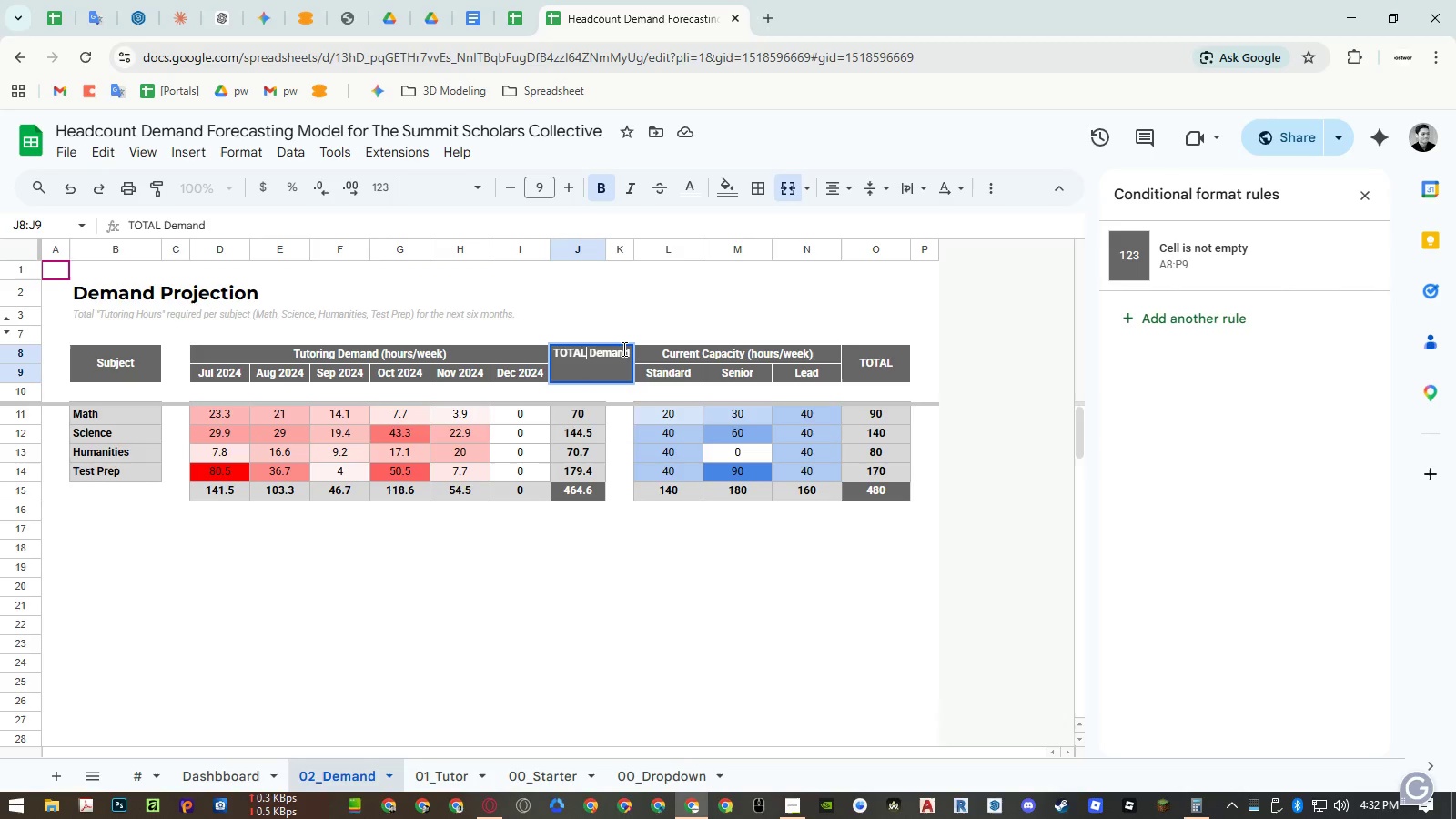 
key(ArrowLeft)
 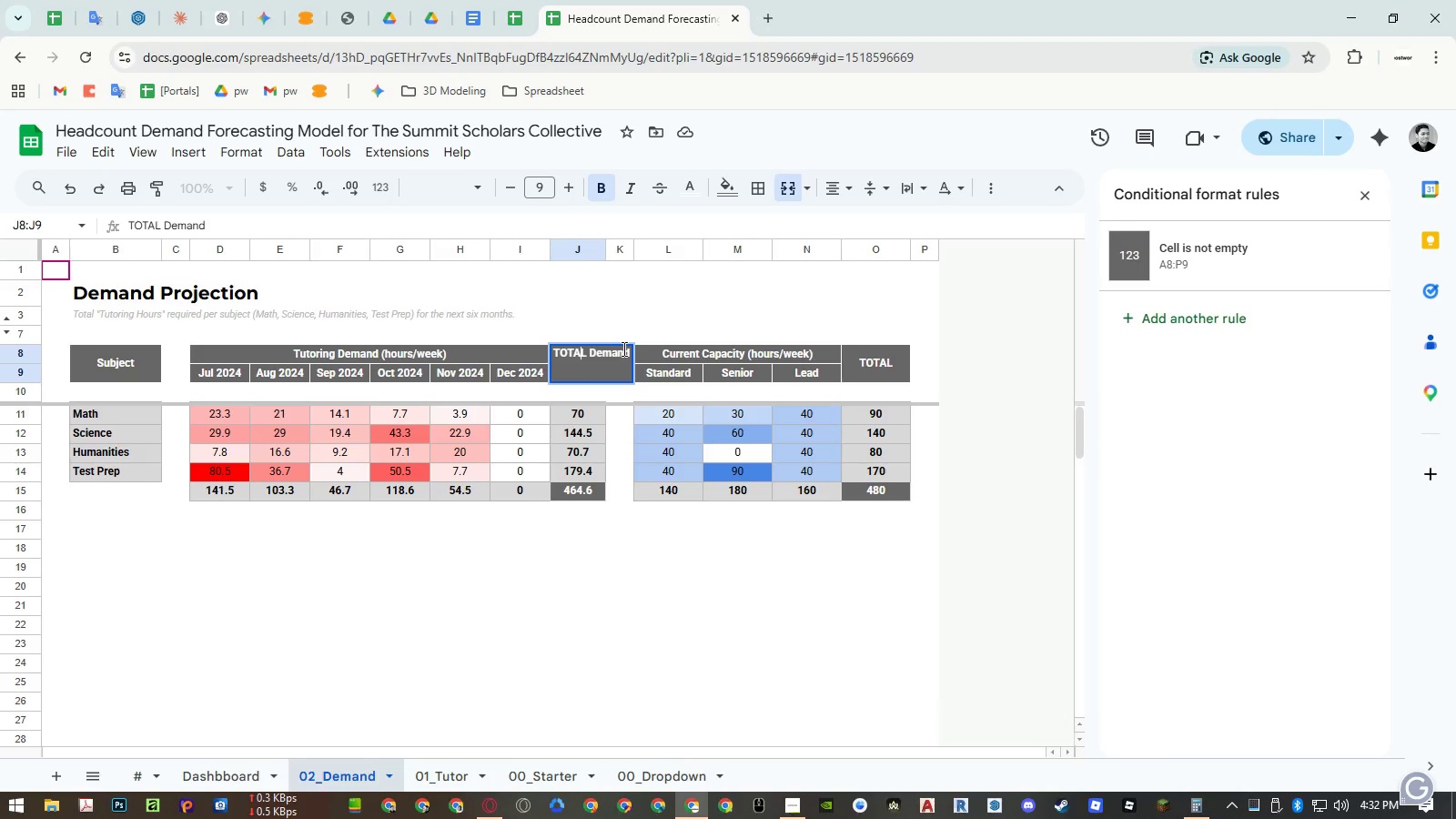 
key(ArrowRight)
 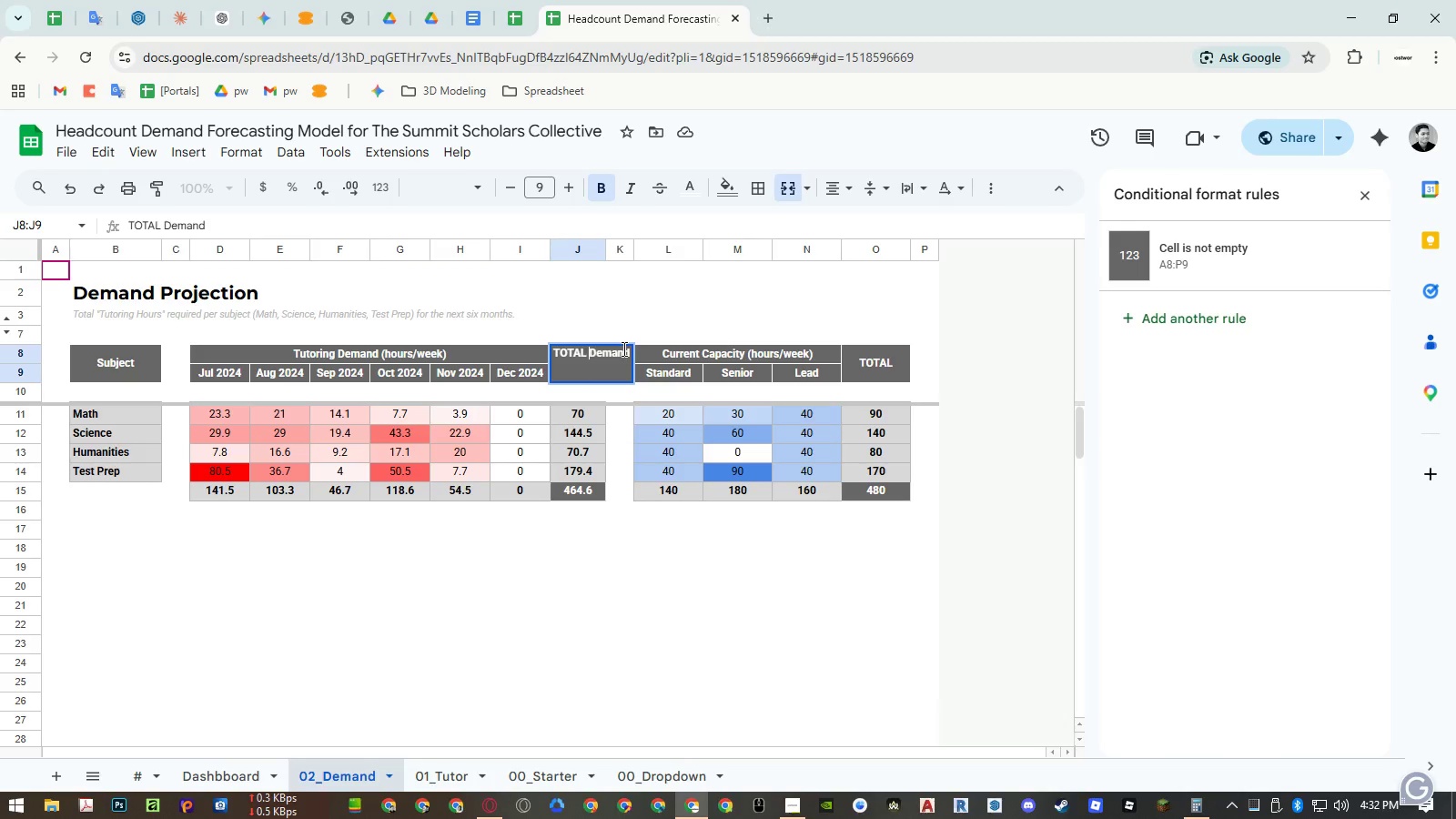 
key(ArrowRight)
 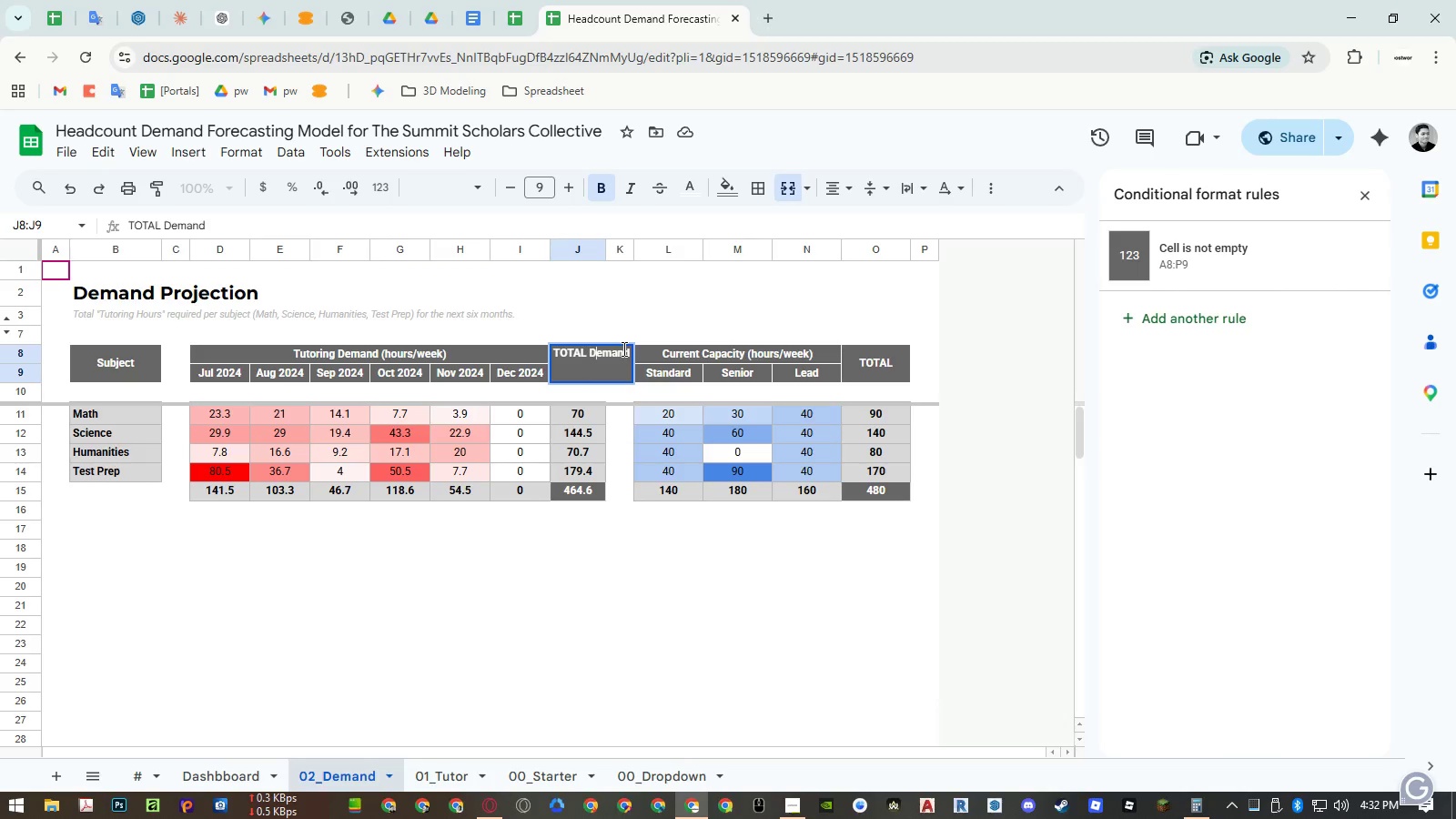 
key(ArrowRight)
 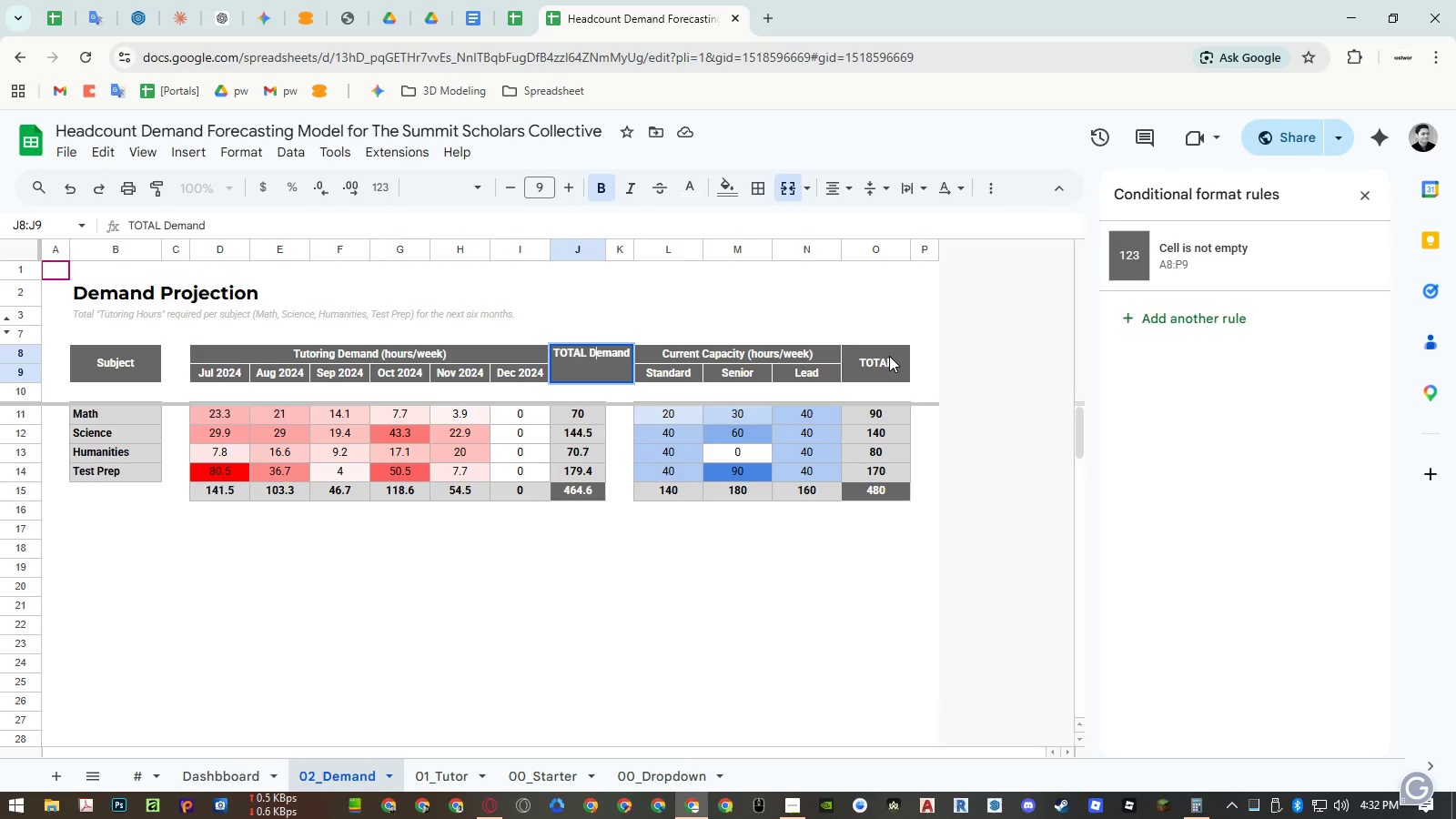 
double_click([890, 356])
 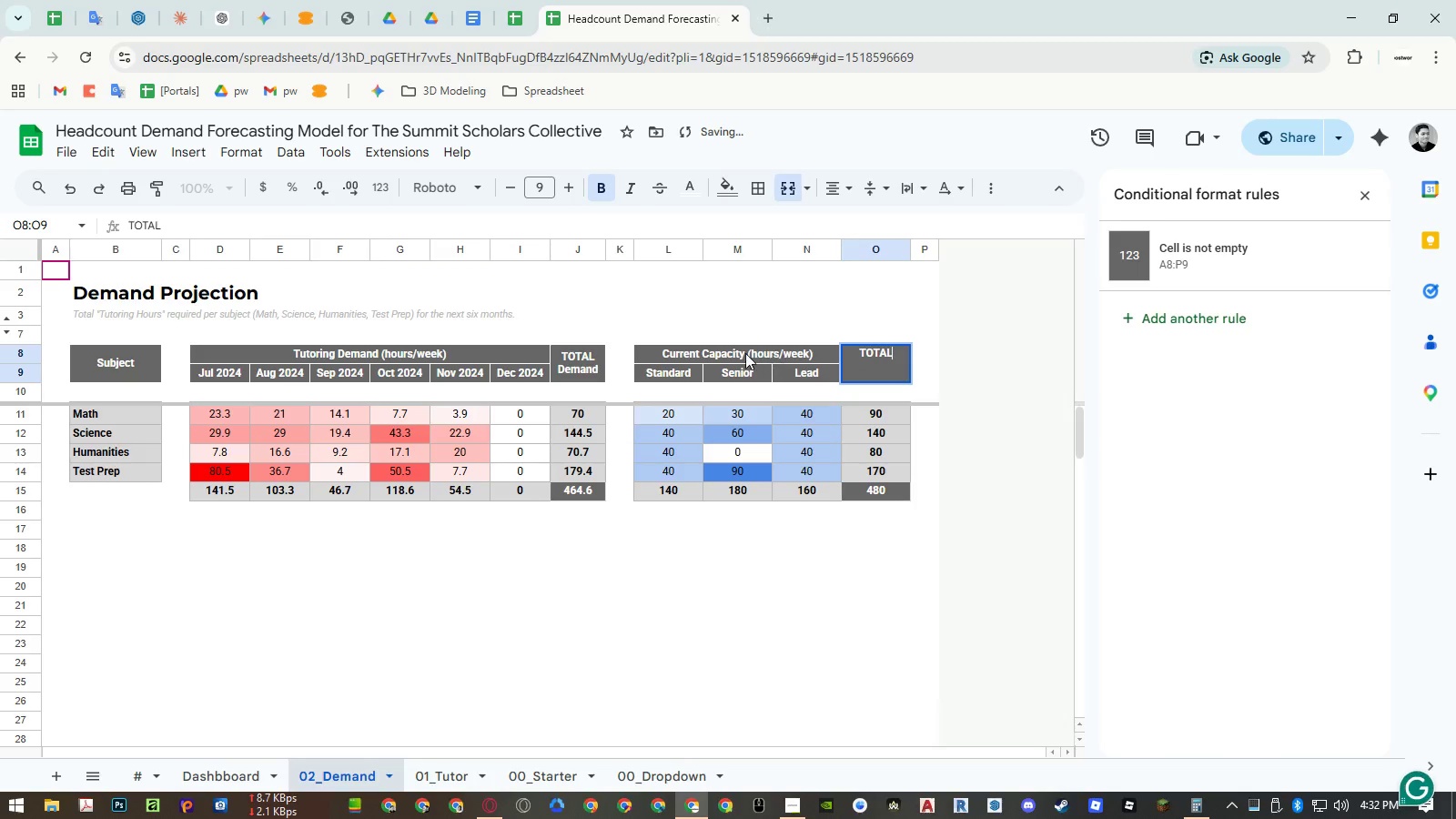 
double_click([745, 352])
 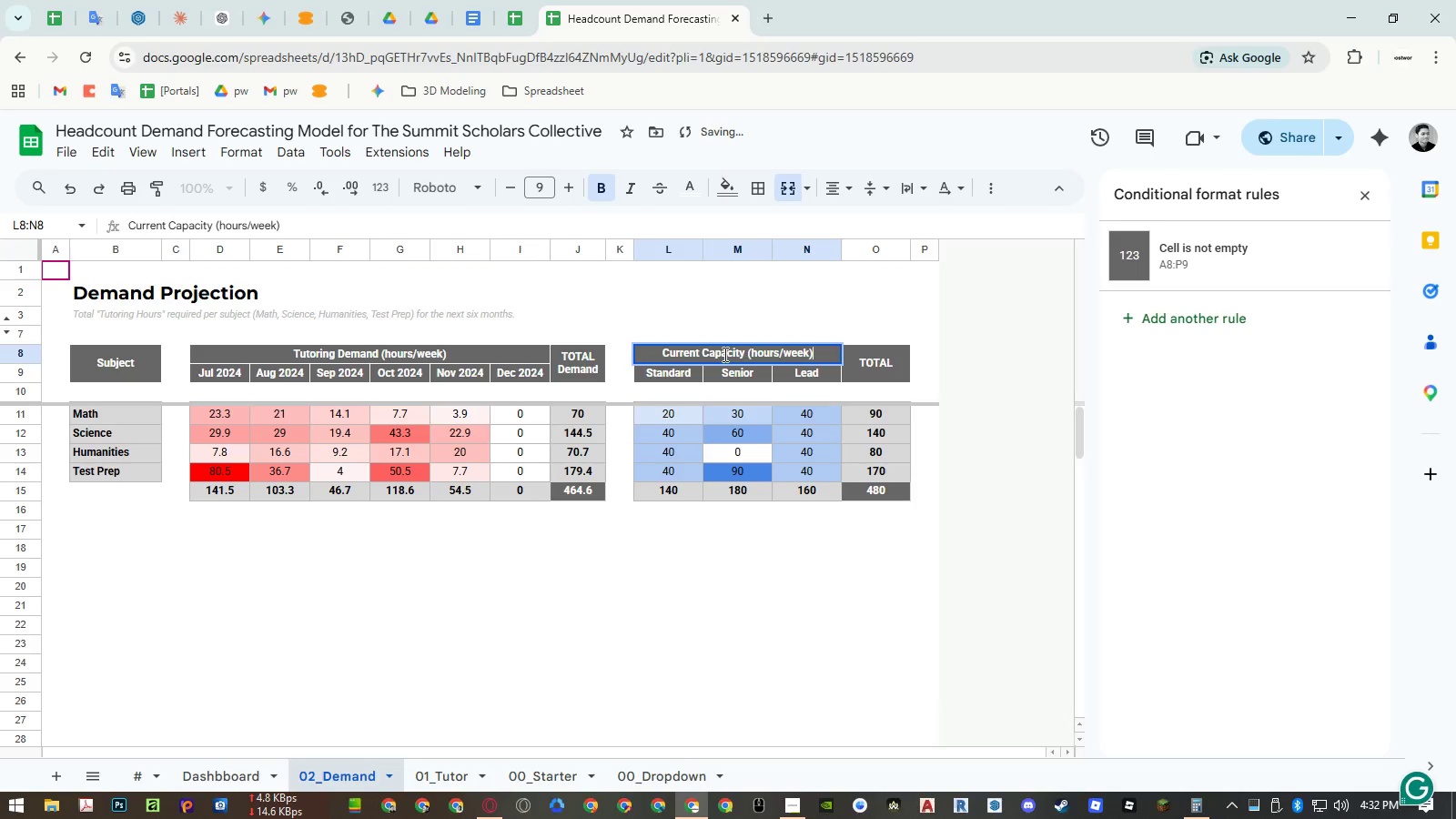 
triple_click([723, 354])
 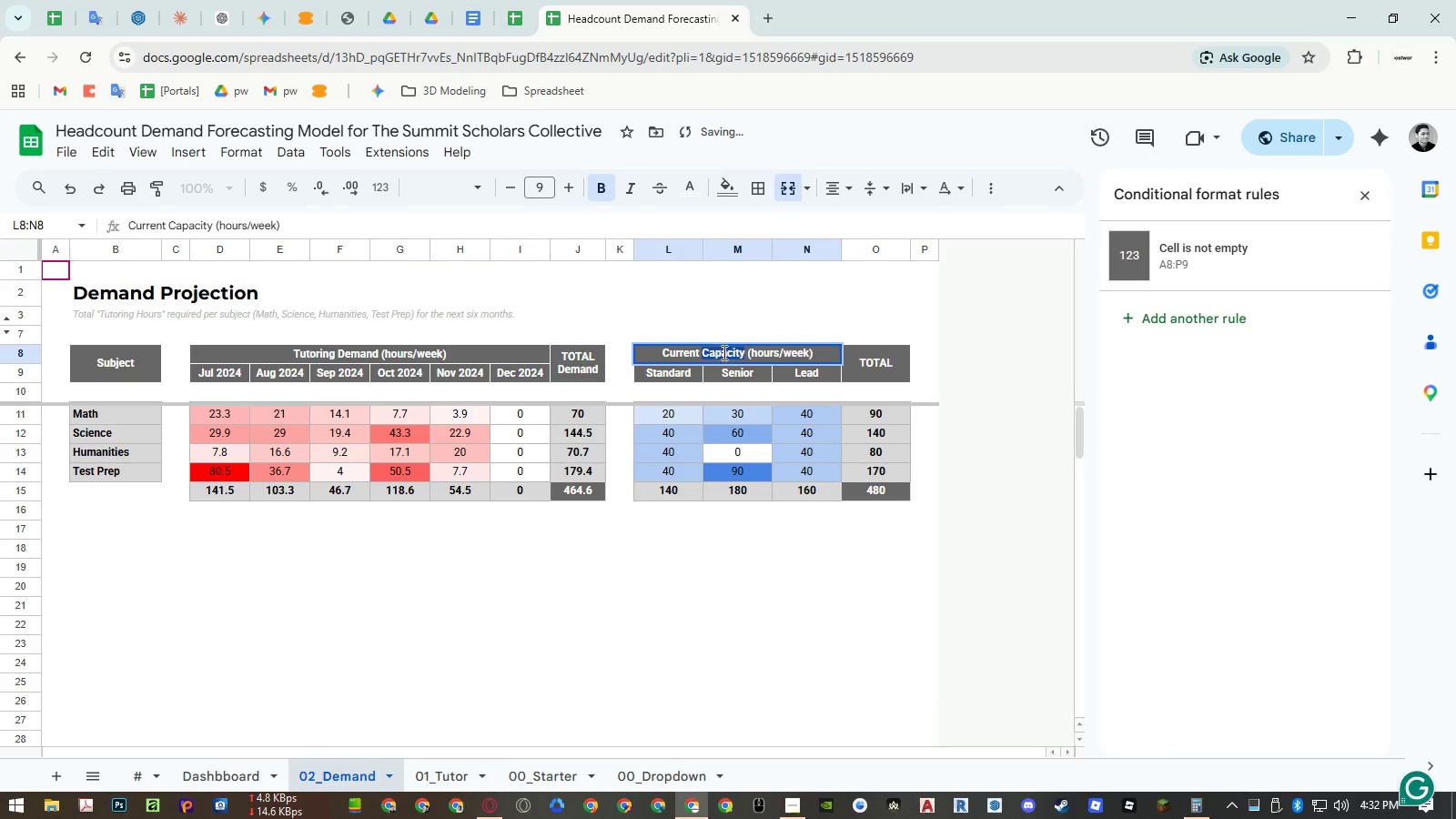 
key(Control+ControlLeft)
 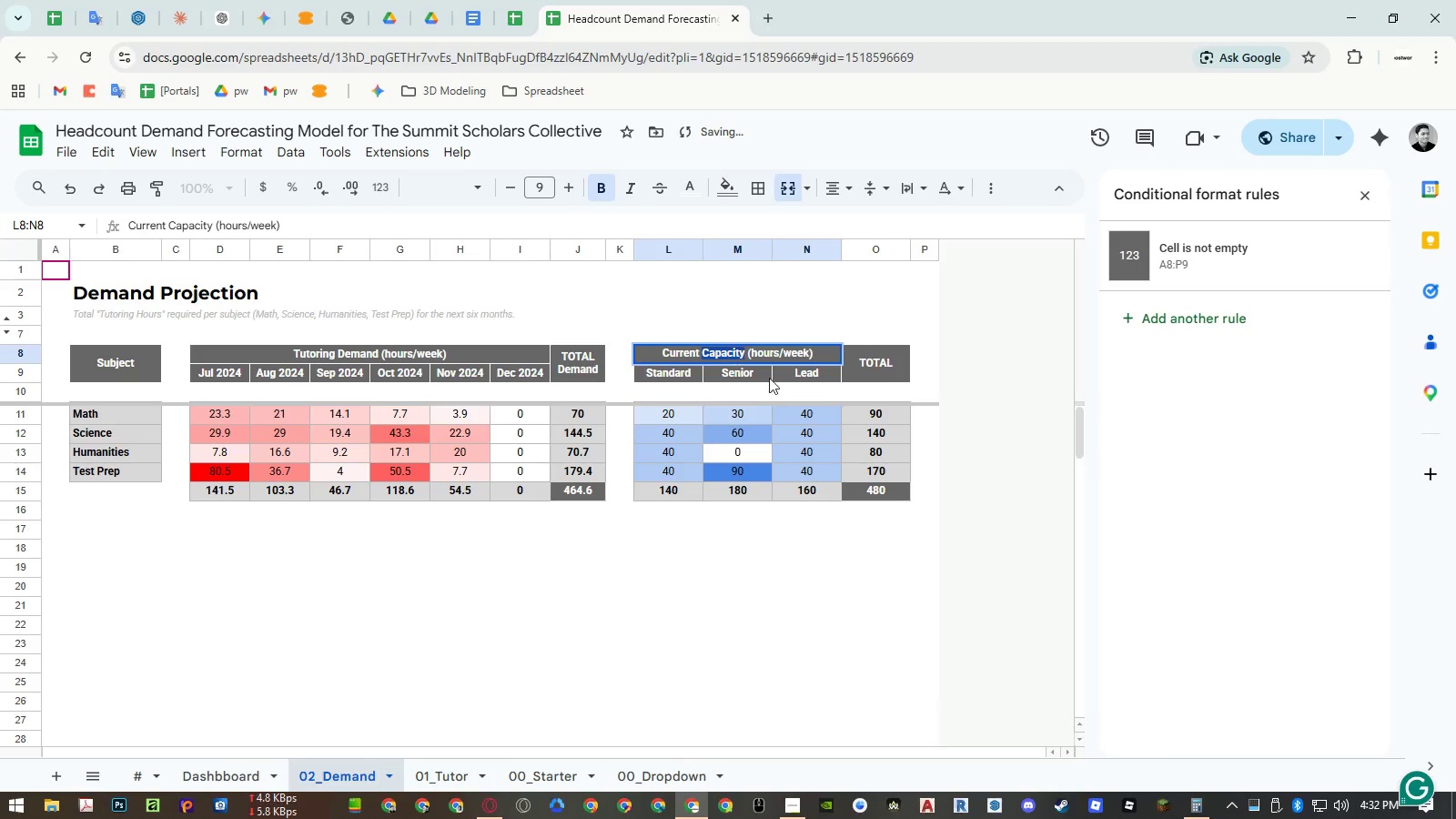 
key(Control+C)
 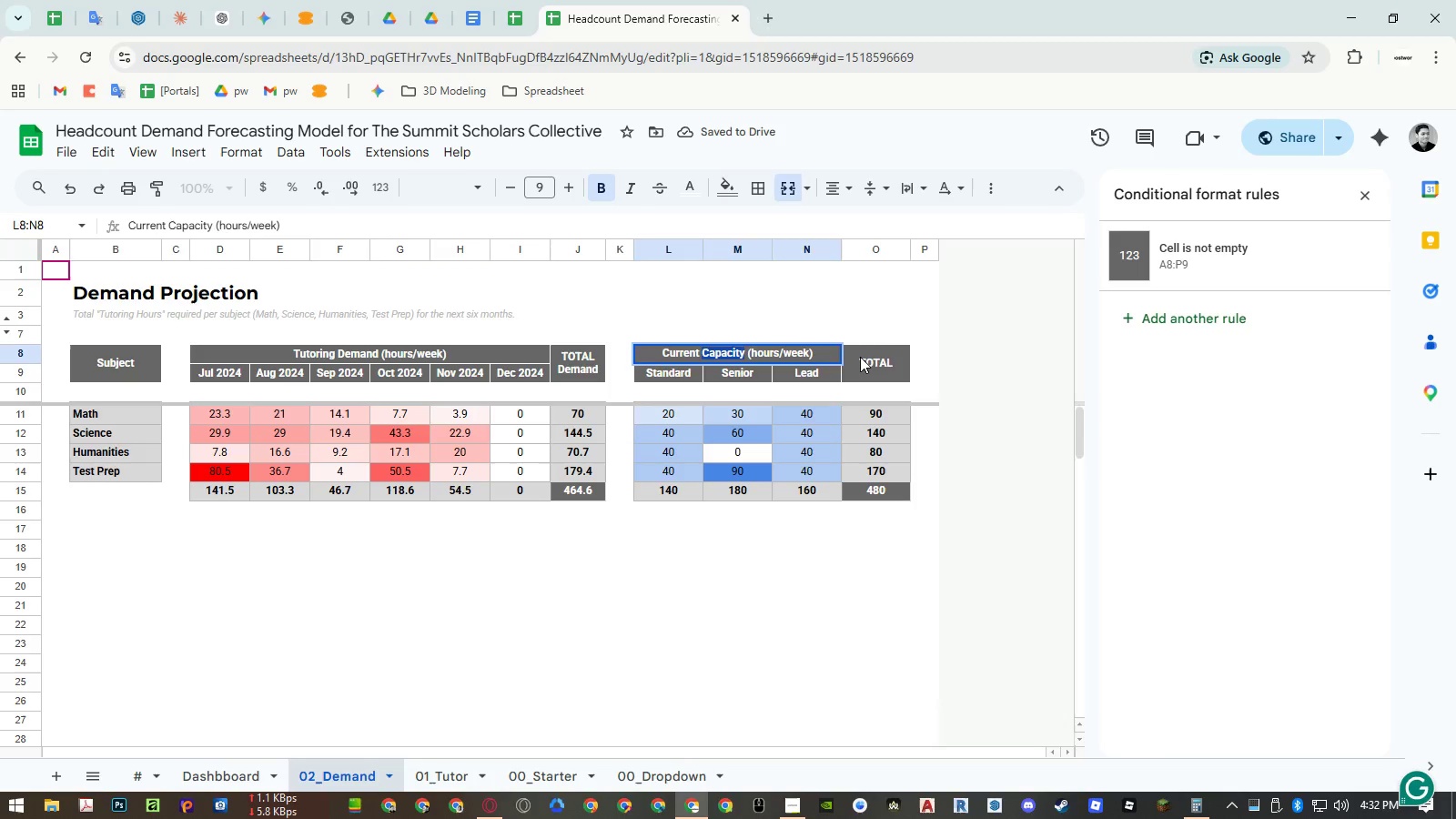 
double_click([860, 357])
 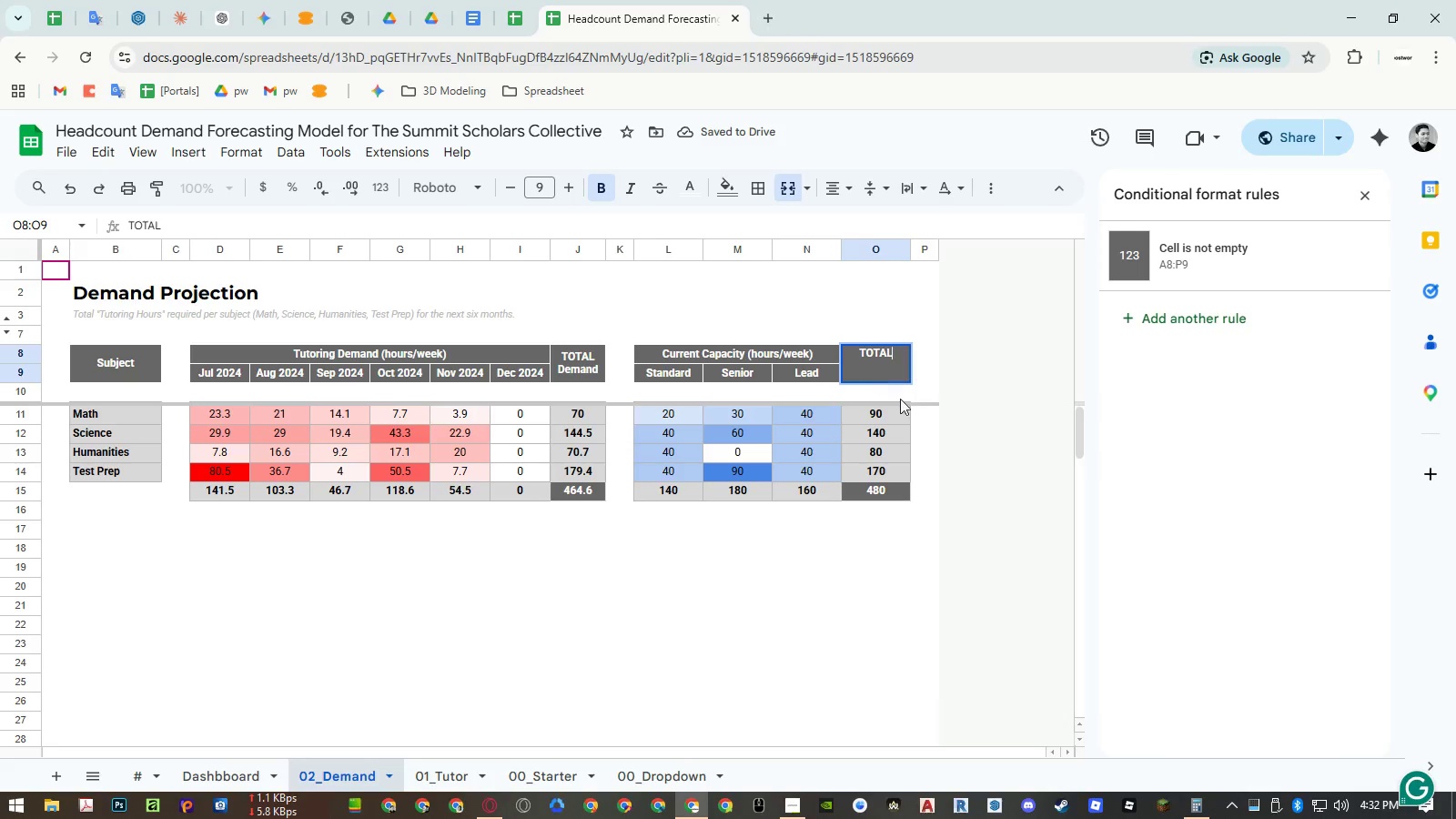 
key(Space)
 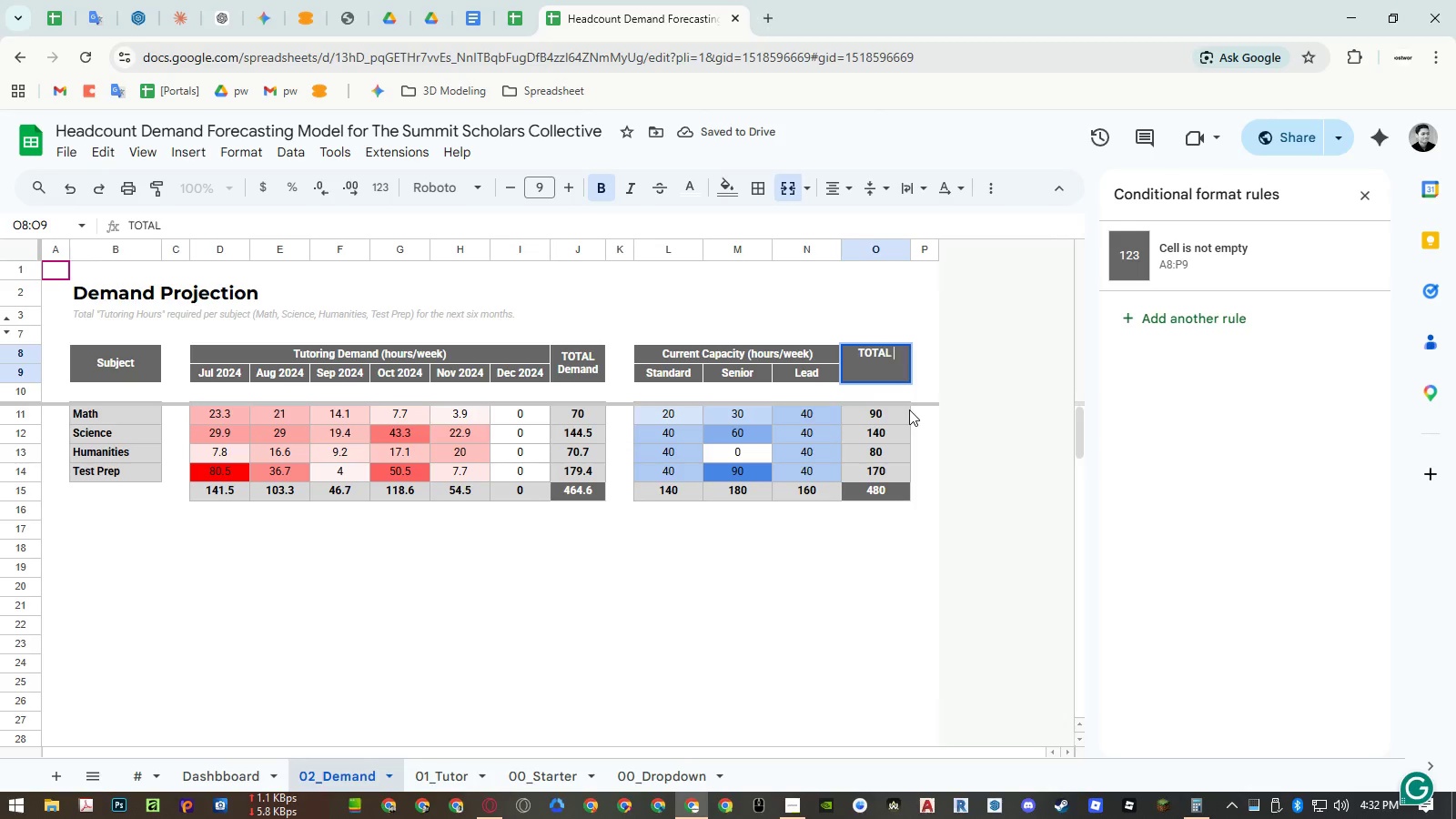 
key(Control+ControlLeft)
 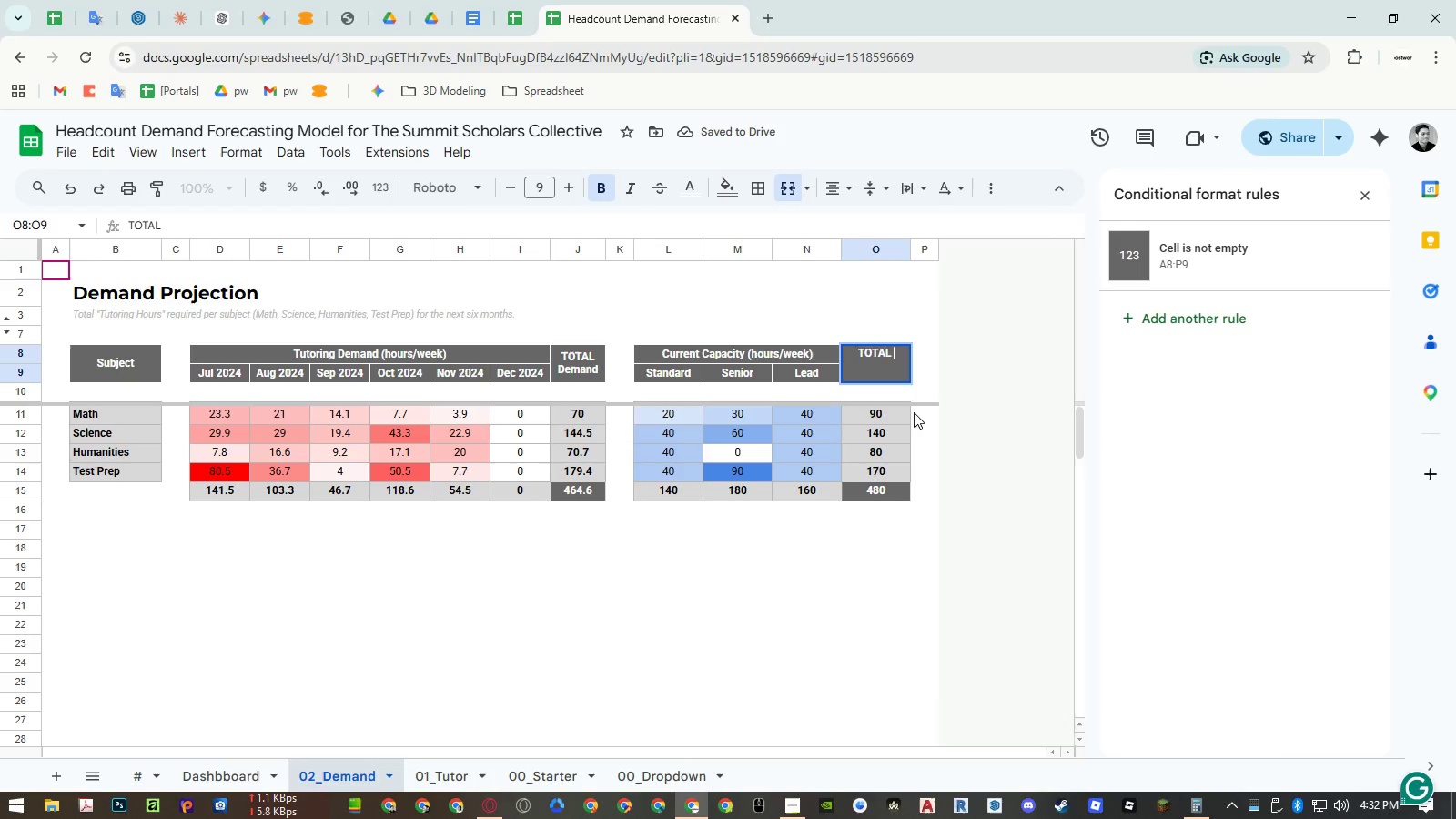 
key(Control+Shift+ShiftLeft)
 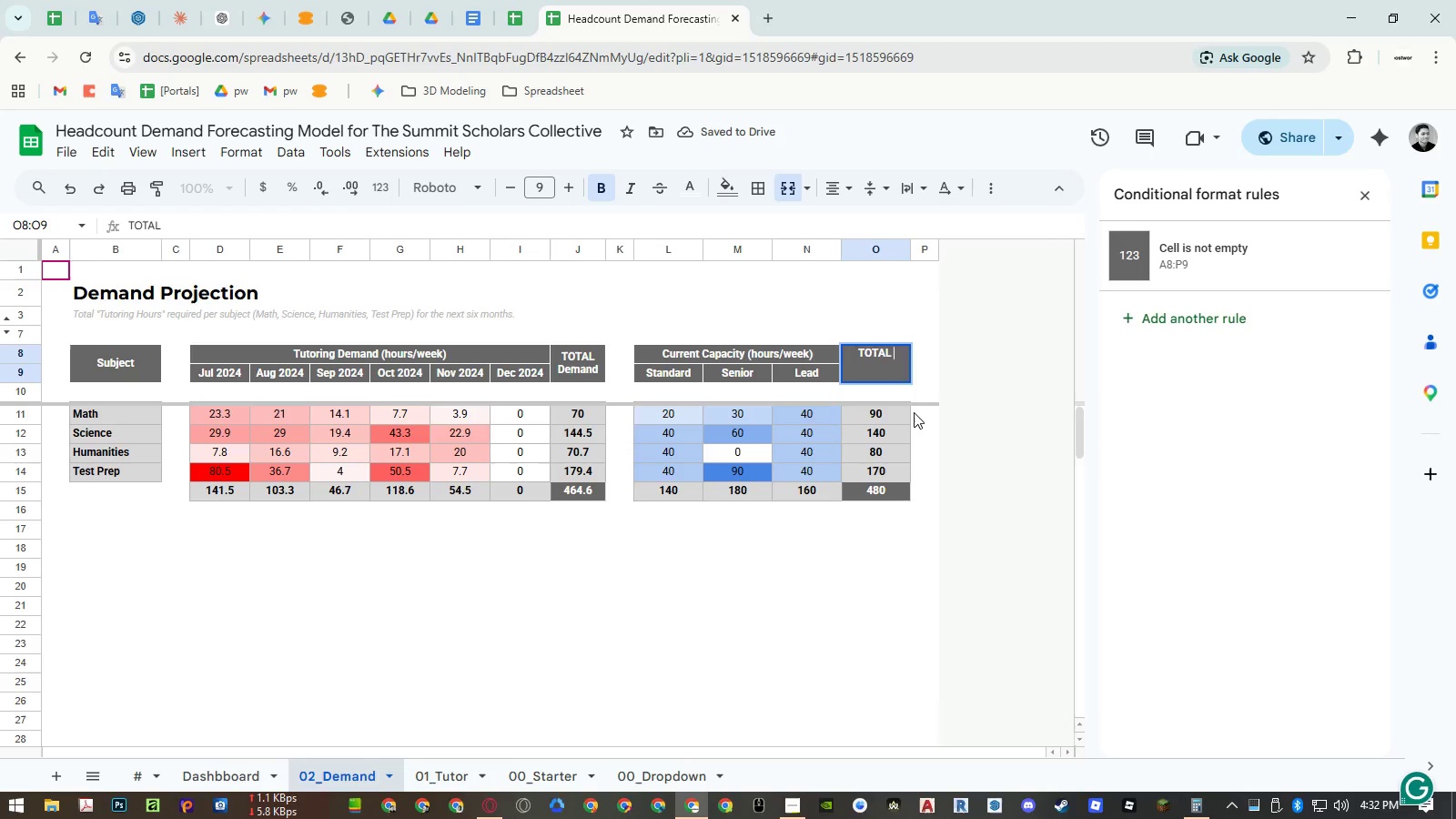 
key(Control+Shift+V)
 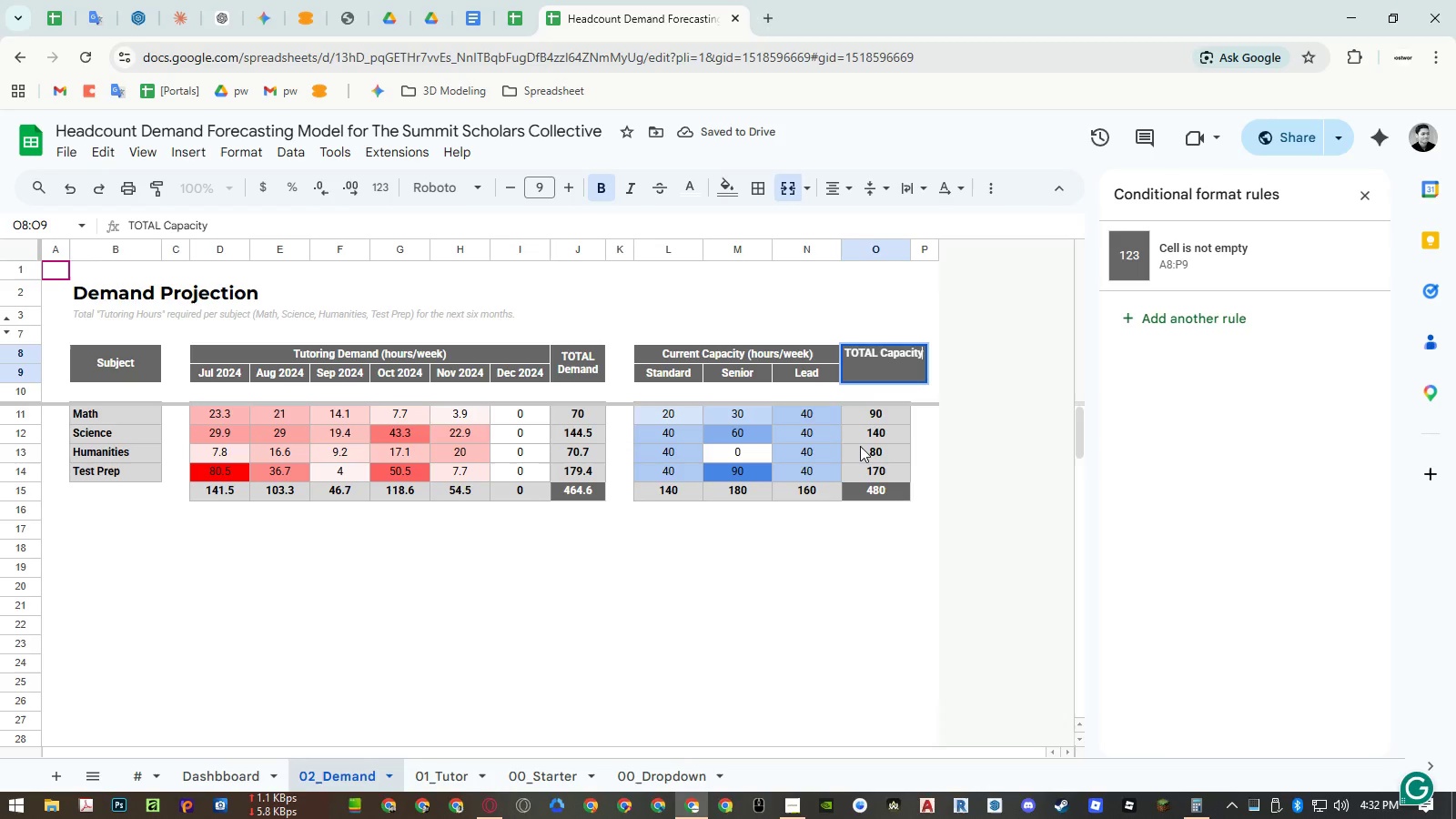 
left_click([860, 446])
 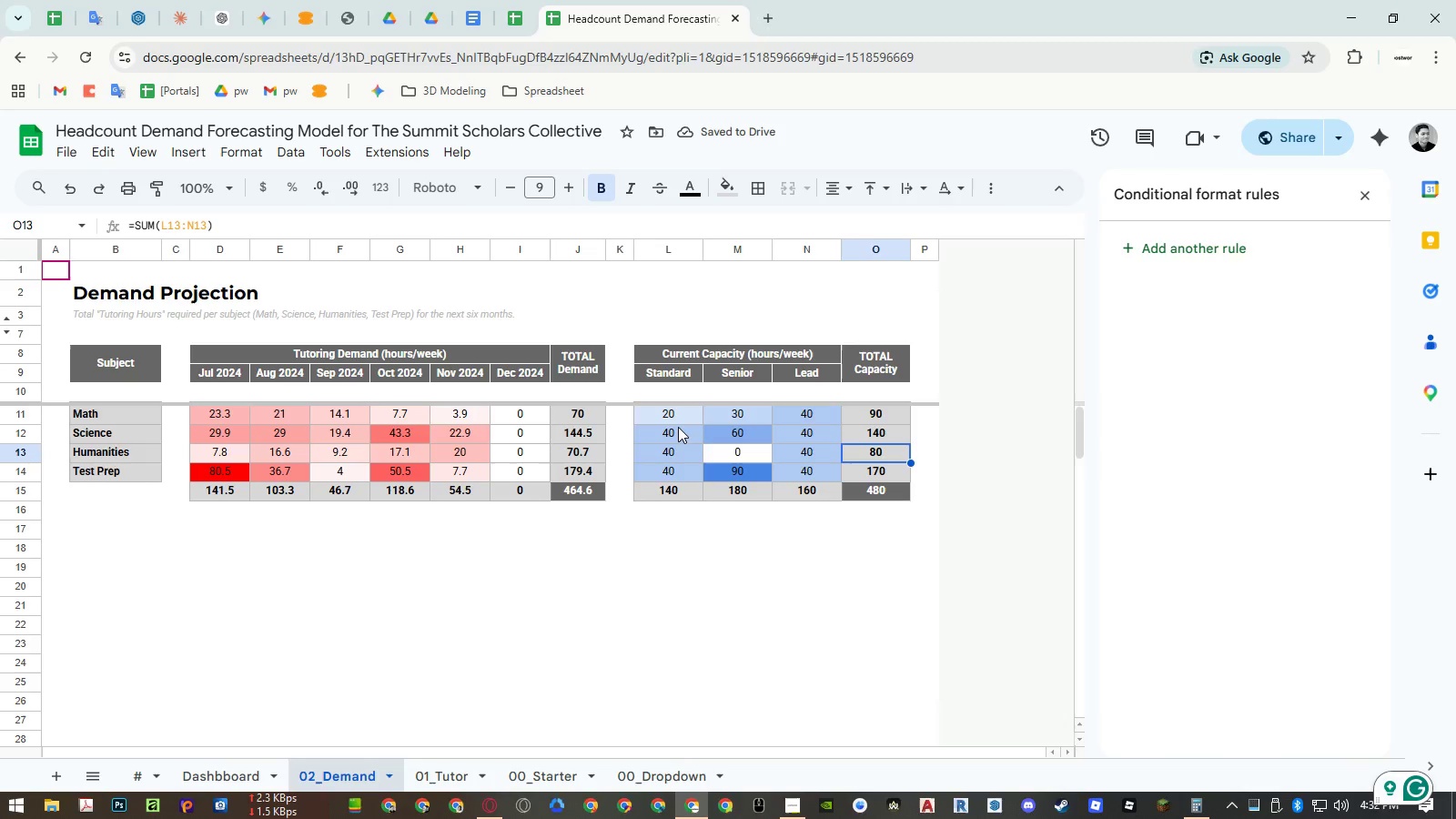 
wait(9.27)
 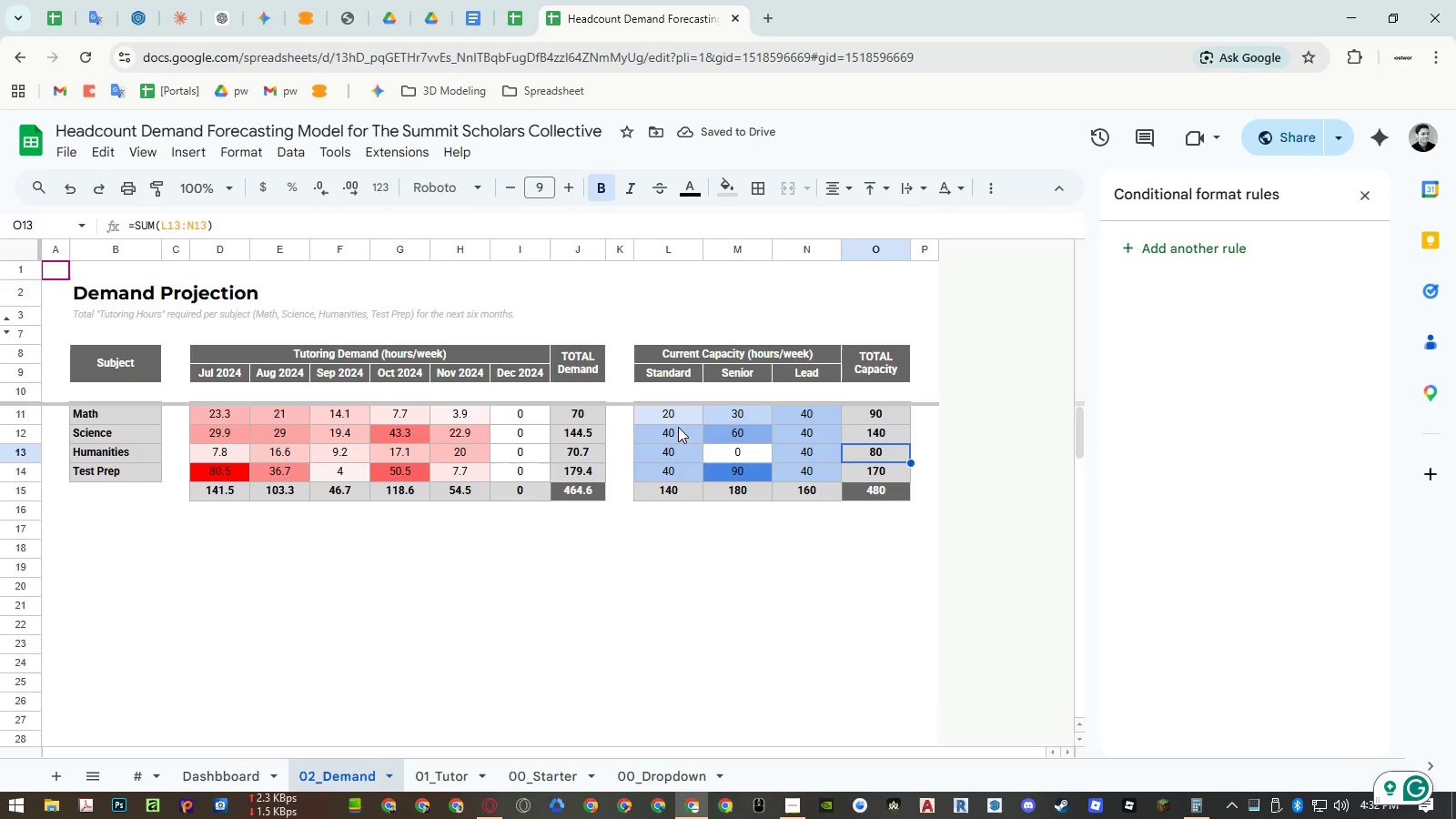 
left_click([457, 771])
 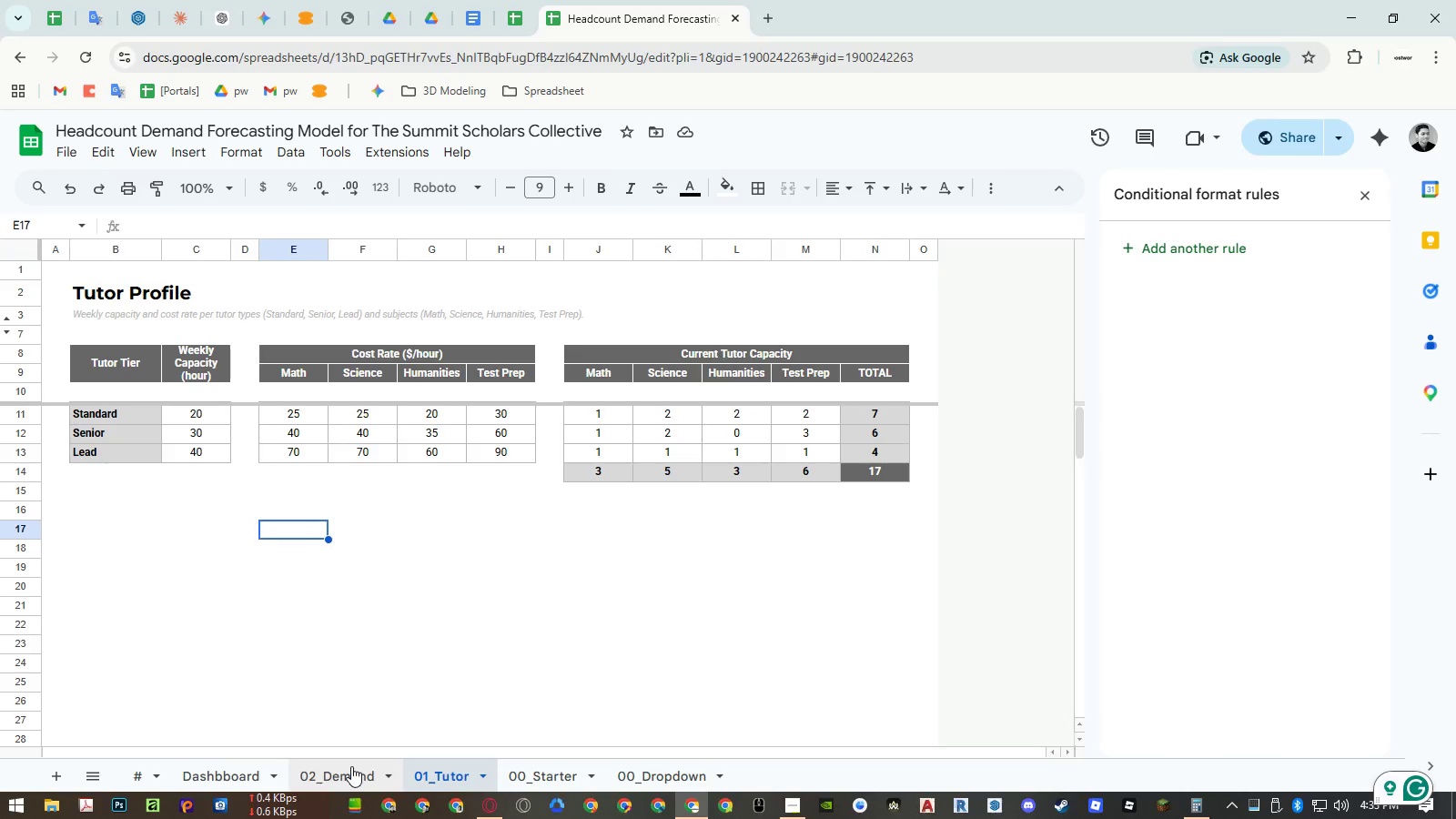 
wait(7.78)
 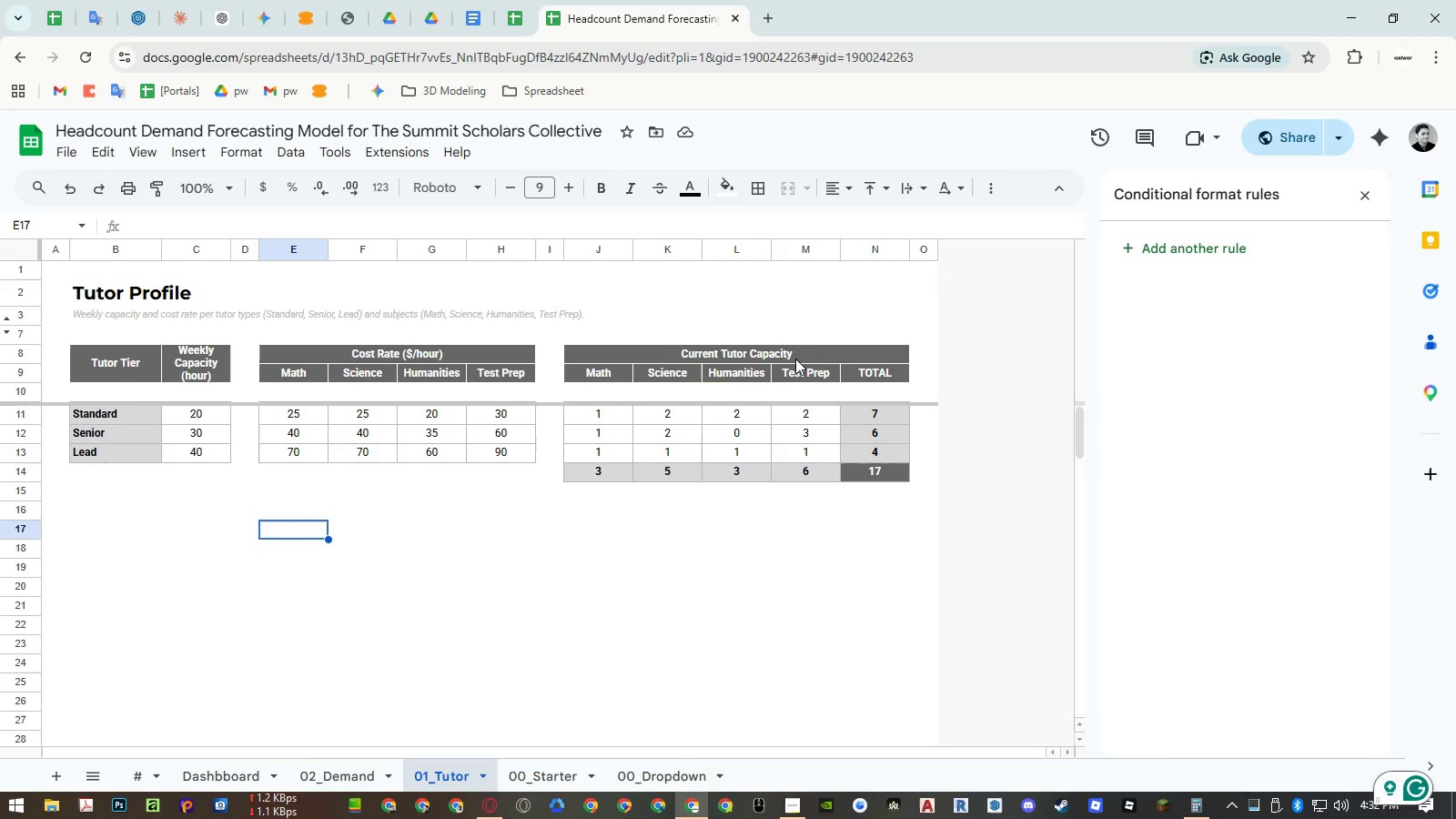 
left_click([351, 766])
 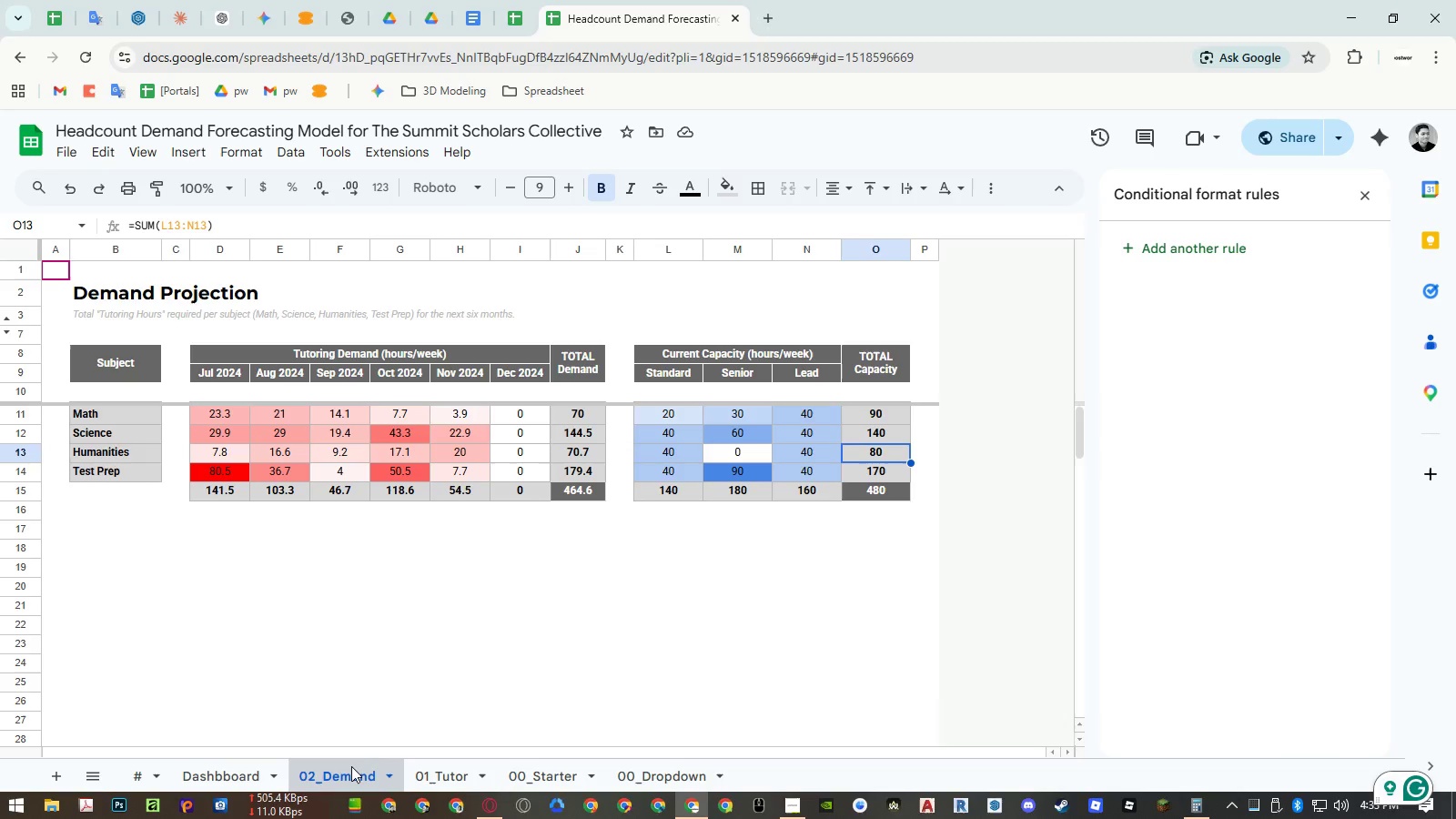 
wait(6.42)
 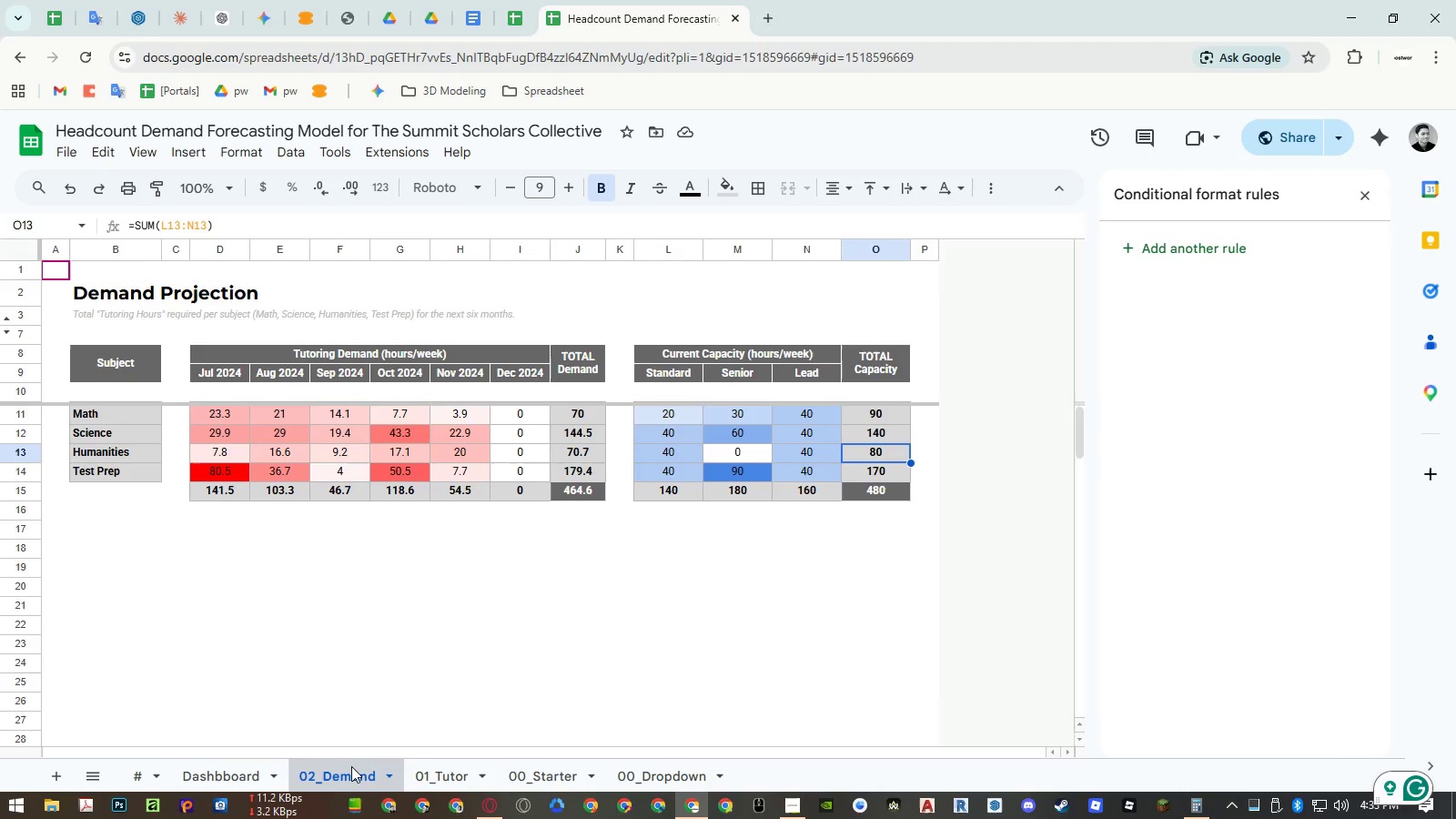 
left_click([412, 765])
 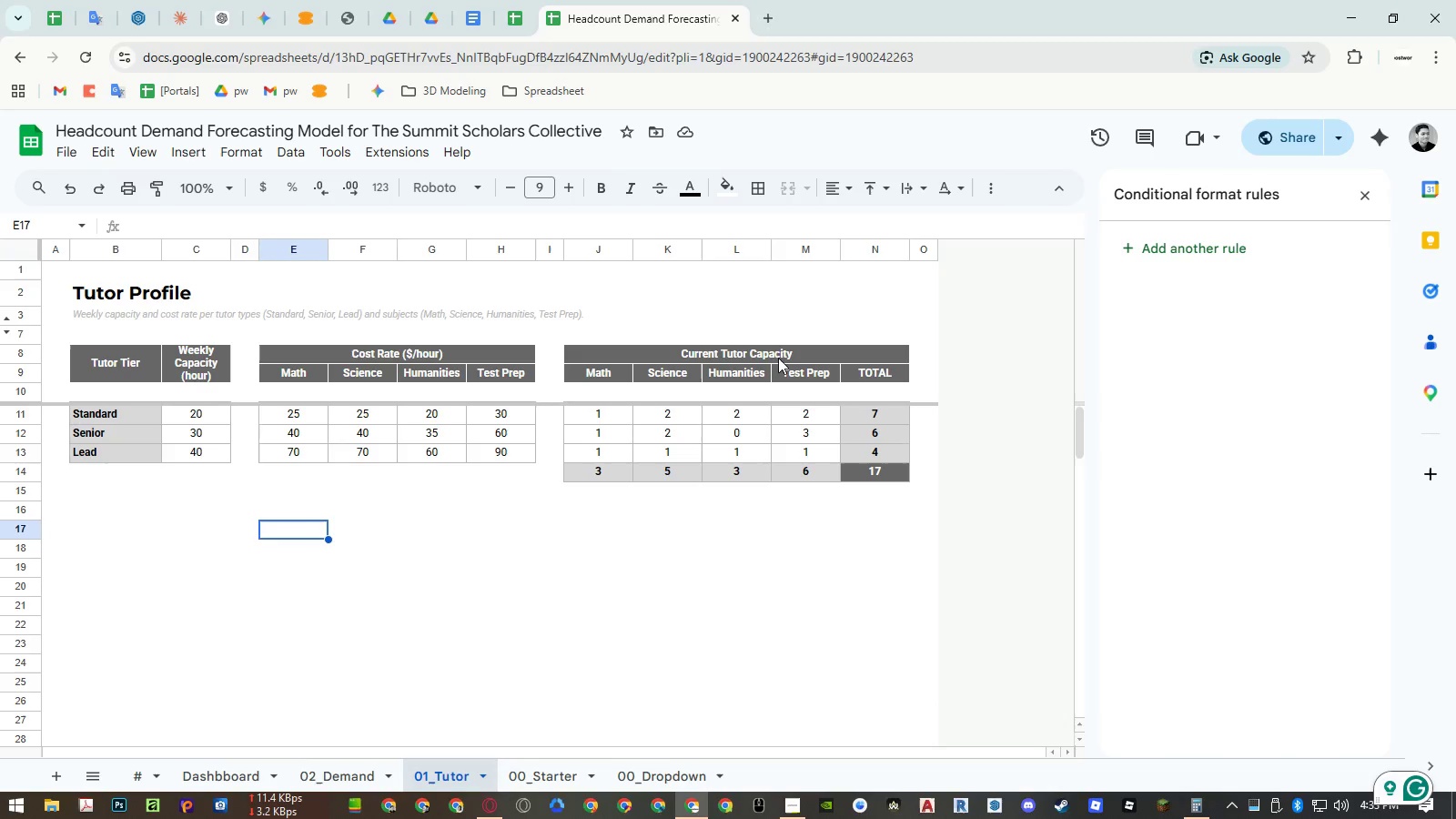 
left_click([775, 352])
 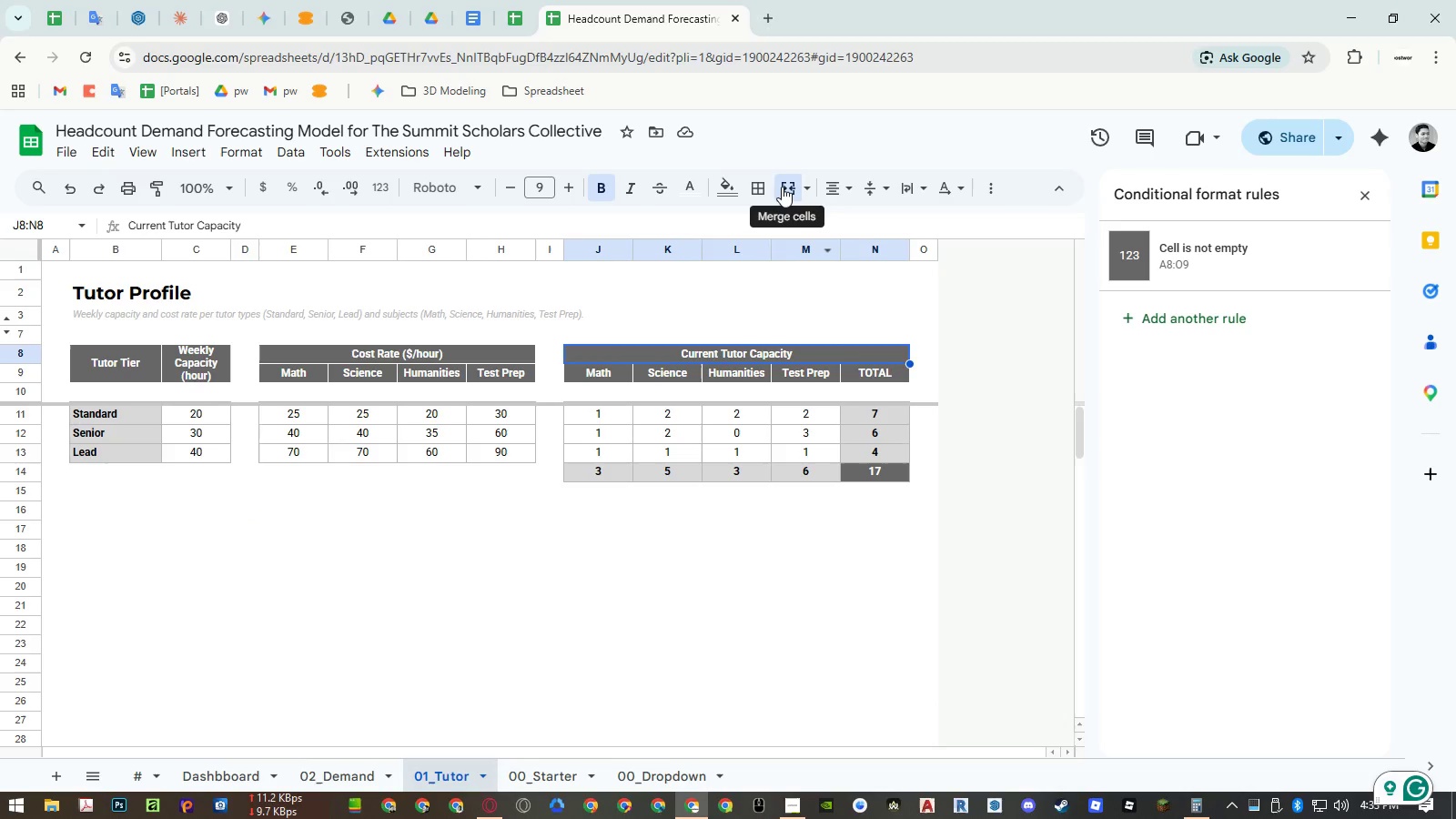 
left_click([782, 187])
 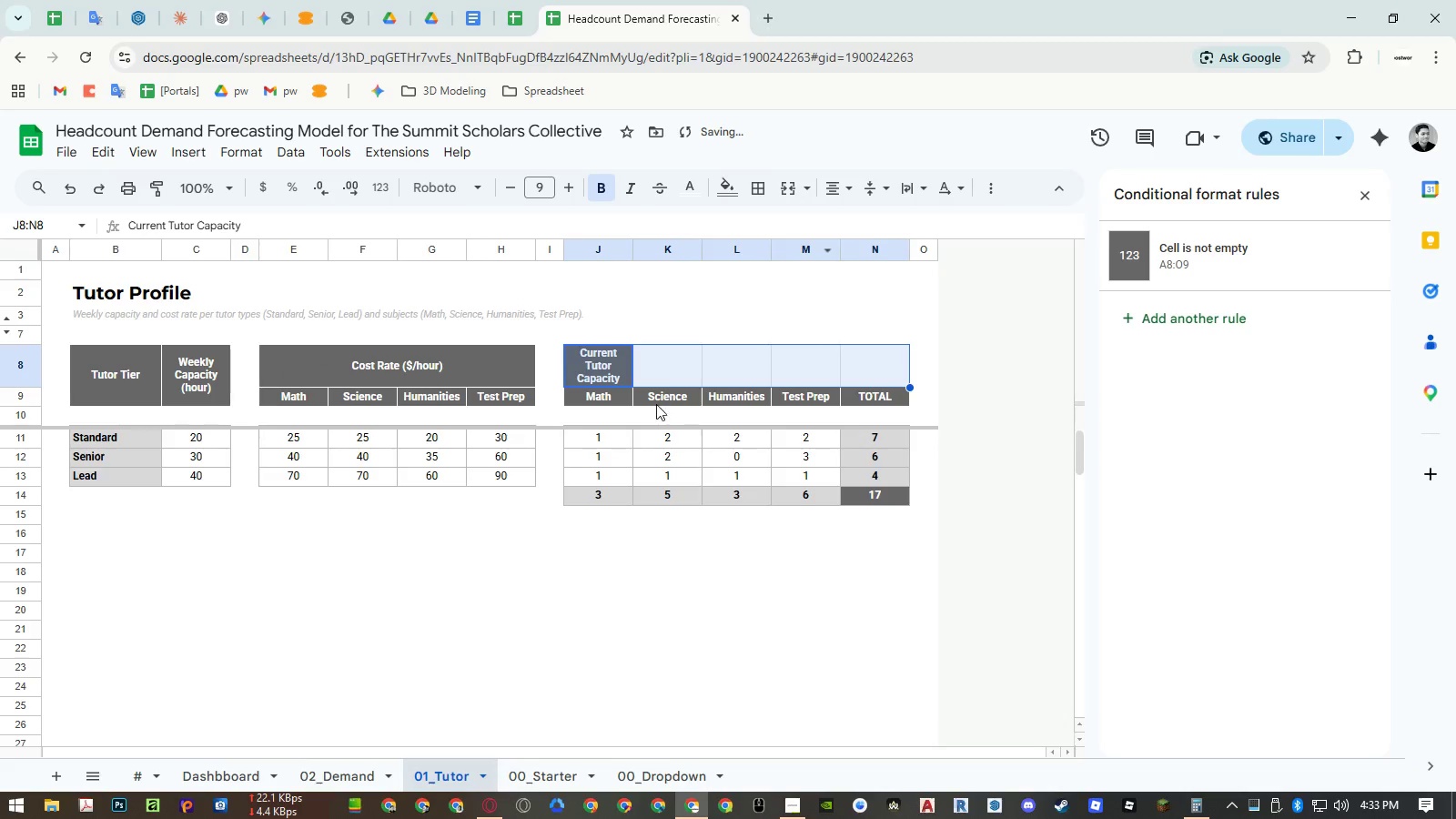 
left_click([613, 398])
 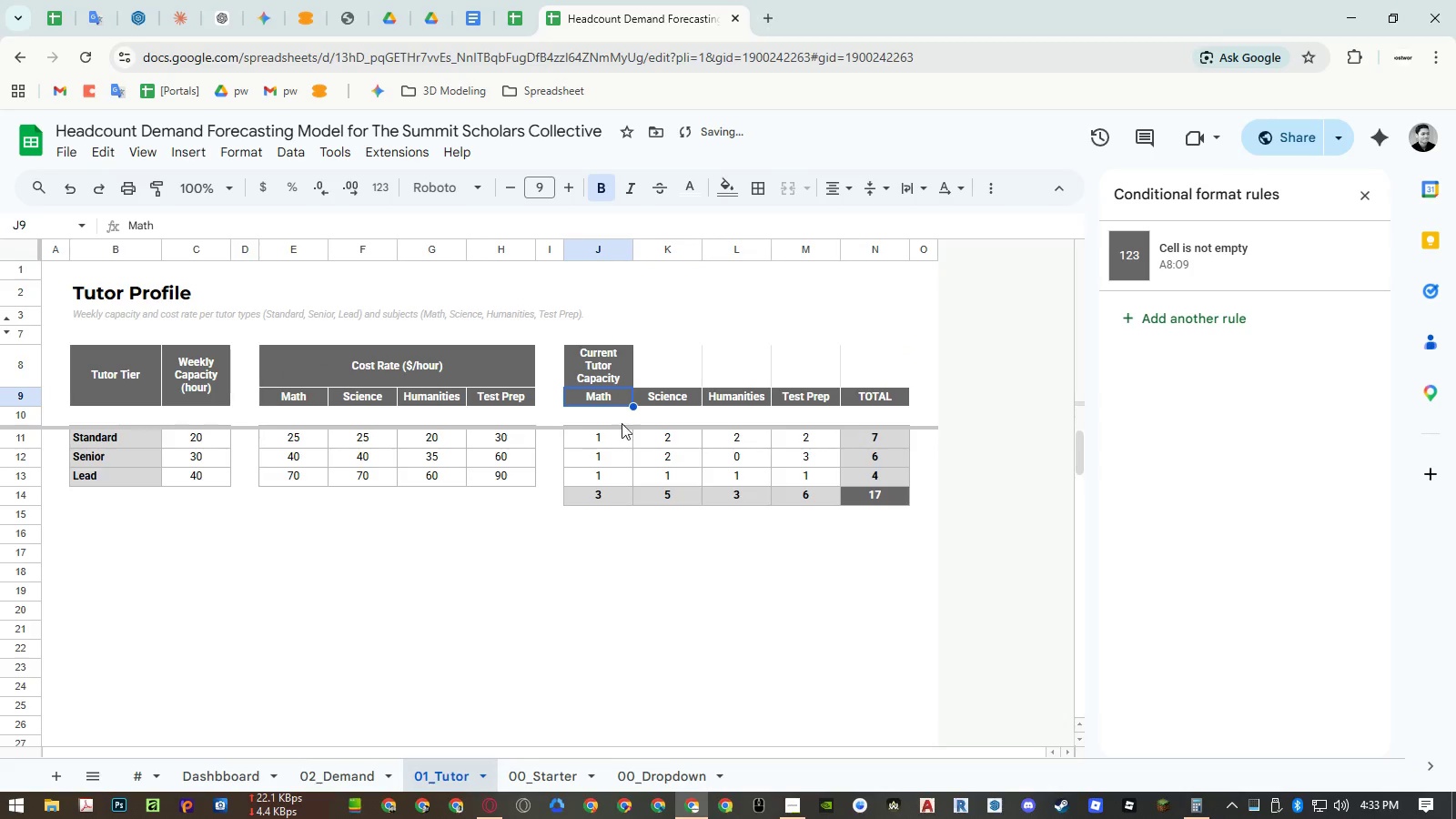 
key(Control+ControlLeft)
 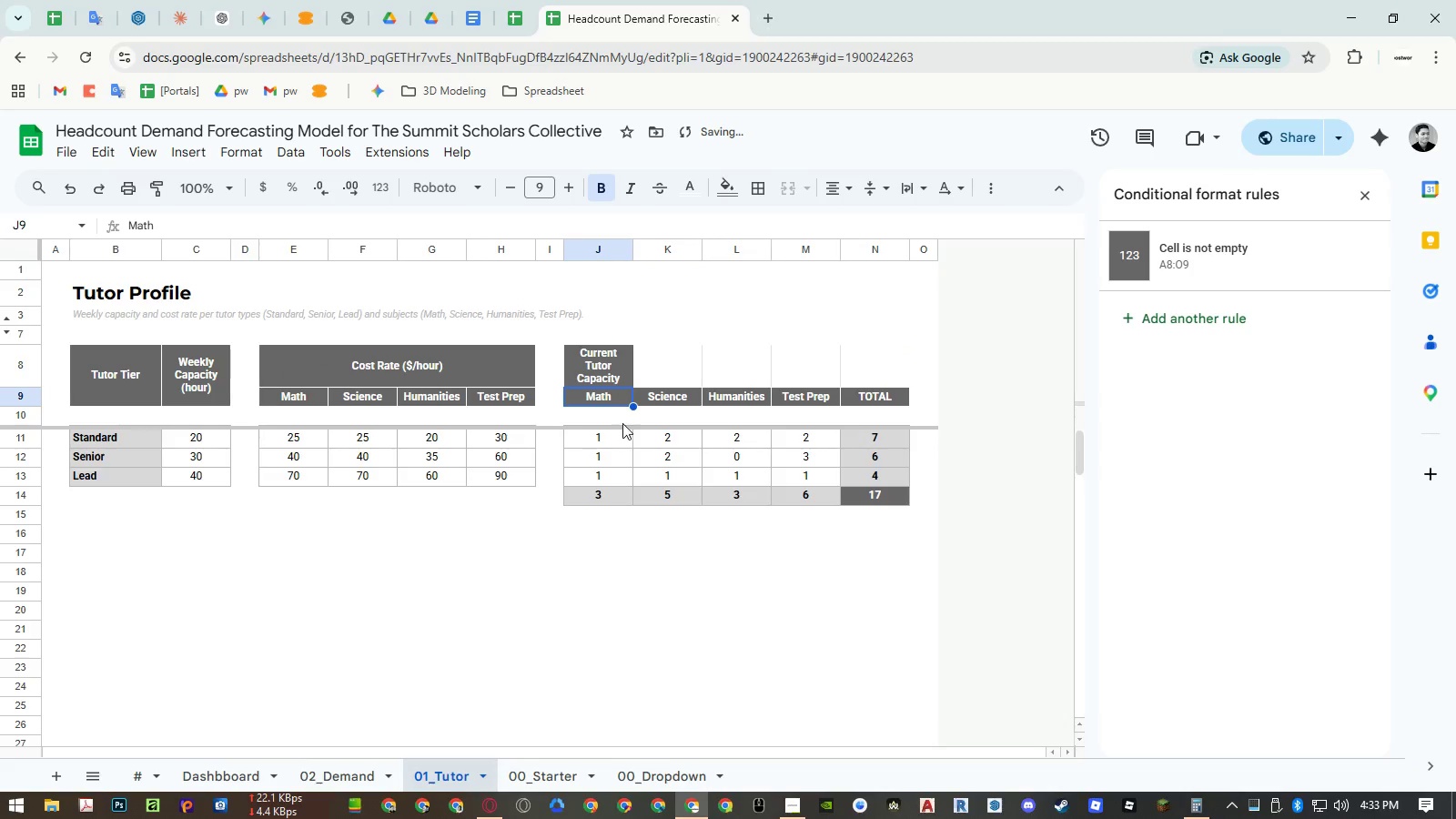 
key(Control+C)
 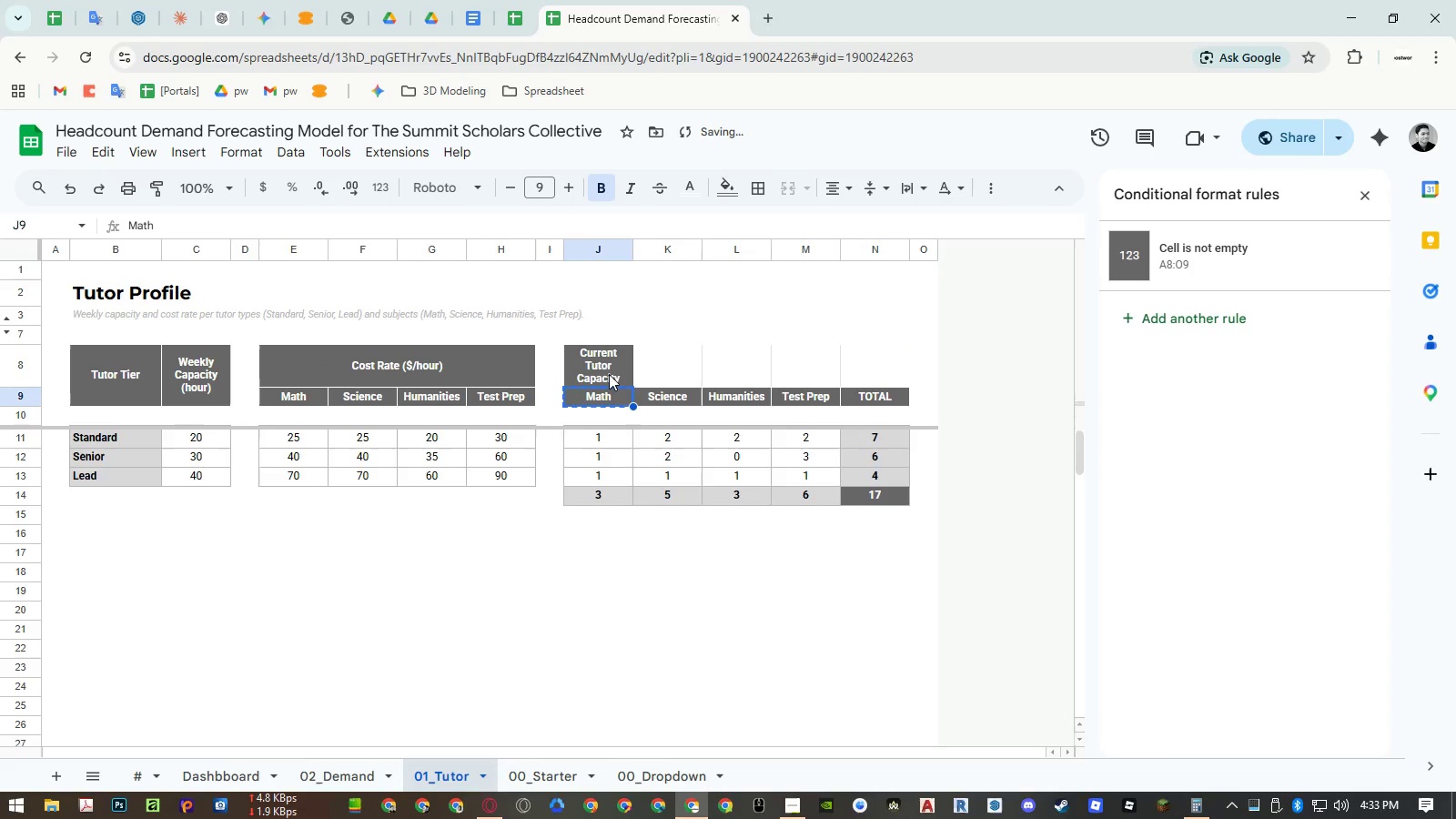 
left_click_drag(start_coordinate=[606, 368], to_coordinate=[859, 362])
 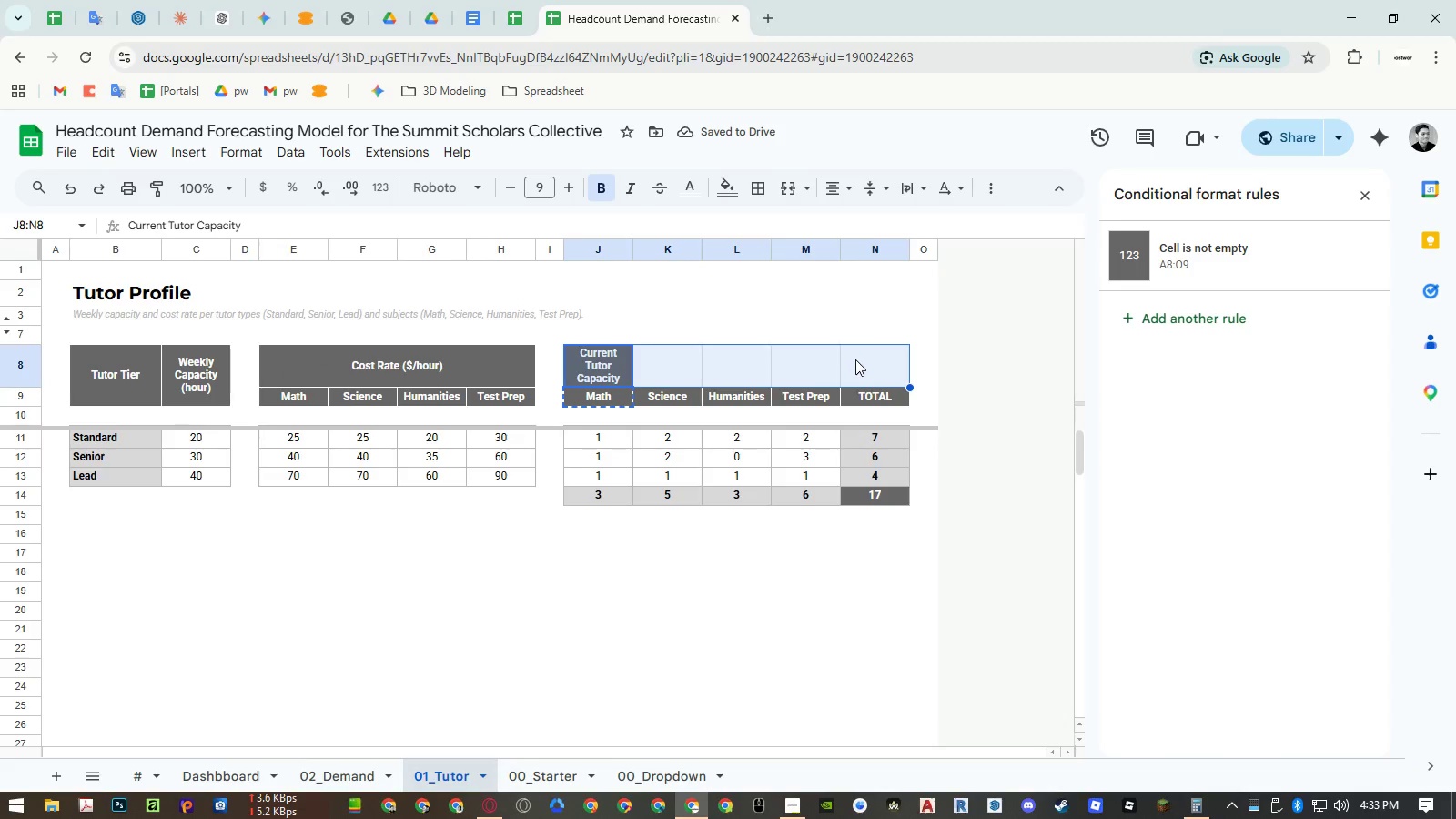 
key(Alt+Control+V)
 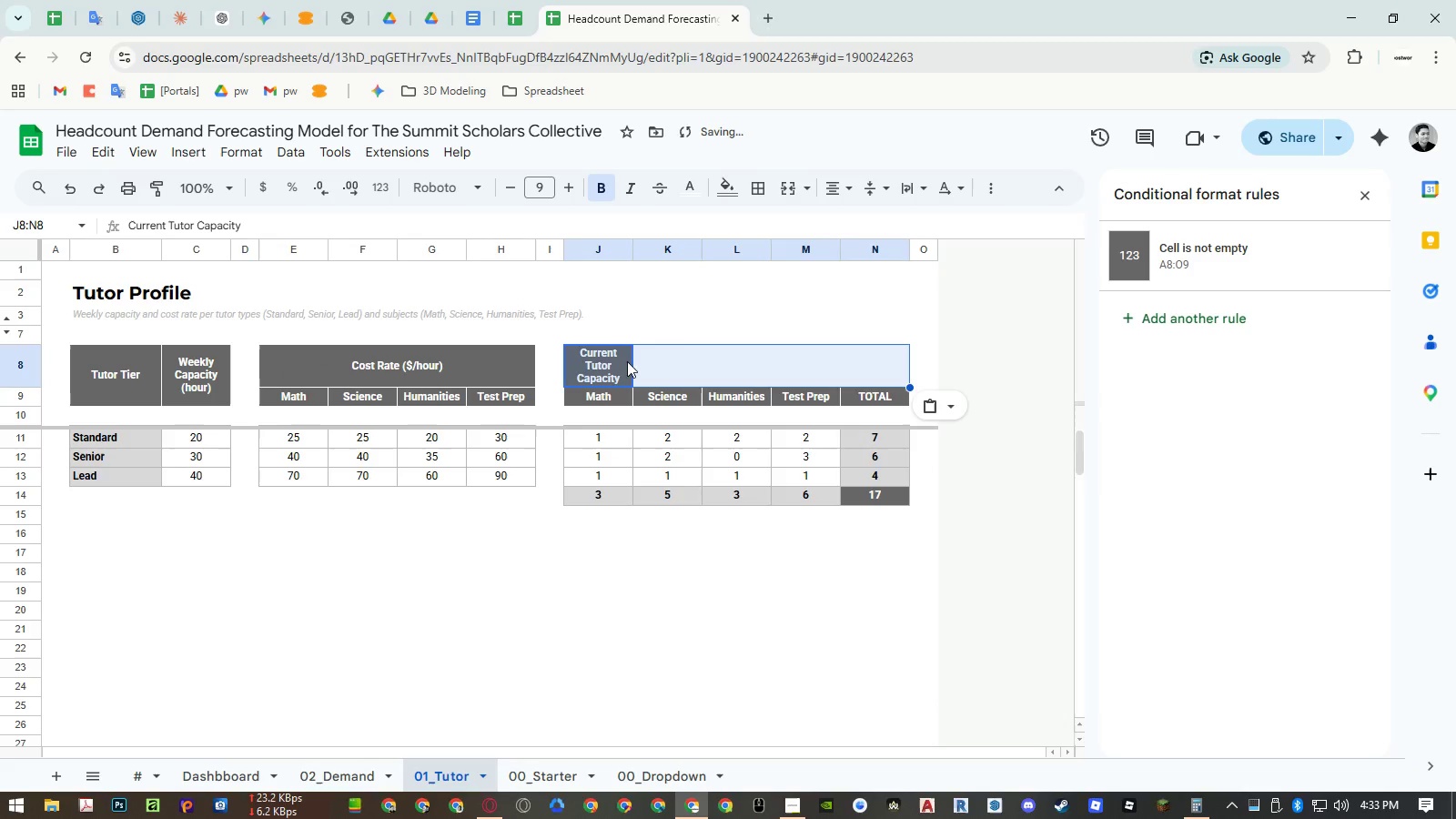 
left_click([604, 361])
 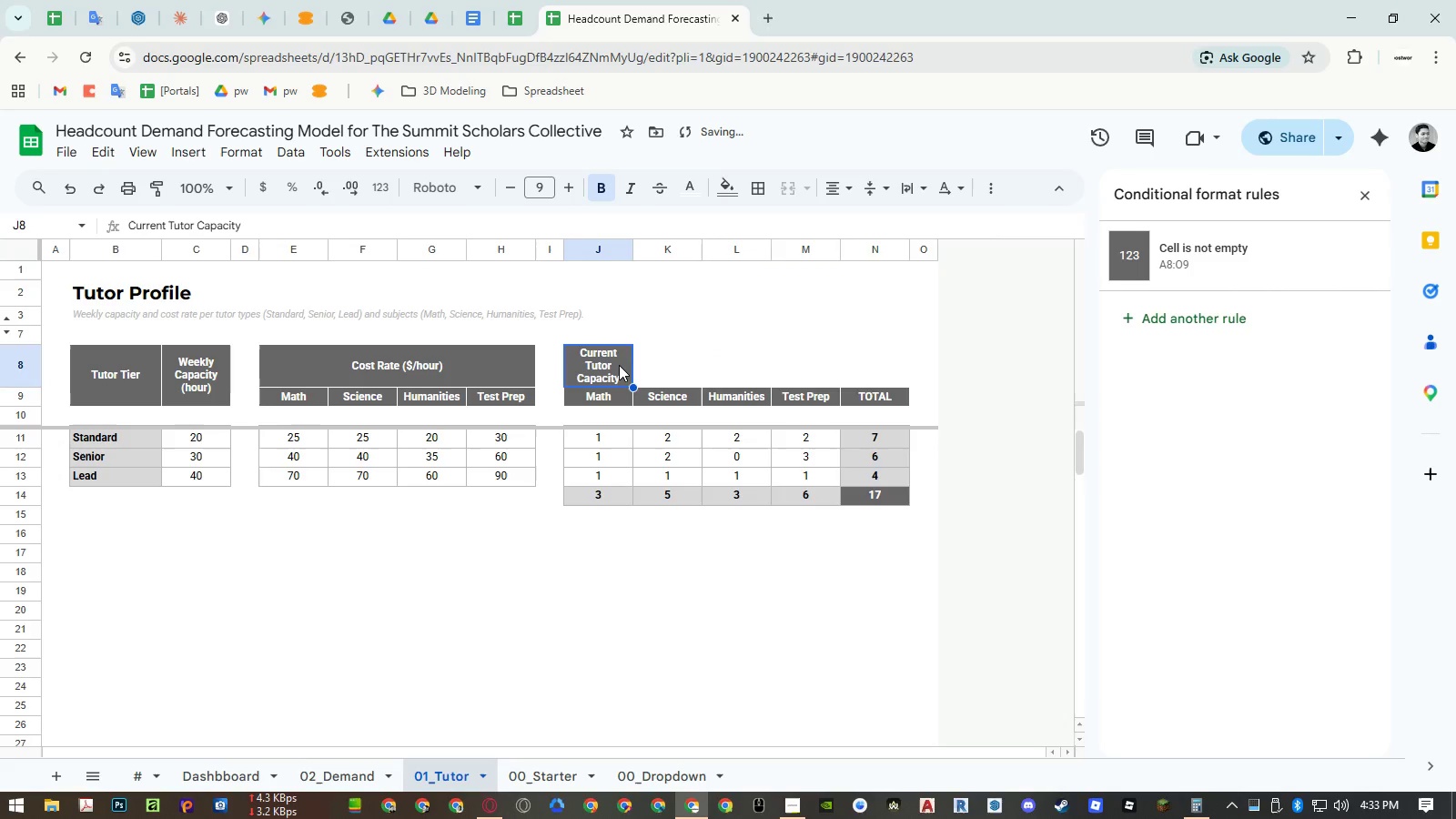 
left_click_drag(start_coordinate=[612, 365], to_coordinate=[803, 363])
 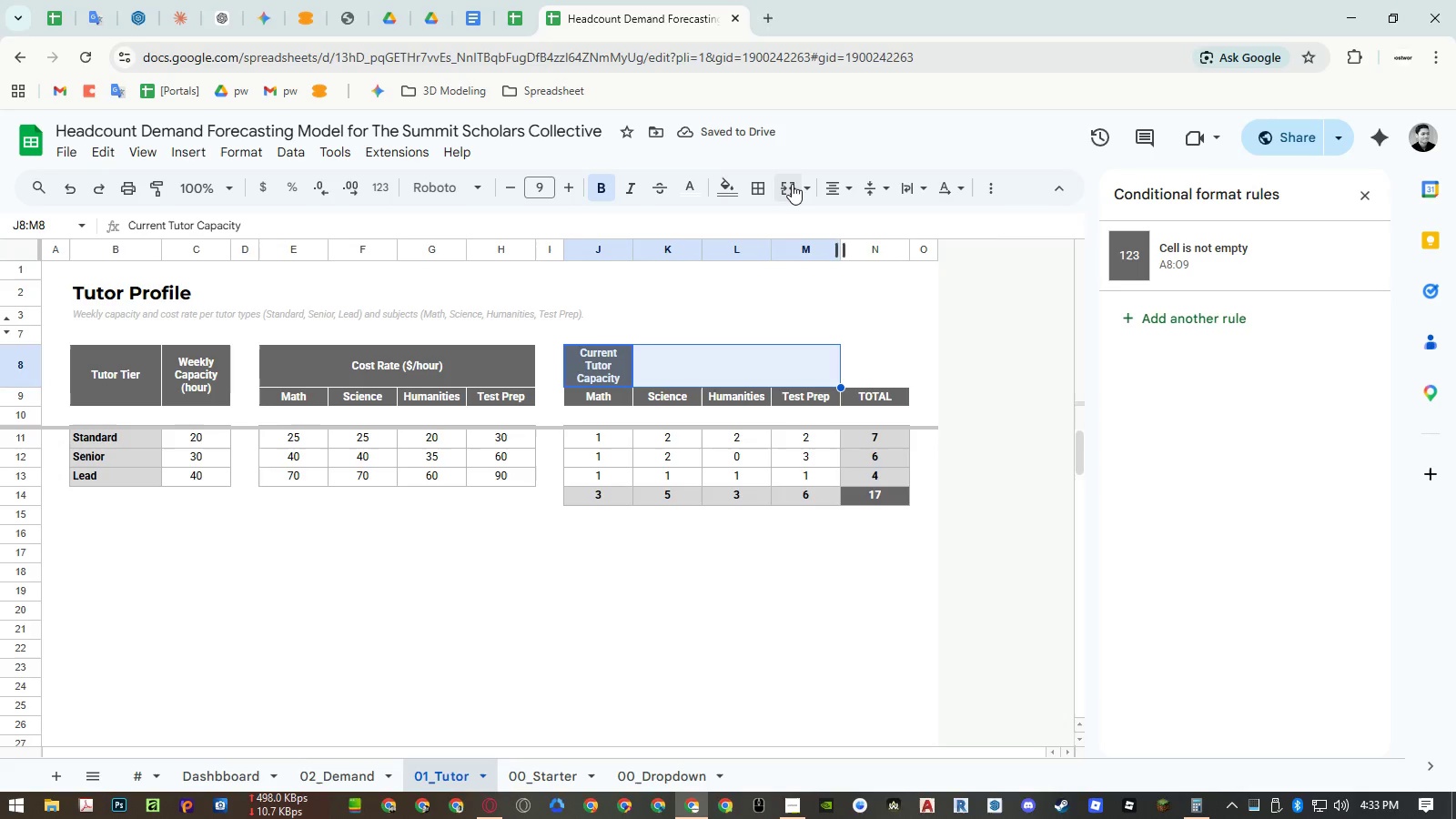 
left_click([788, 181])
 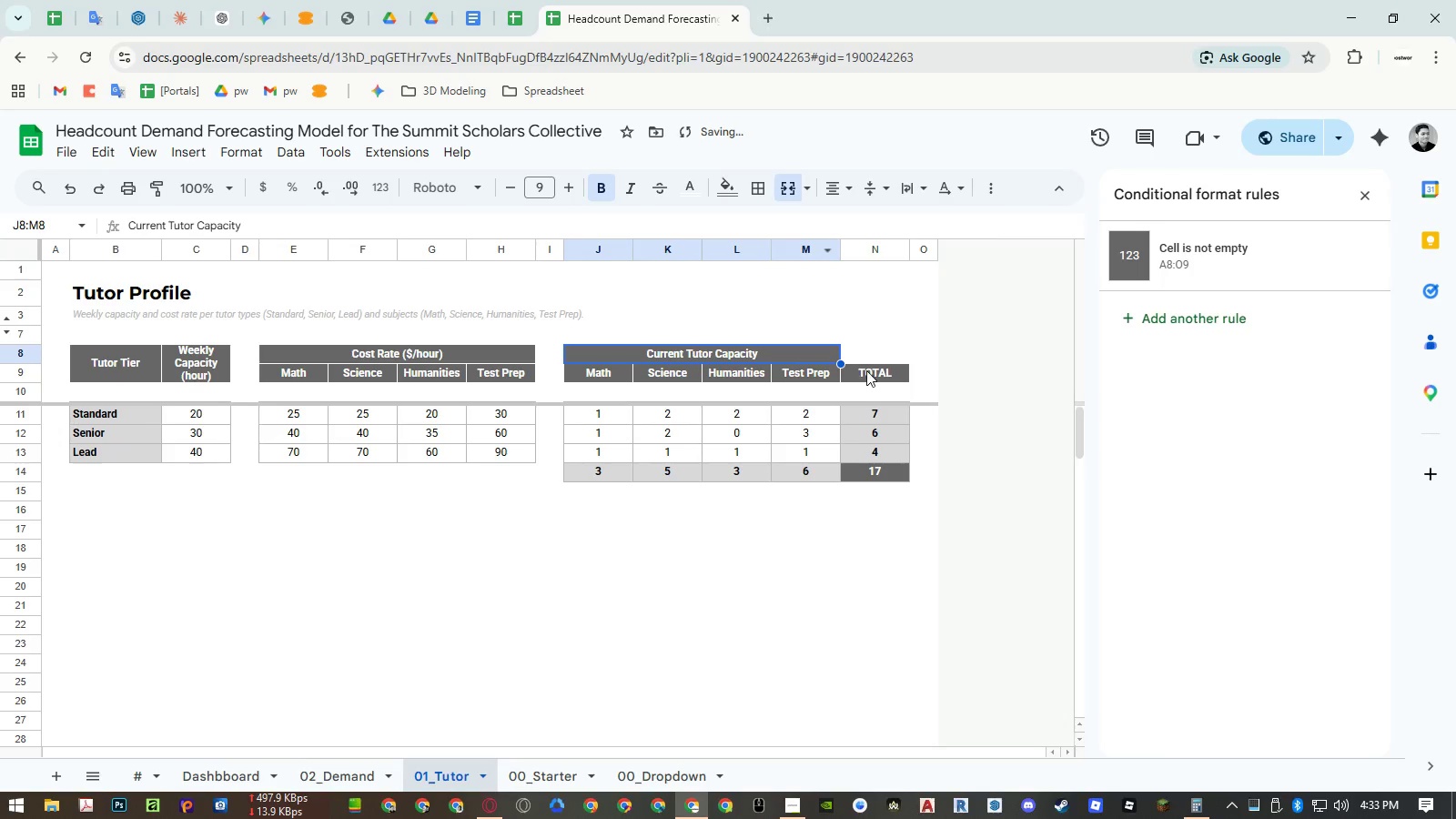 
left_click_drag(start_coordinate=[867, 370], to_coordinate=[870, 351])
 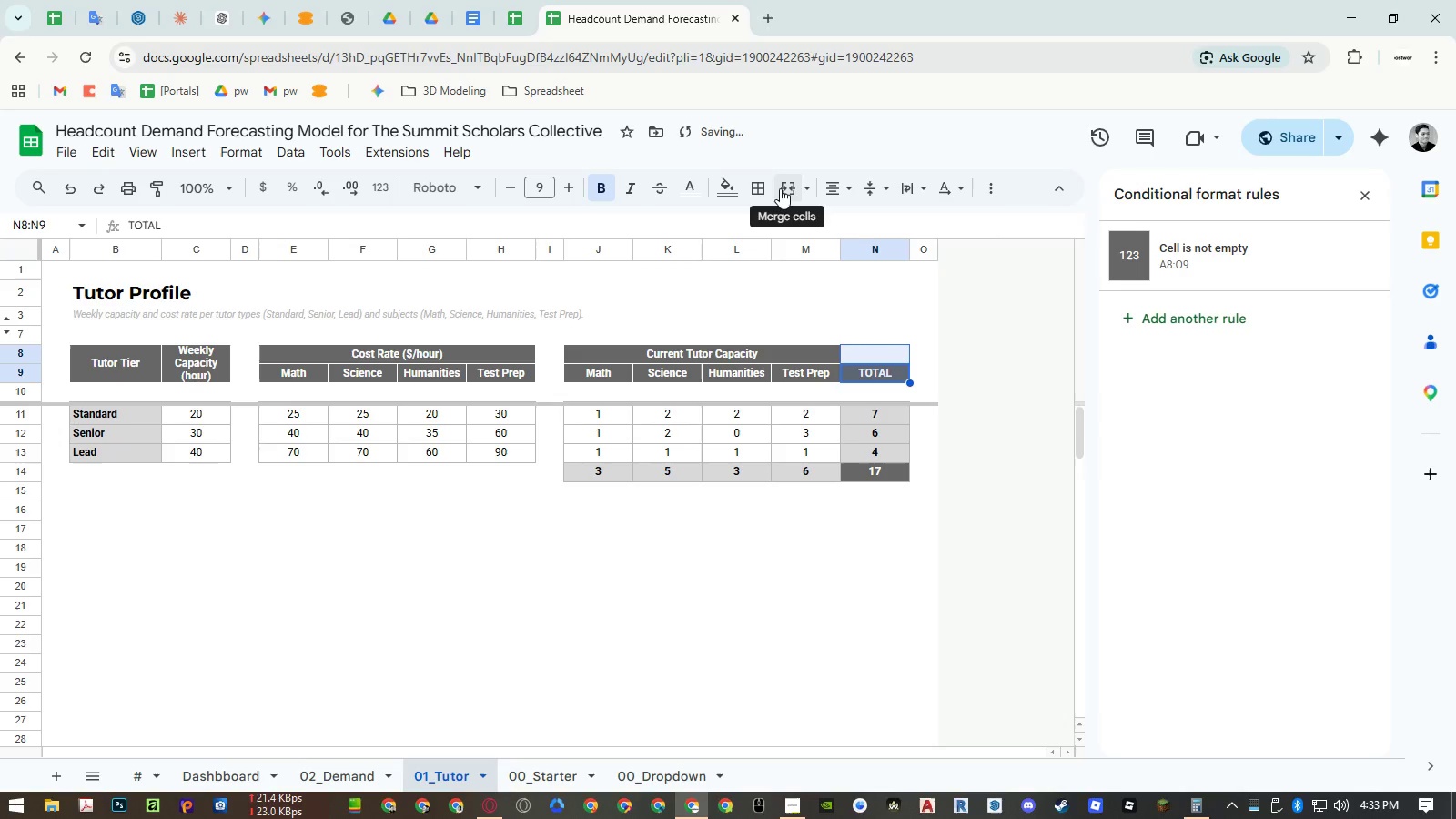 
left_click([780, 188])
 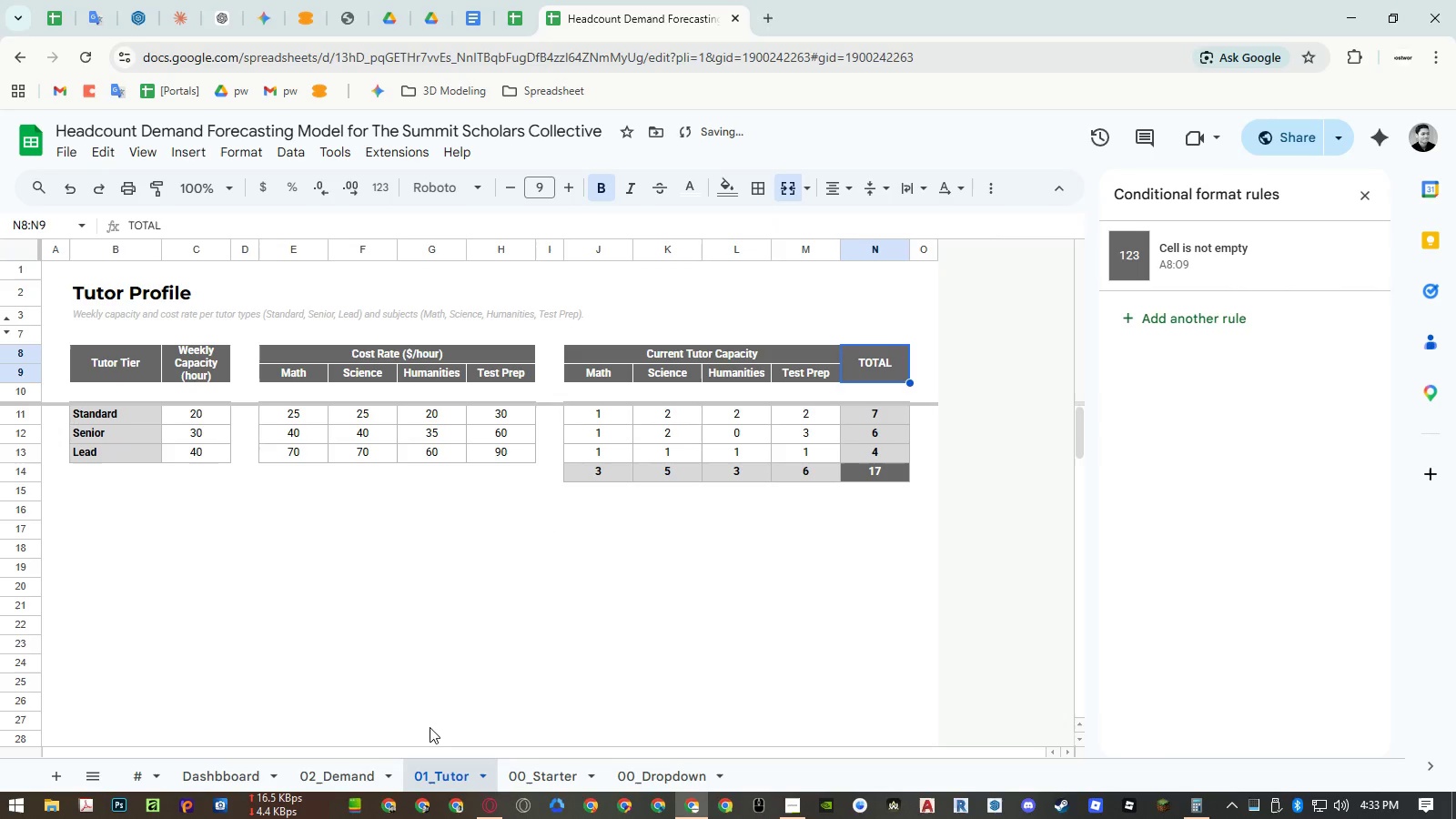 
left_click([363, 772])
 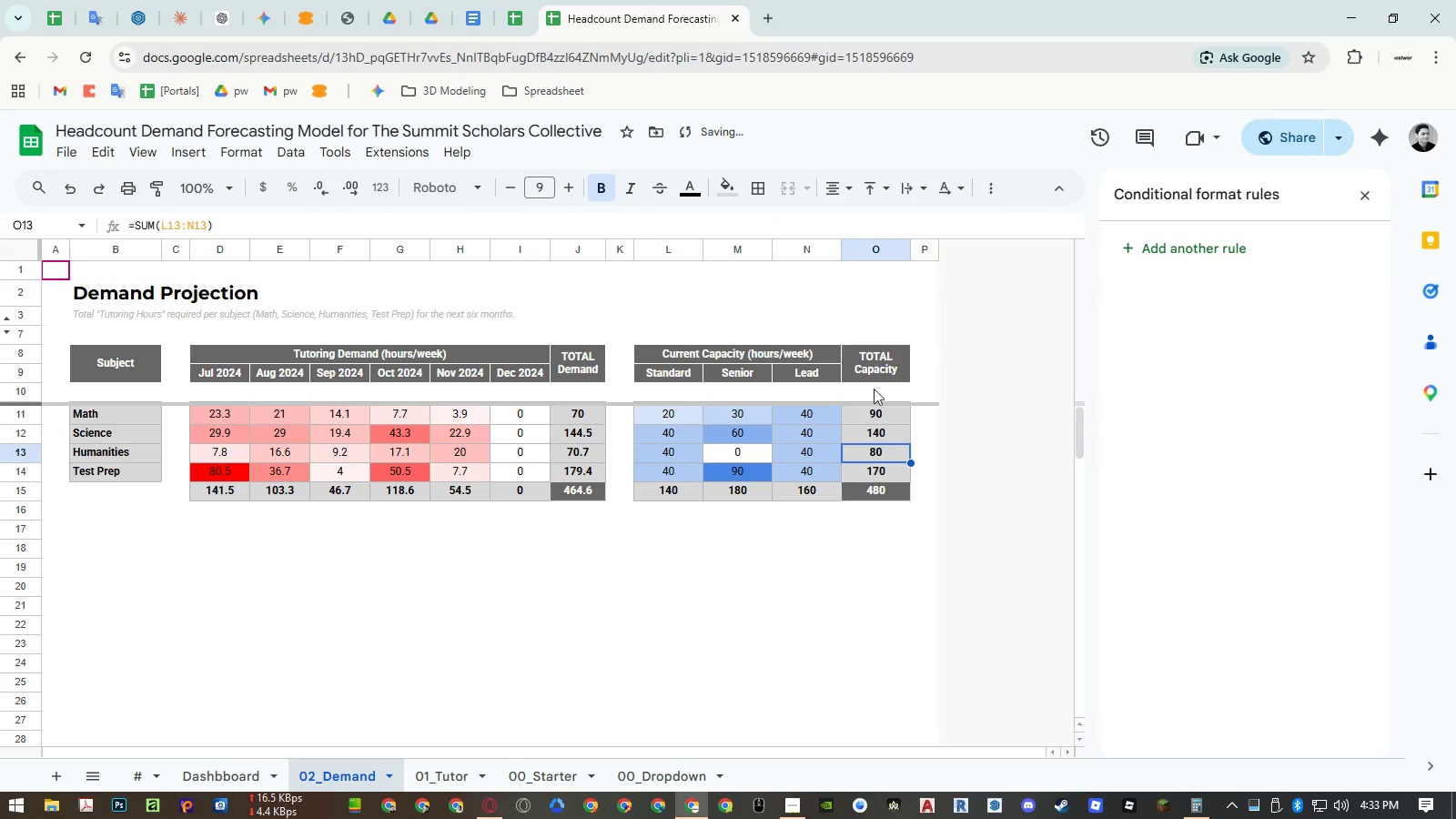 
left_click([880, 359])
 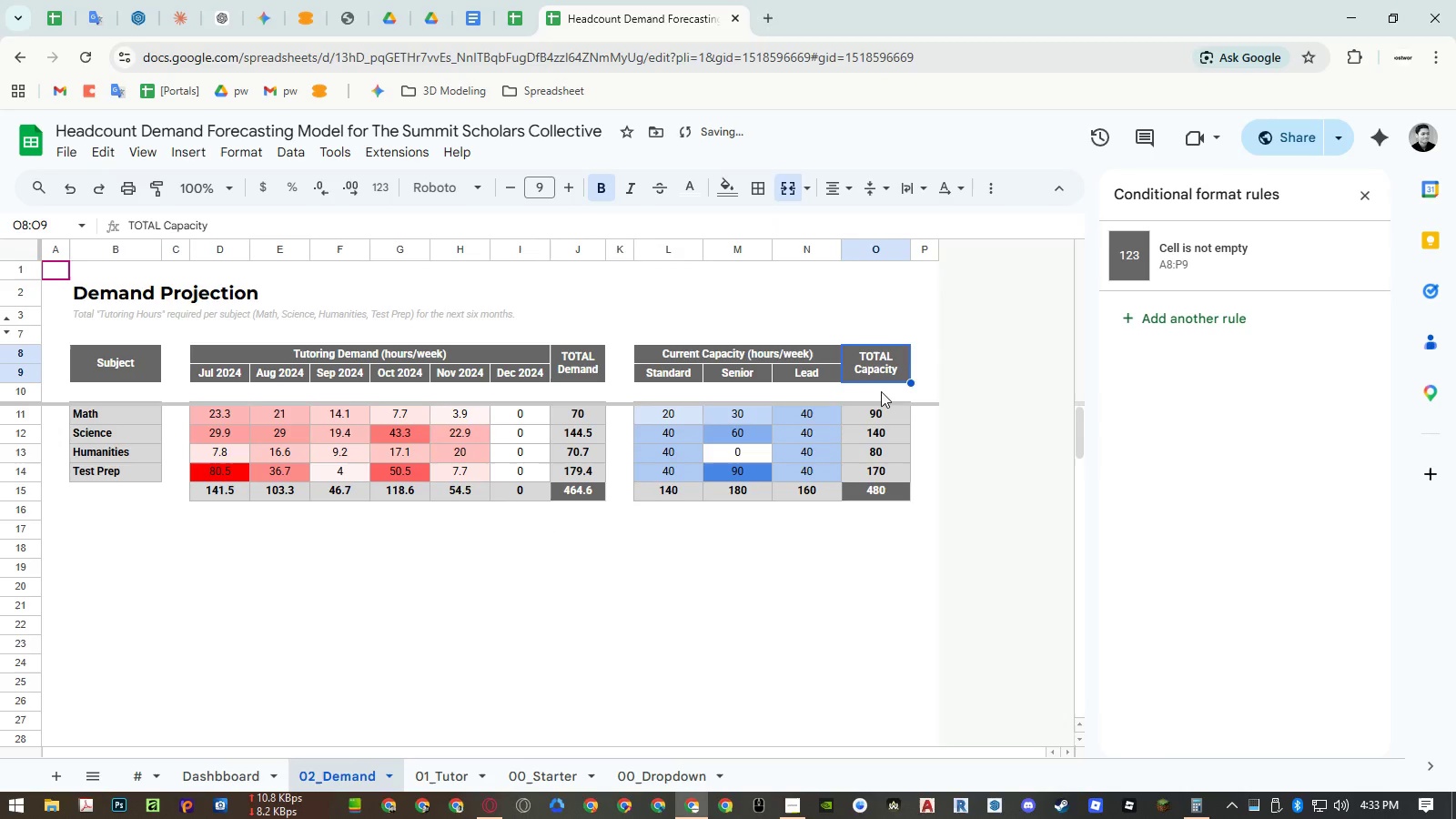 
key(Control+ControlLeft)
 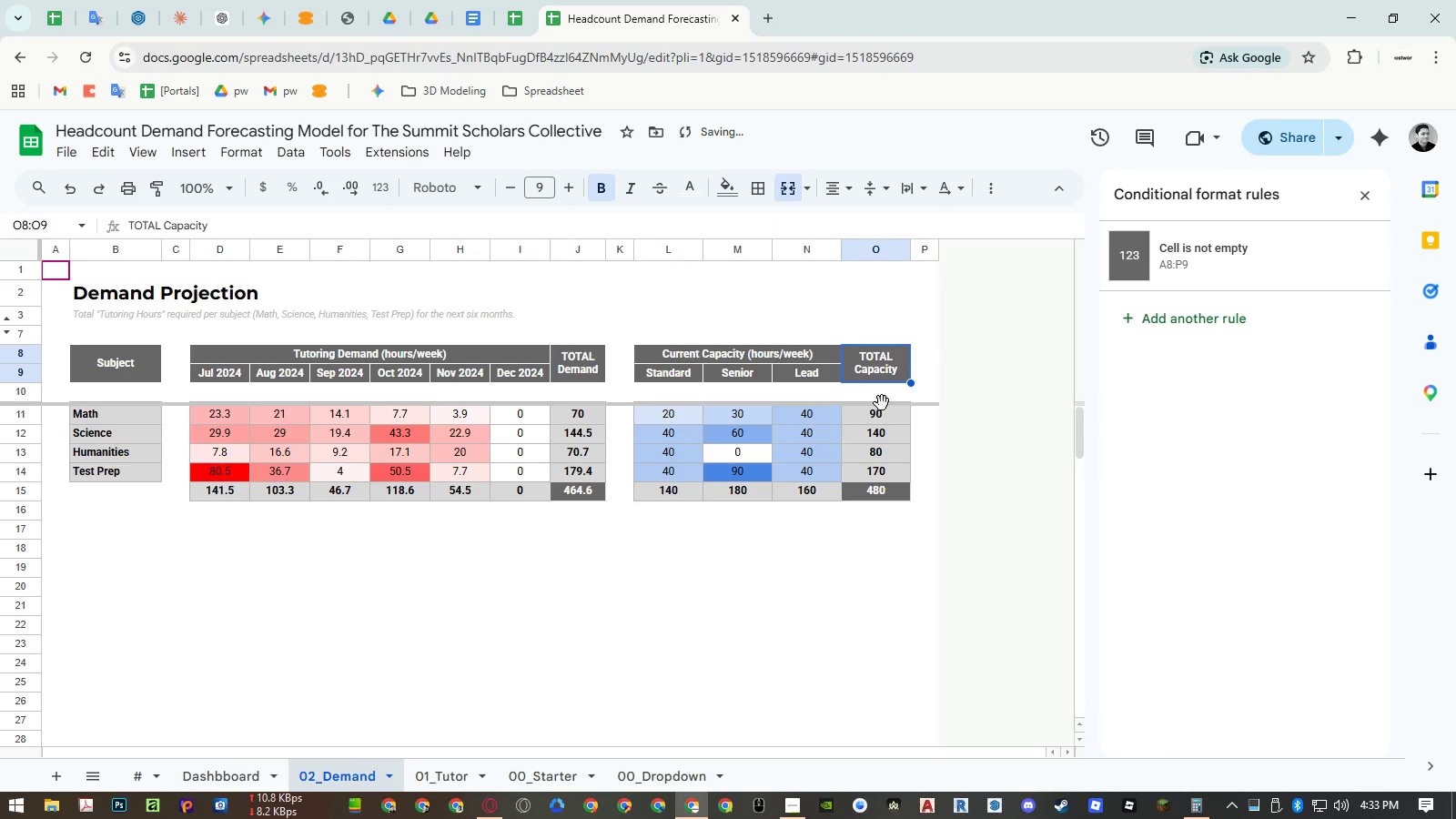 
key(Control+C)
 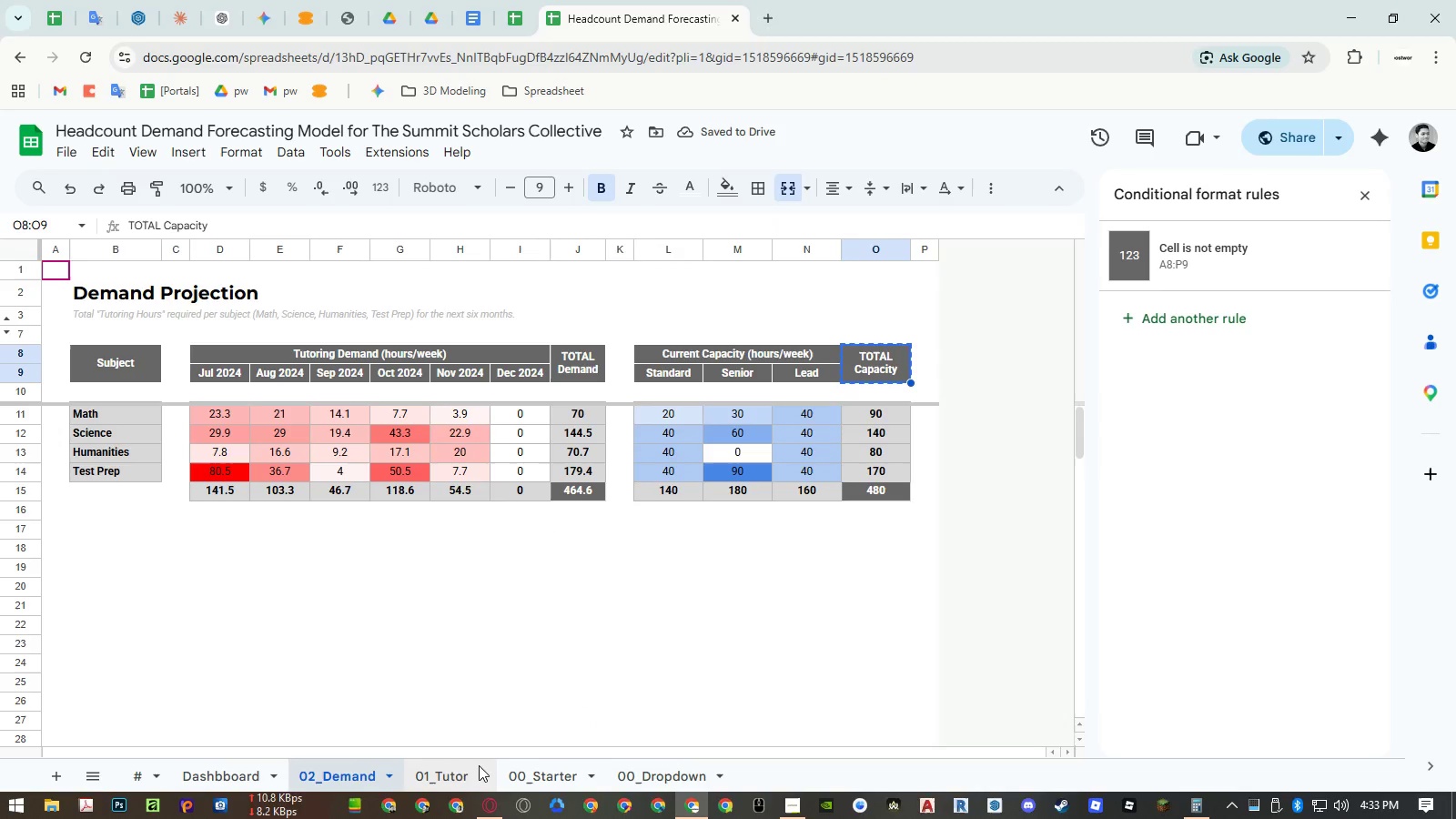 
left_click([456, 772])
 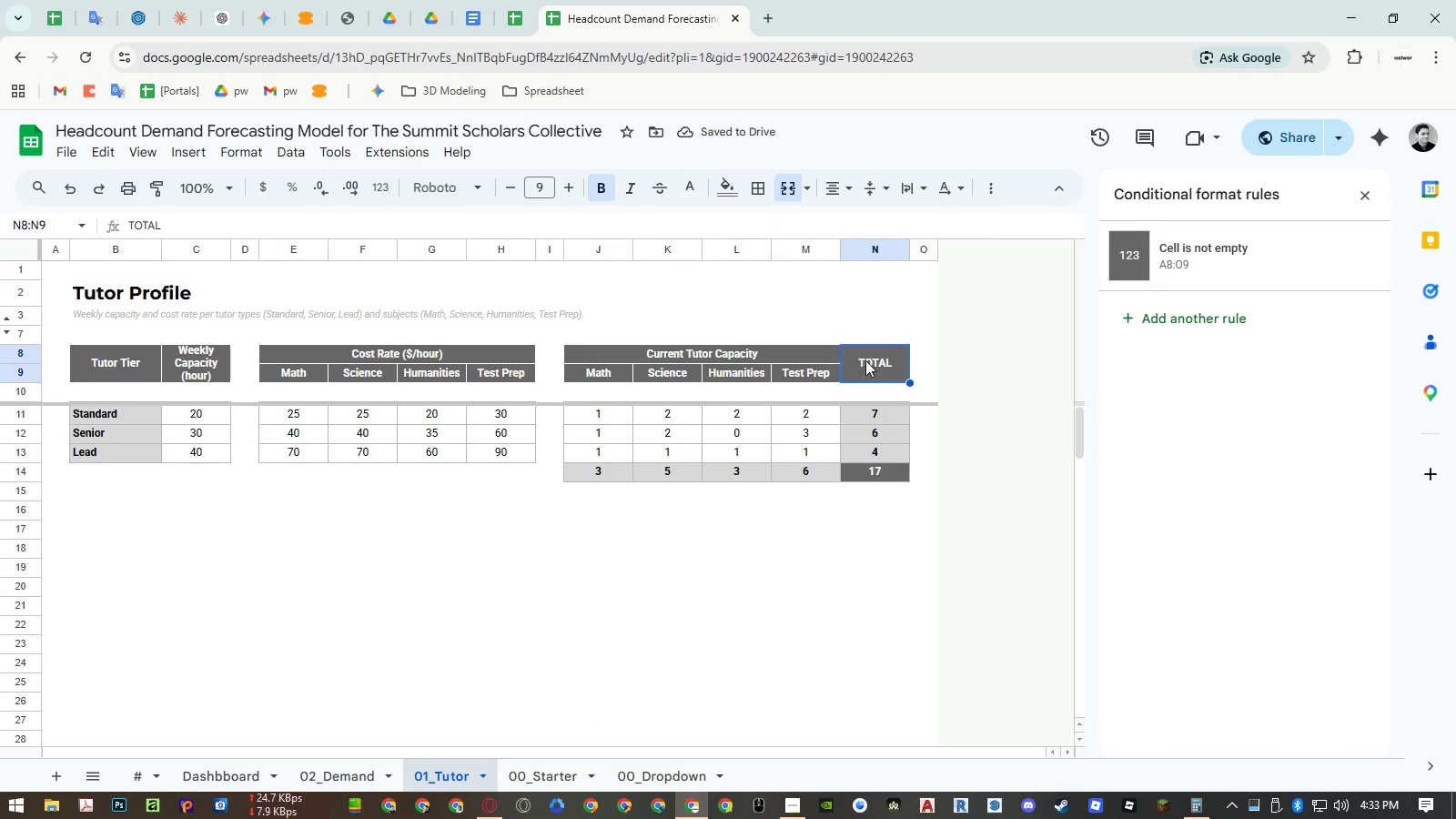 
left_click([864, 360])
 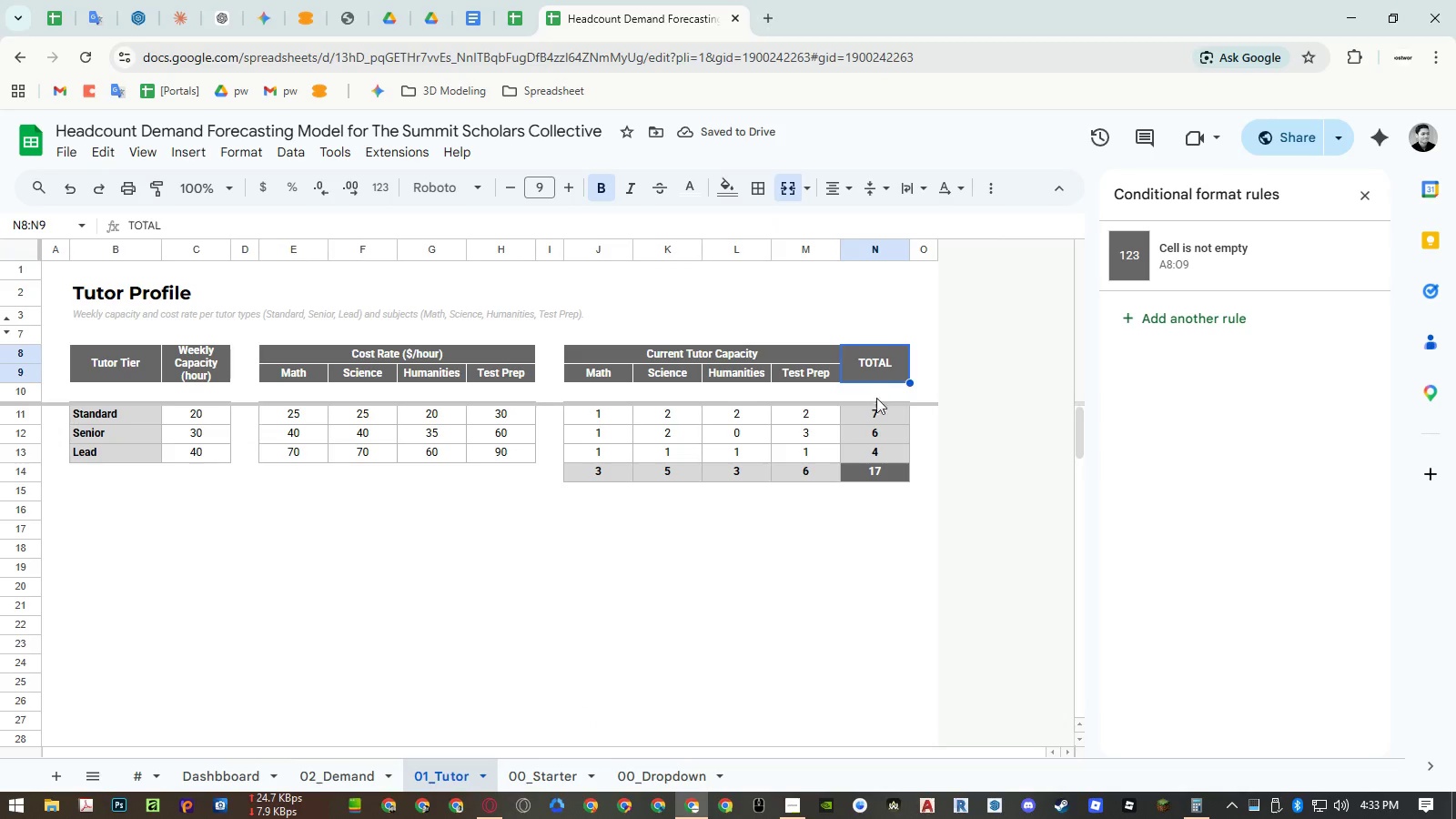 
key(Control+ControlLeft)
 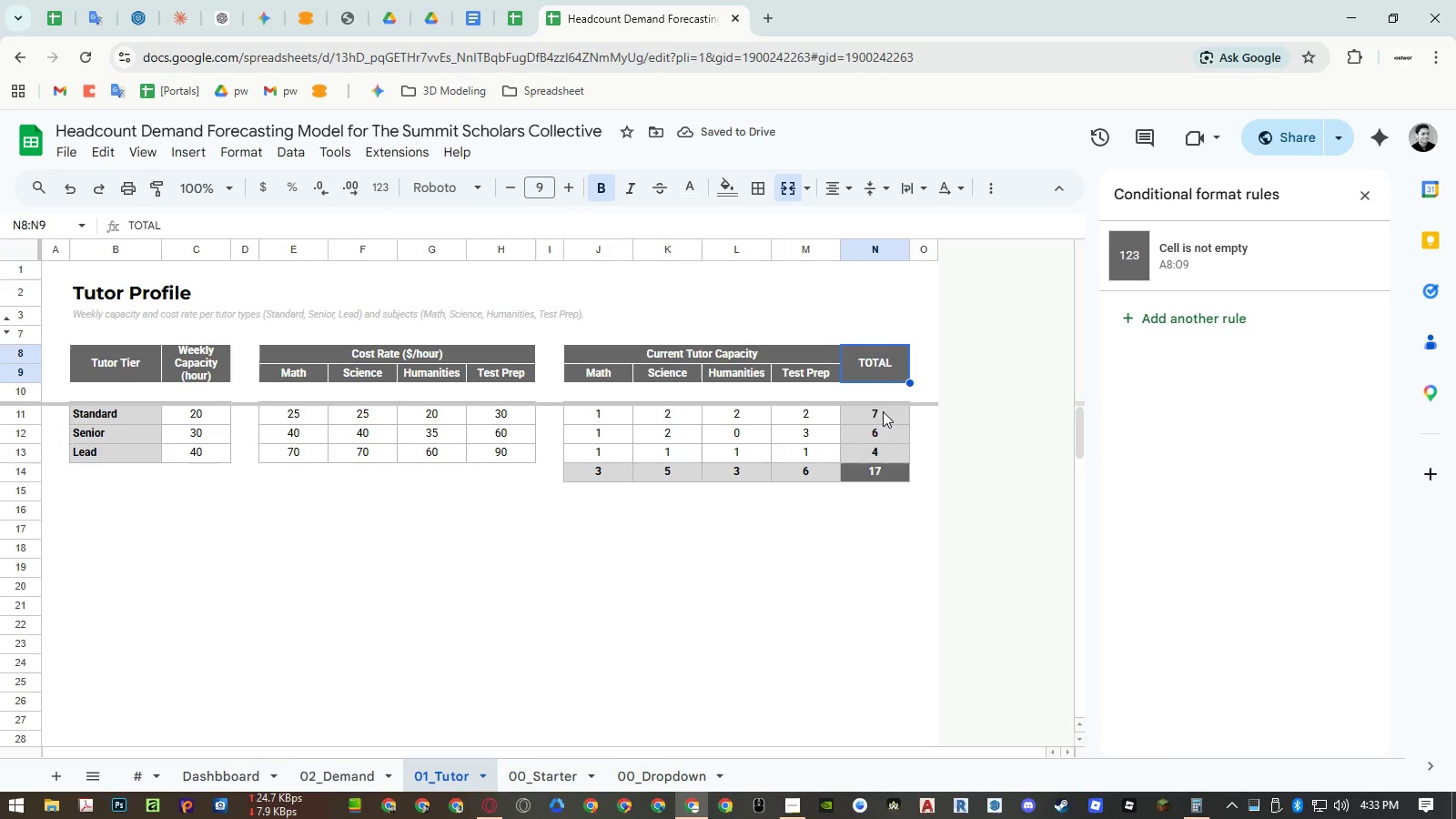 
key(Control+Shift+ShiftLeft)
 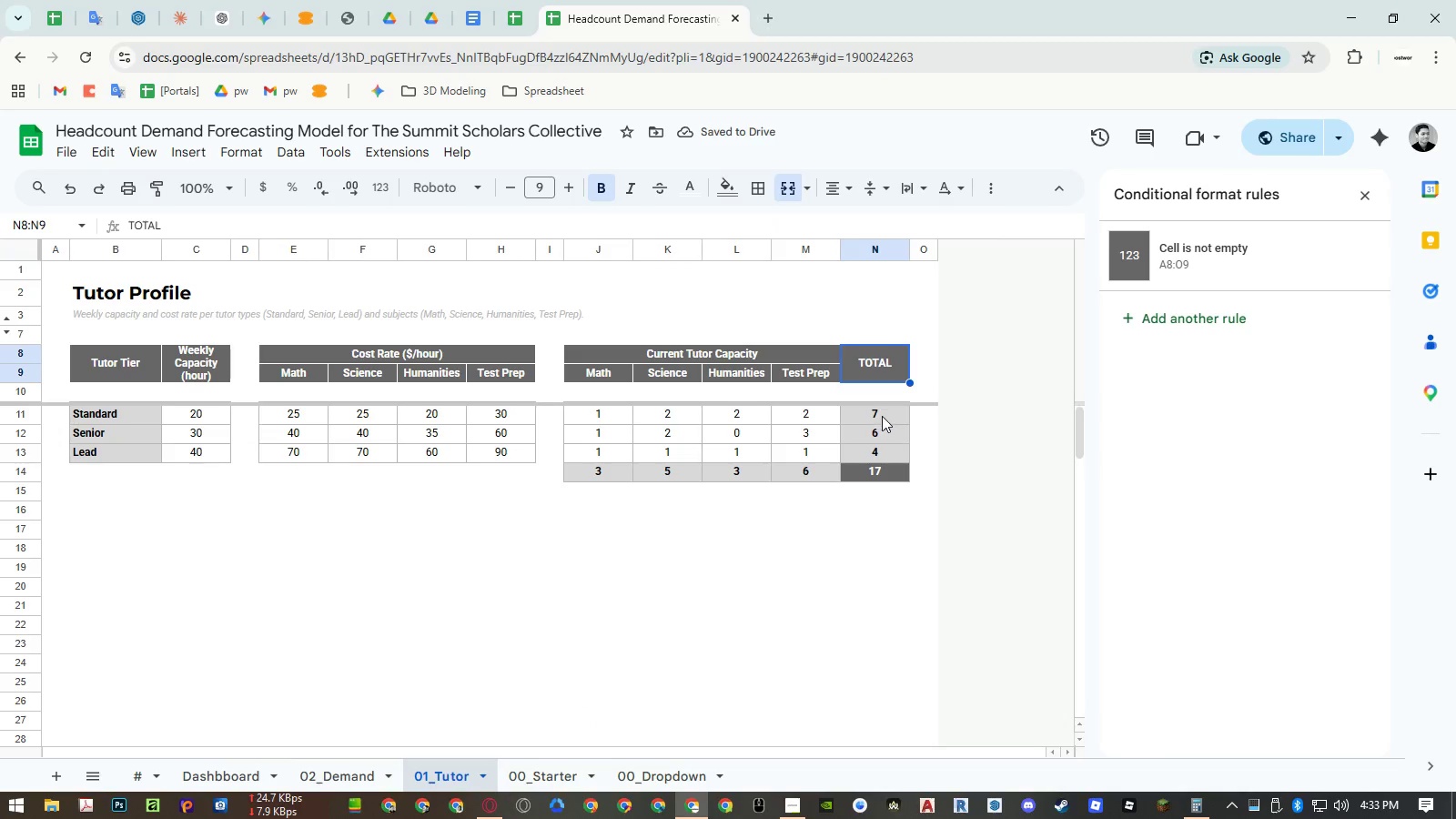 
key(Control+Shift+V)
 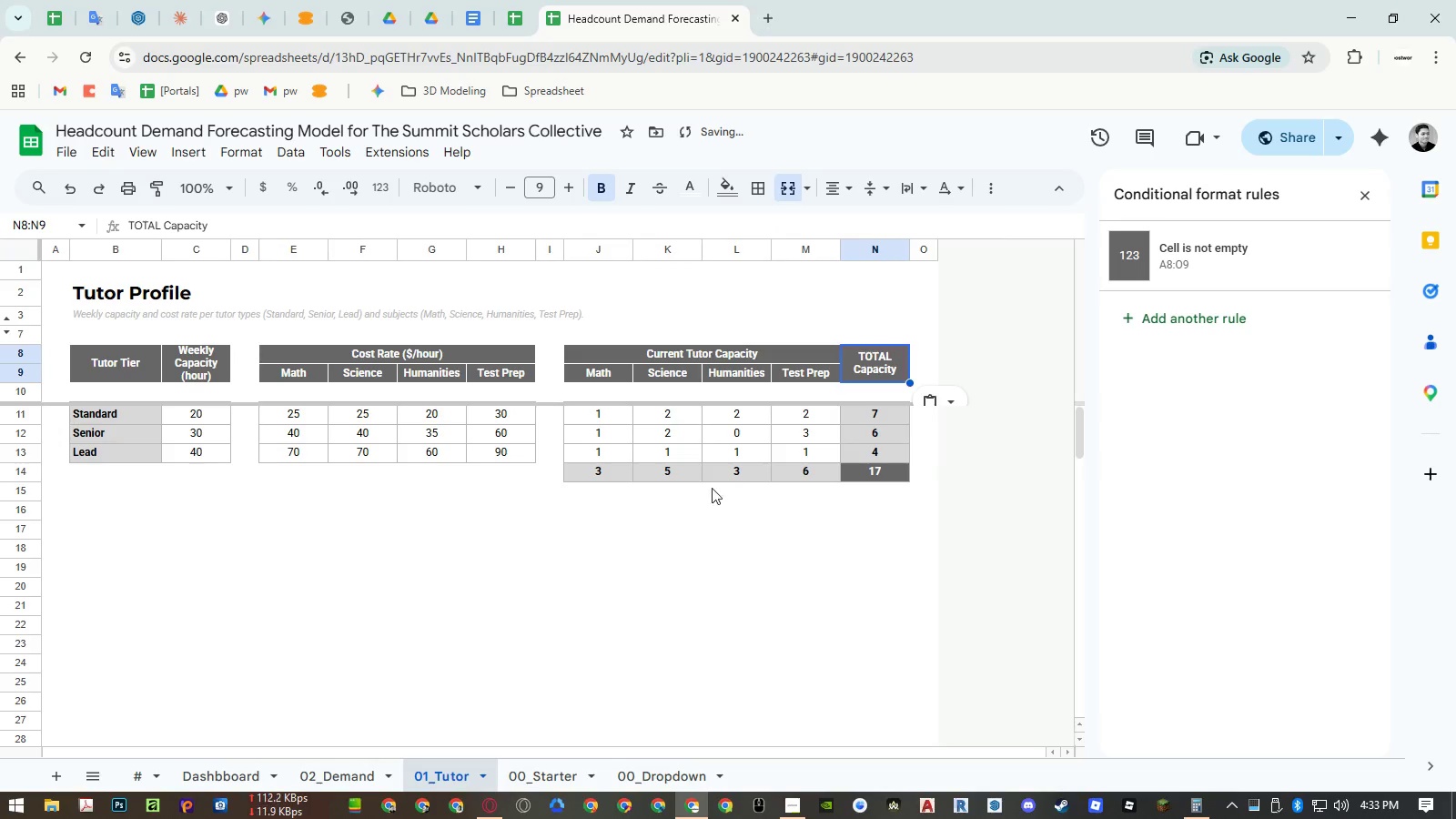 
left_click([659, 549])
 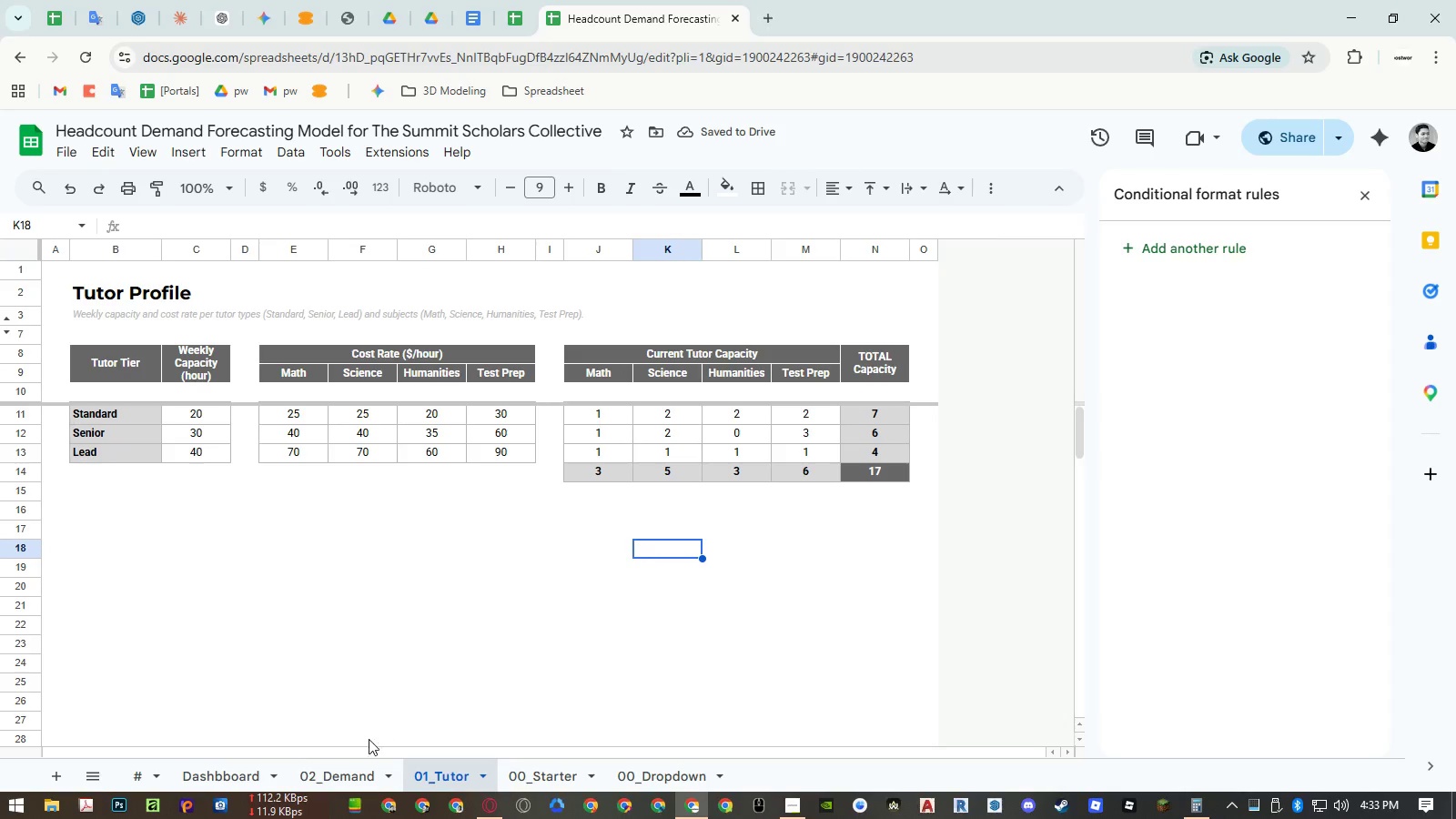 
left_click([356, 765])
 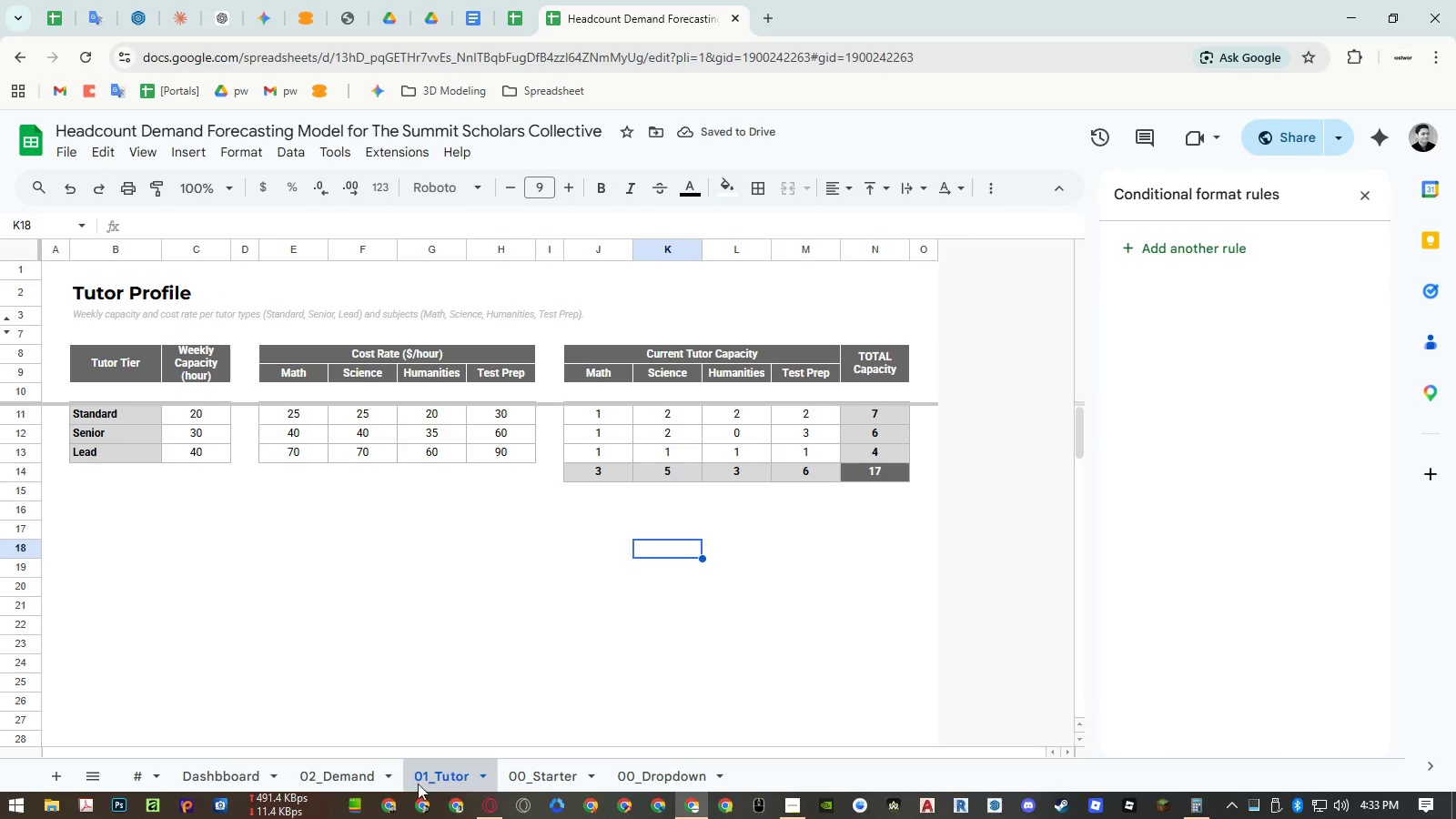 
double_click([347, 784])
 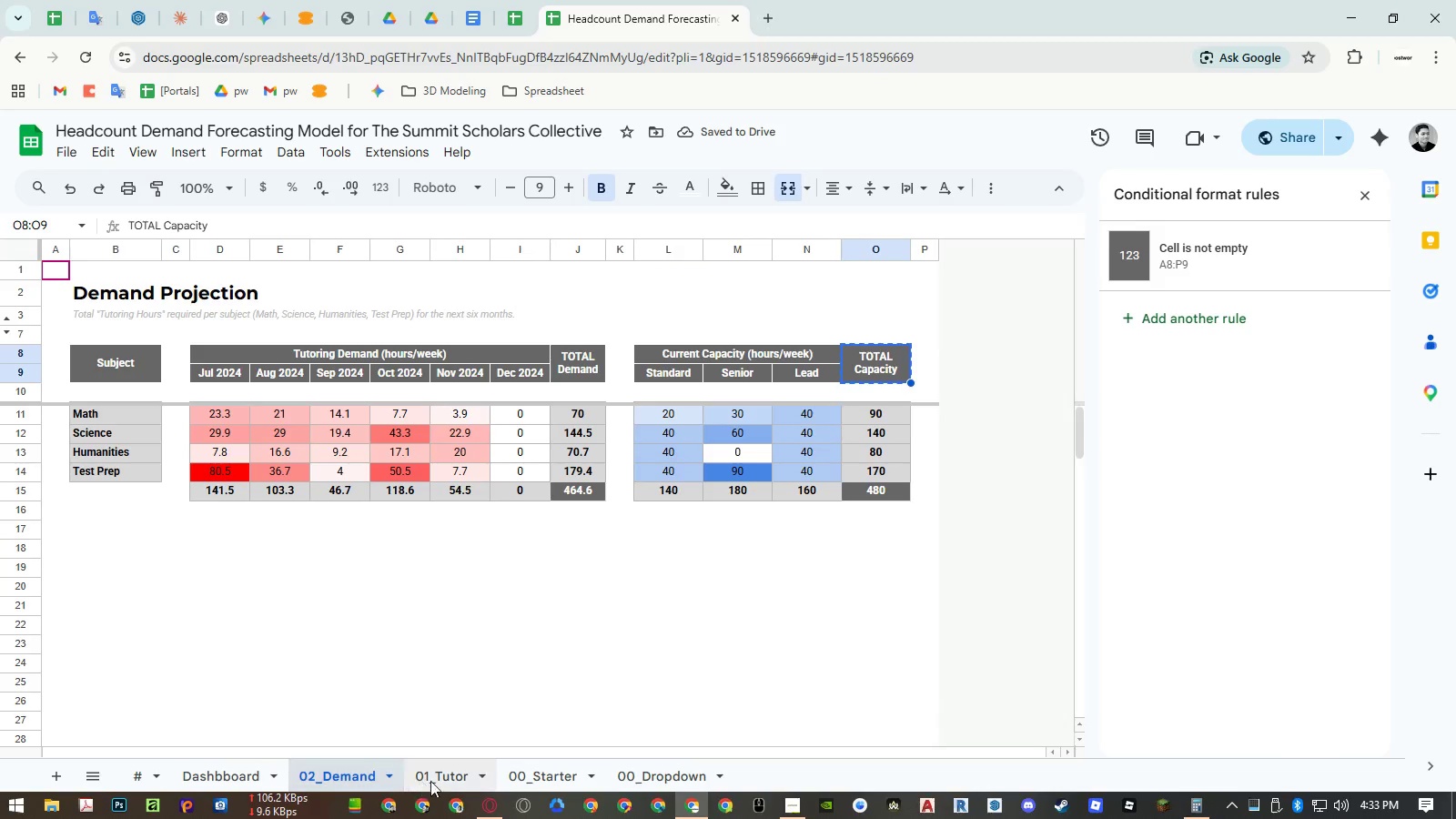 
triple_click([441, 779])
 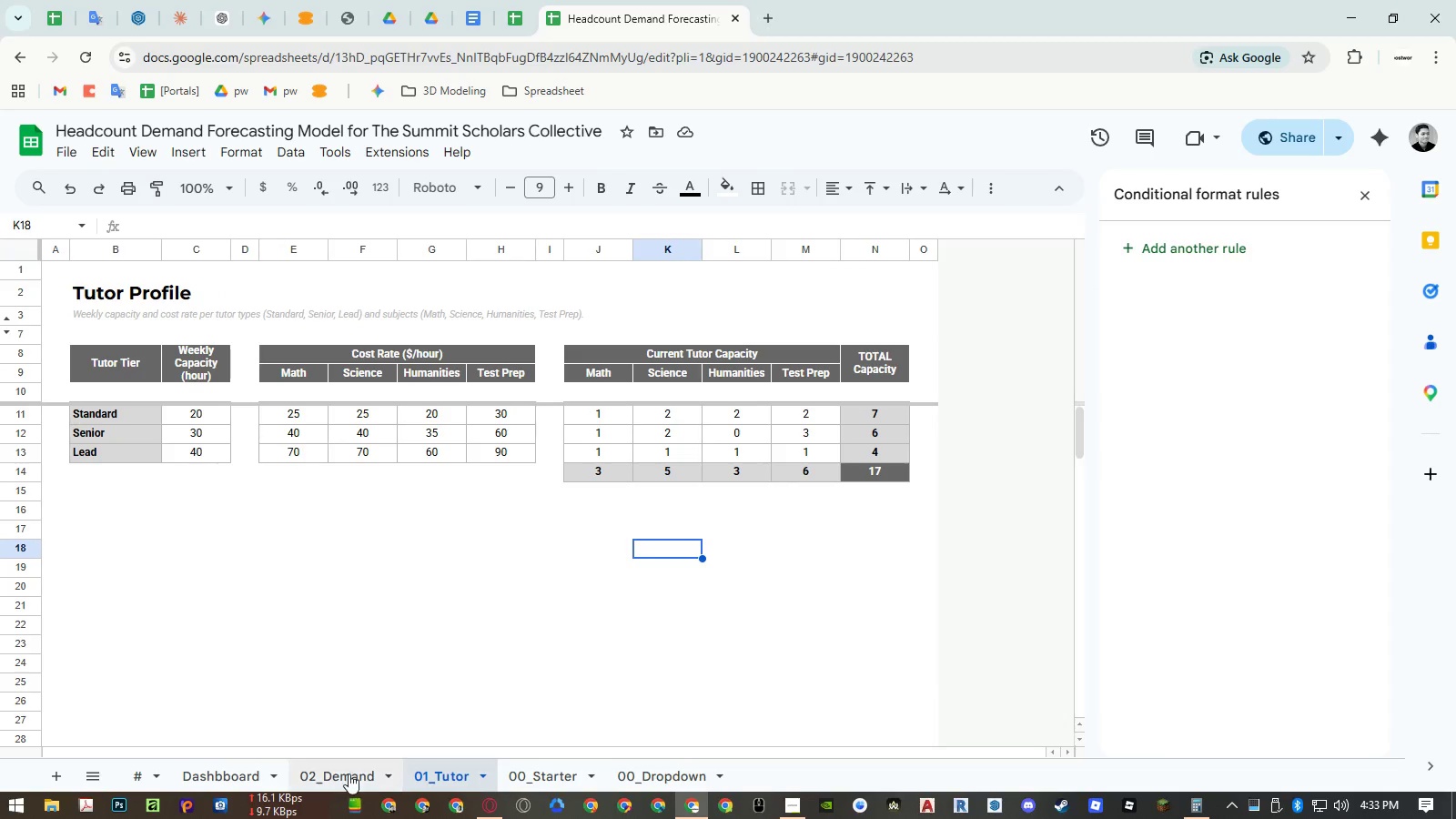 
left_click([346, 778])
 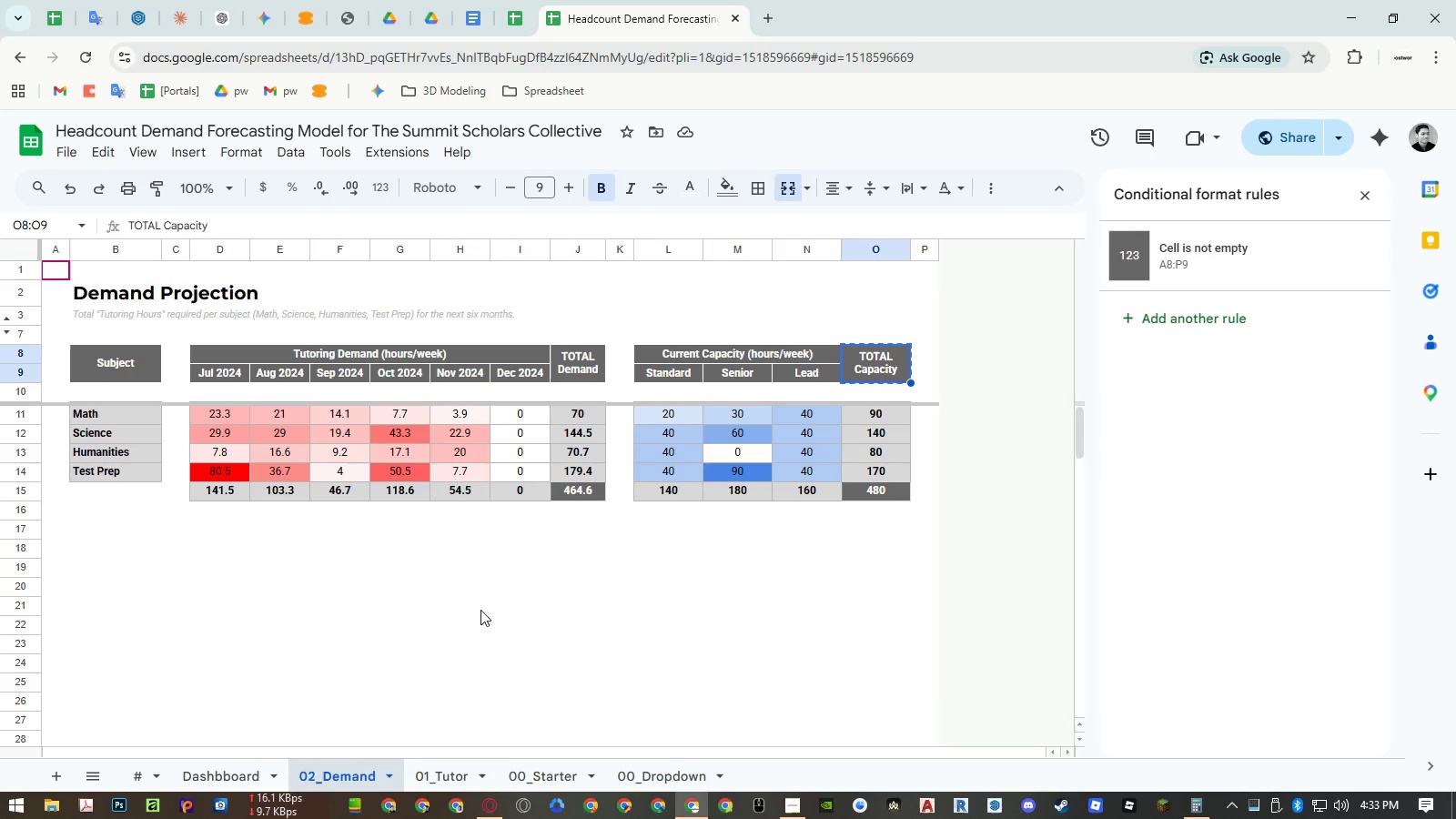 
left_click([480, 610])
 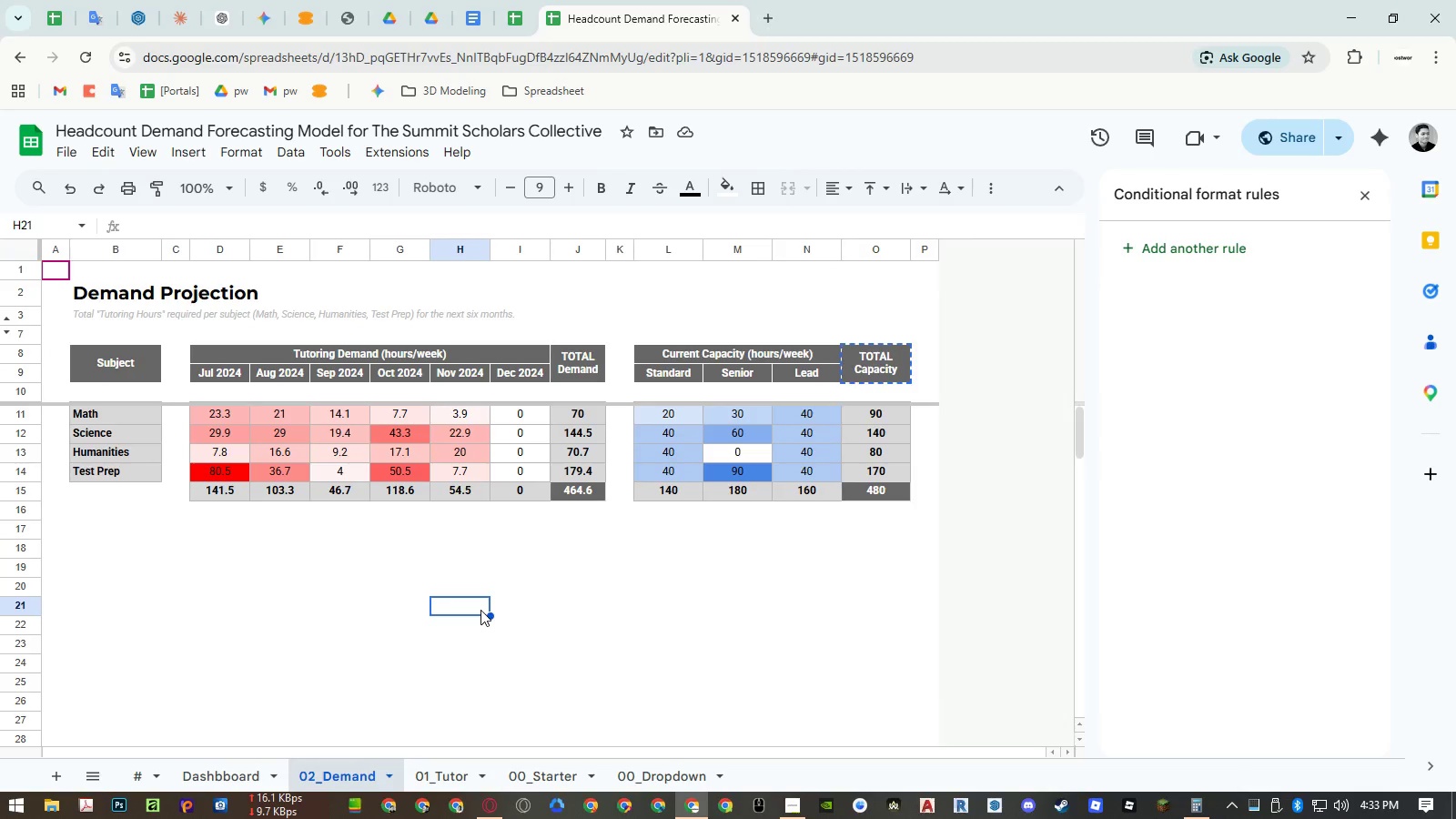 
key(Escape)
 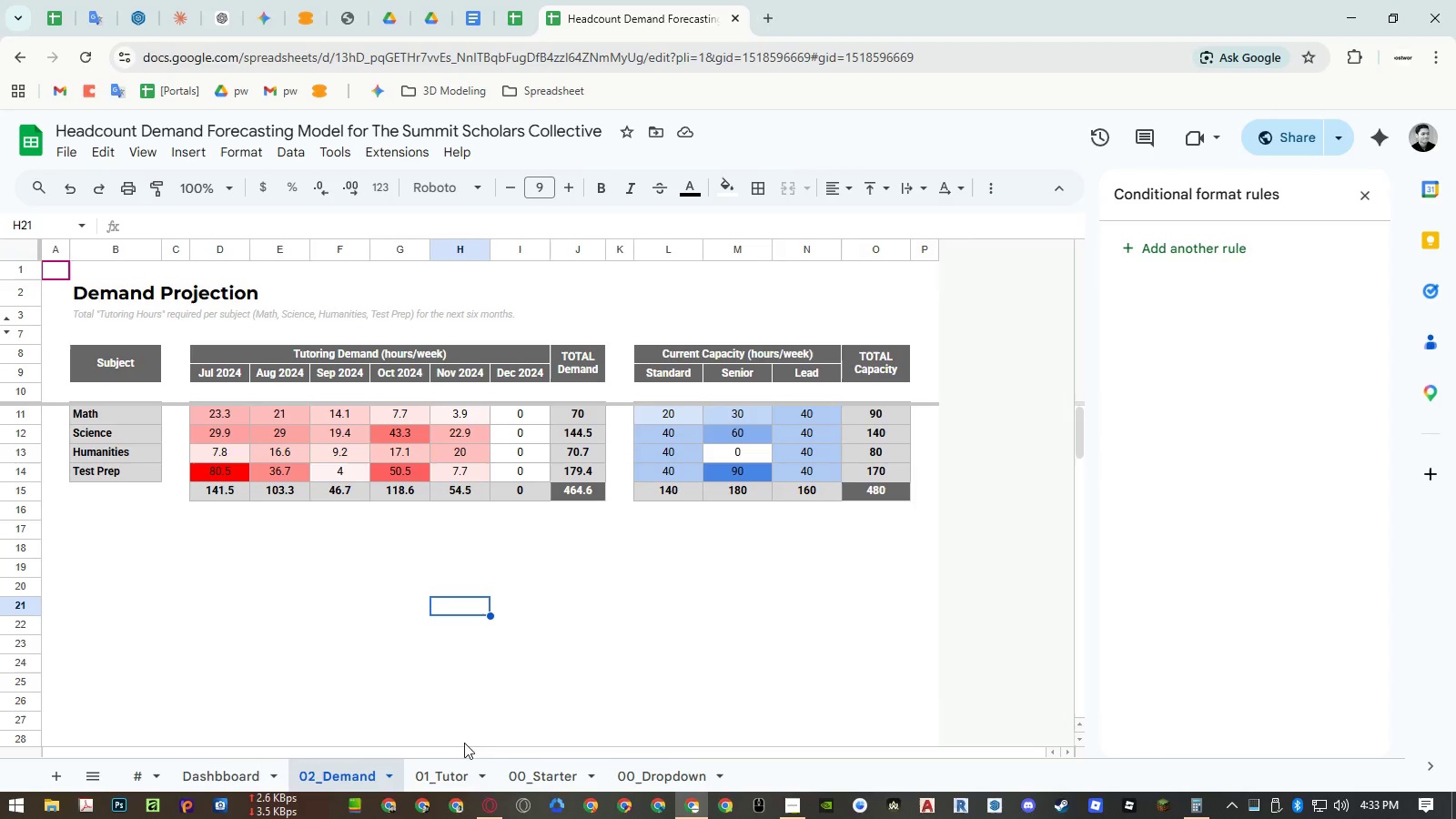 
left_click([464, 771])
 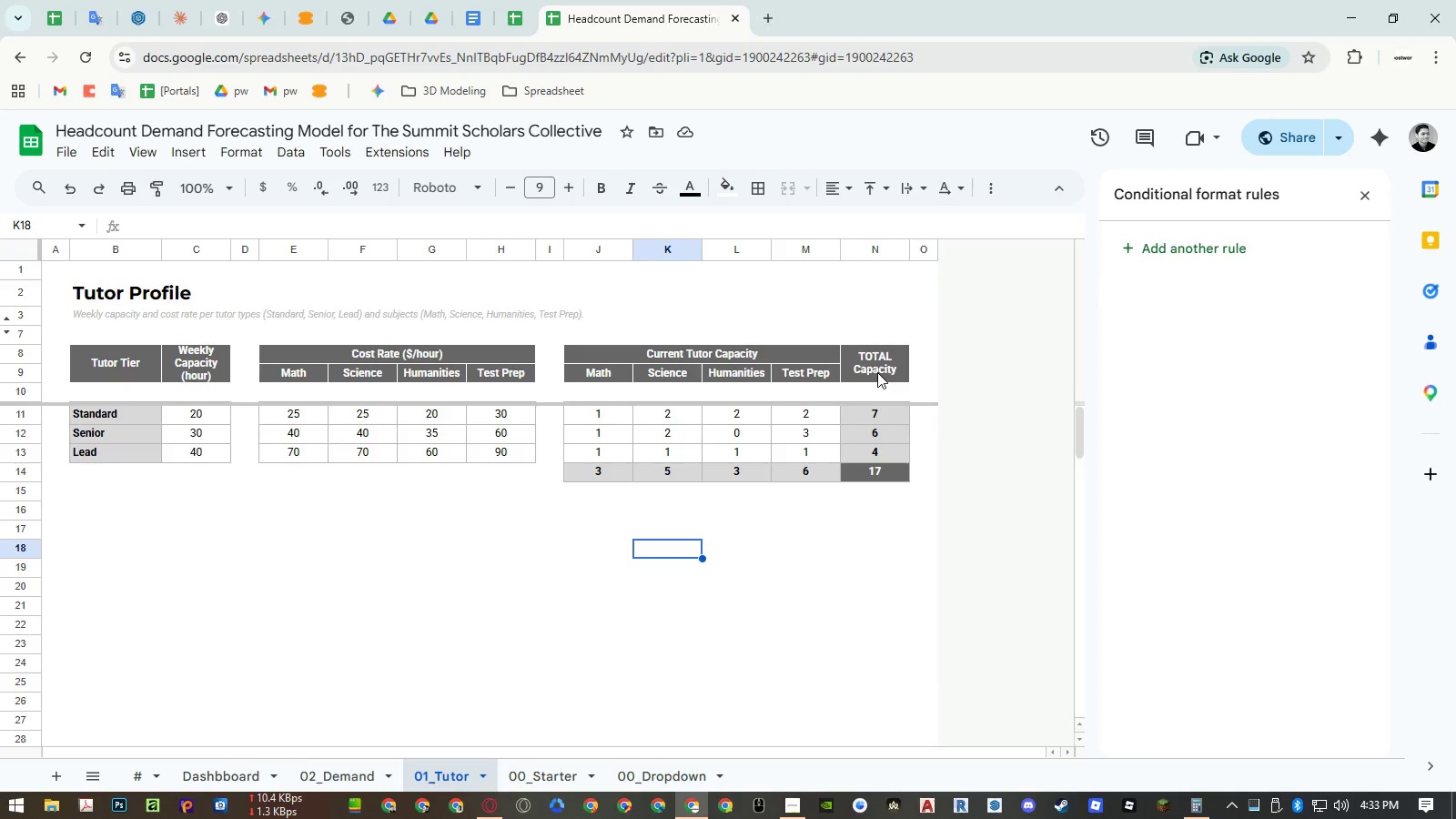 
double_click([877, 372])
 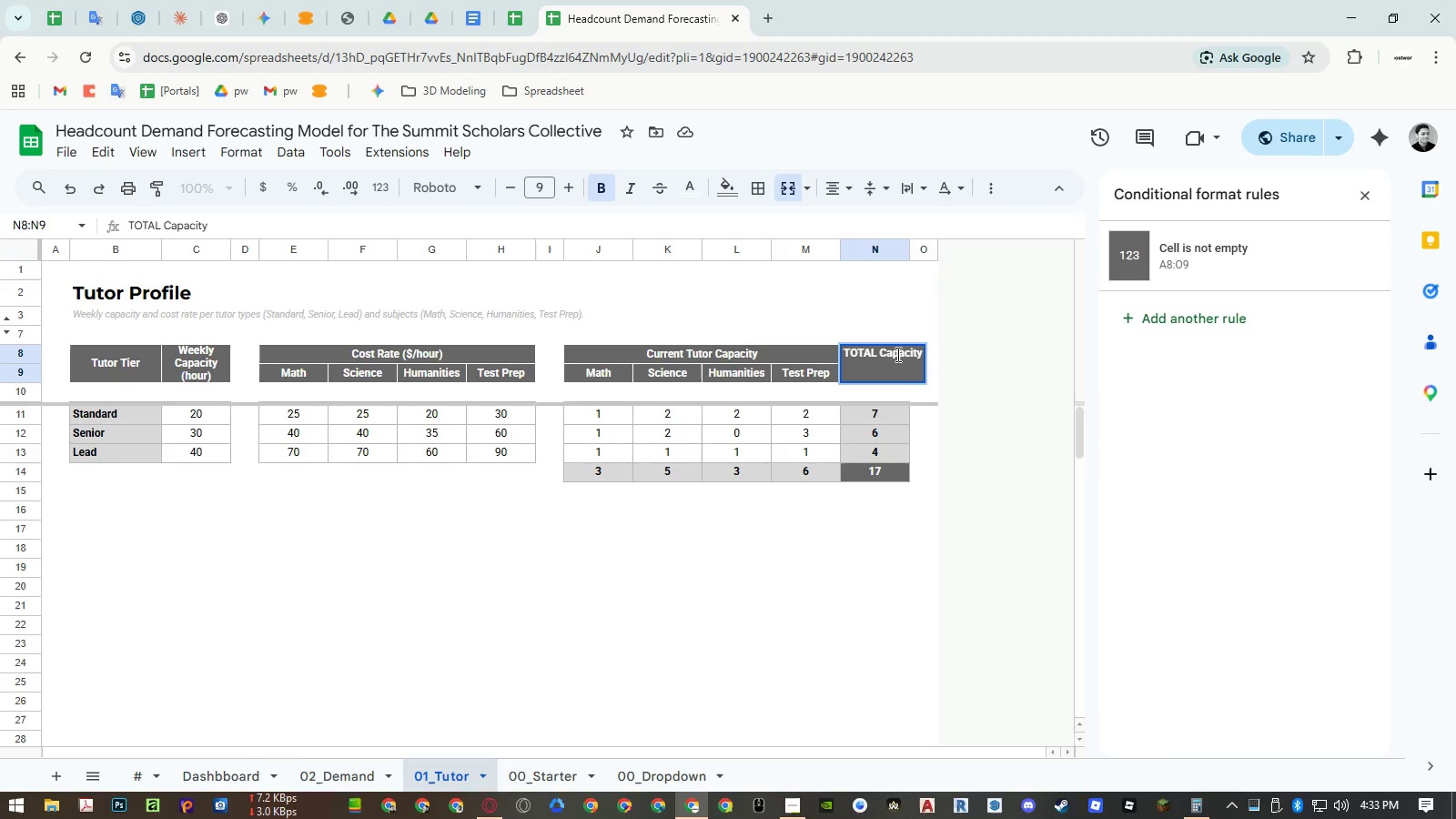 
double_click([896, 354])
 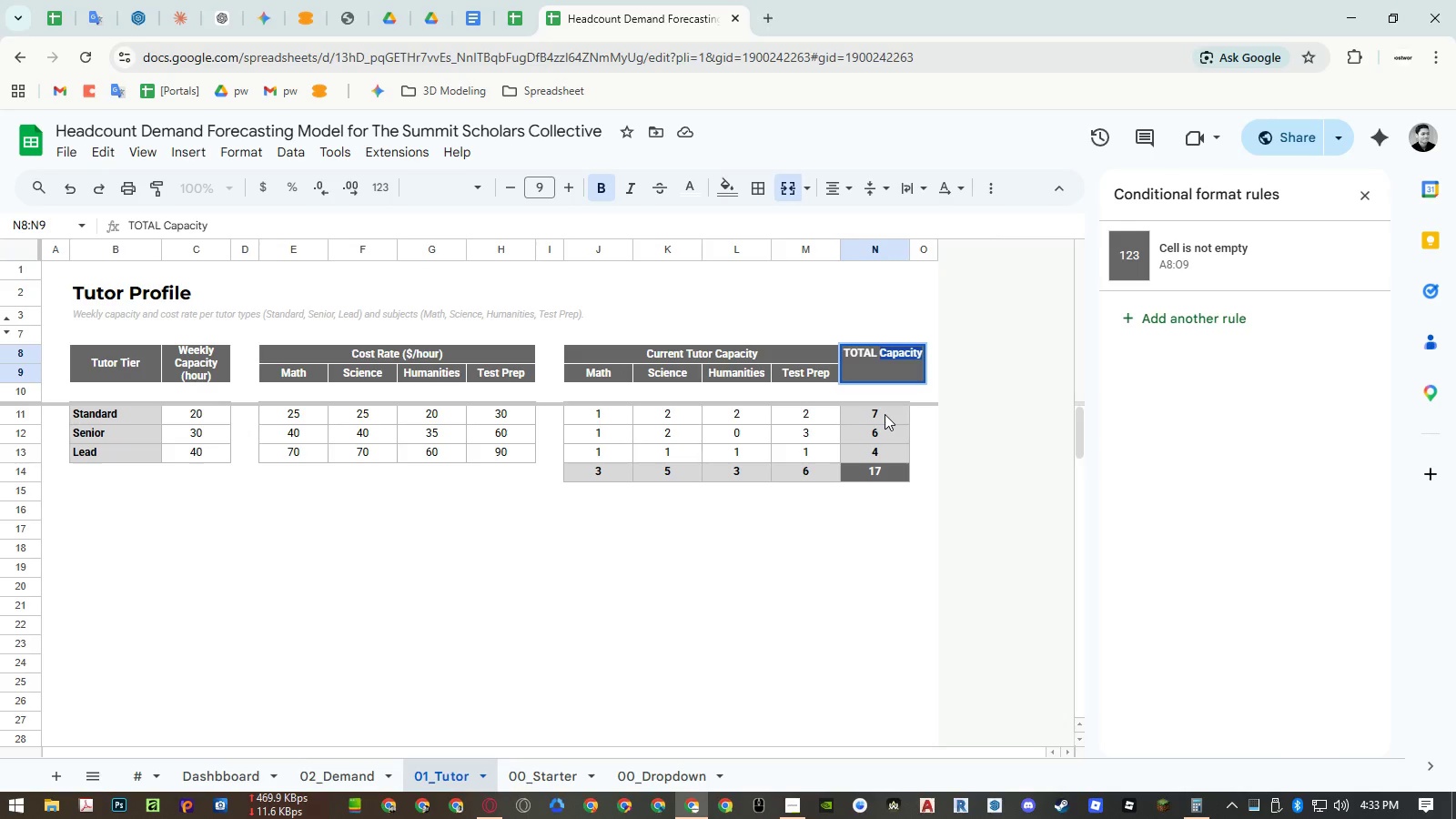 
hold_key(key=ShiftLeft, duration=1.52)
 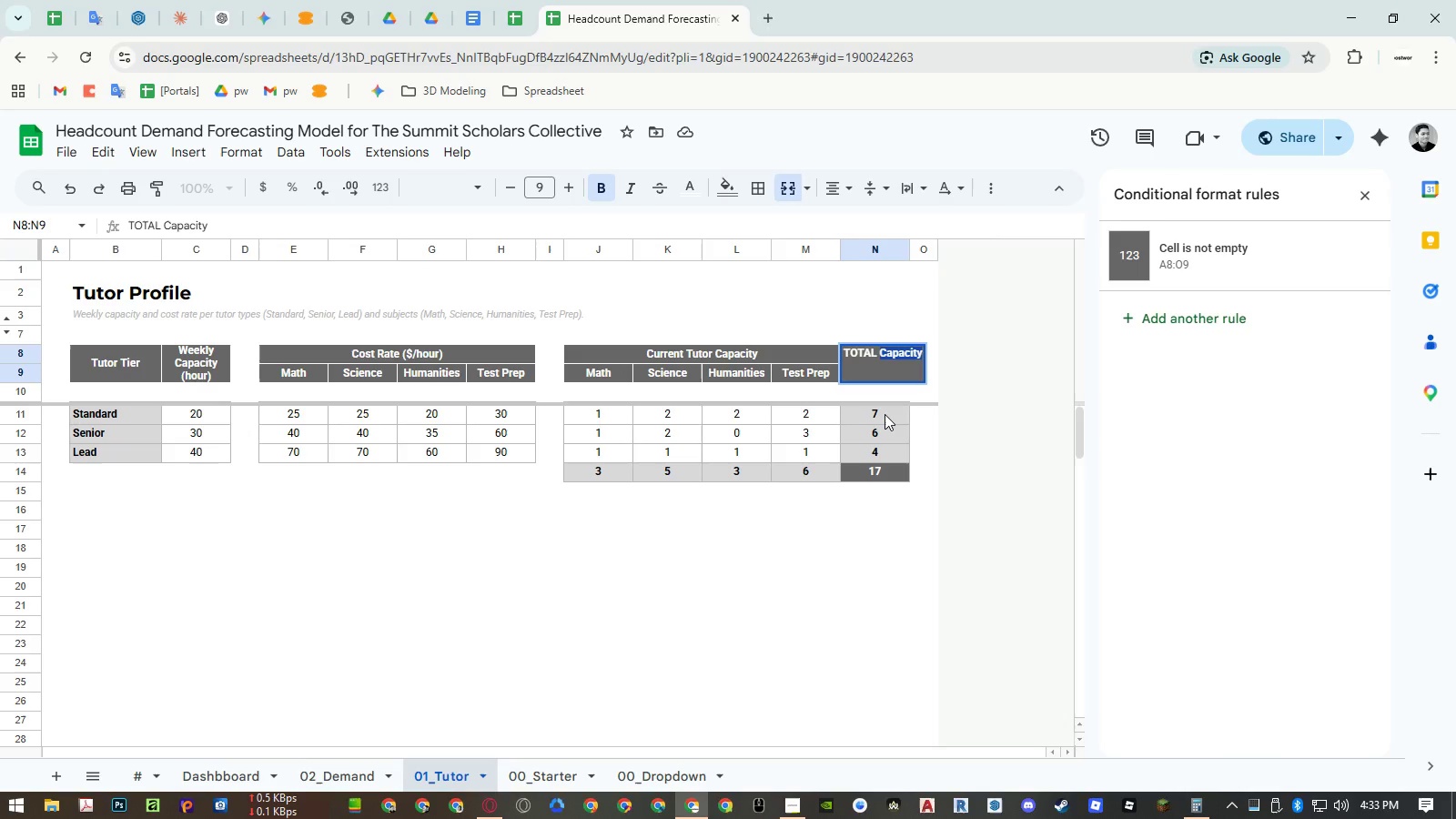 
type(Tutor)
 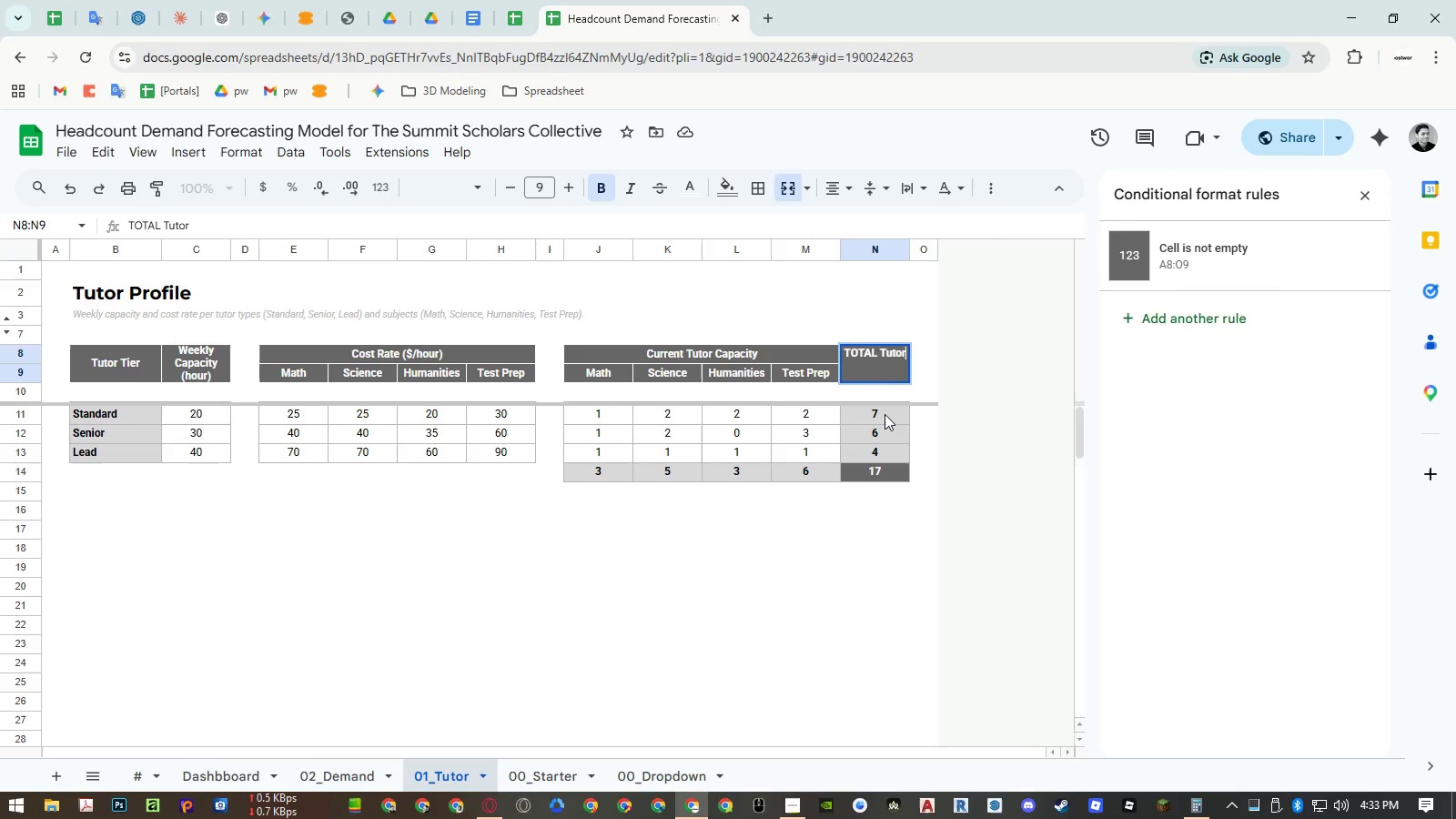 
key(Enter)
 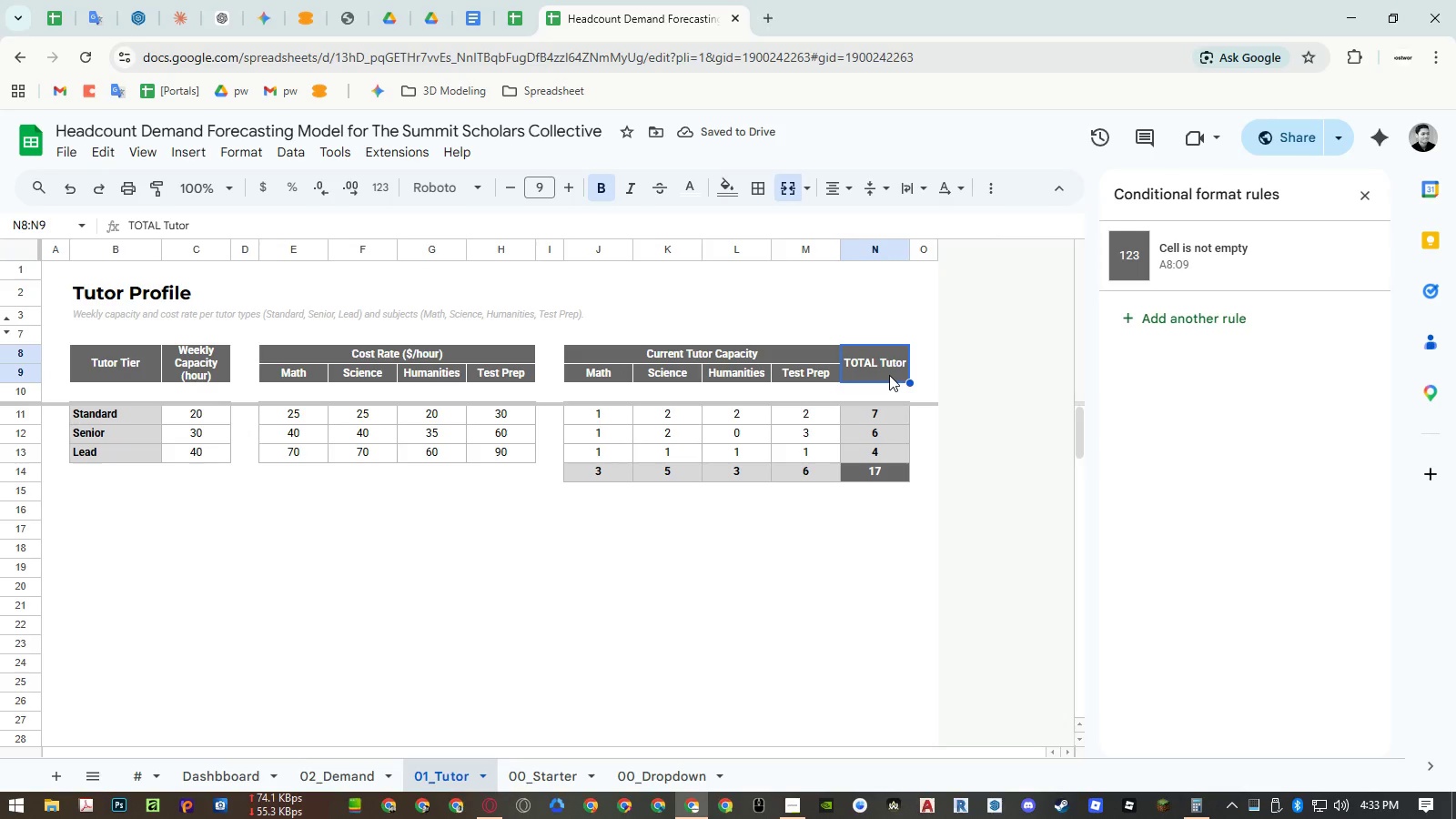 
left_click([825, 528])
 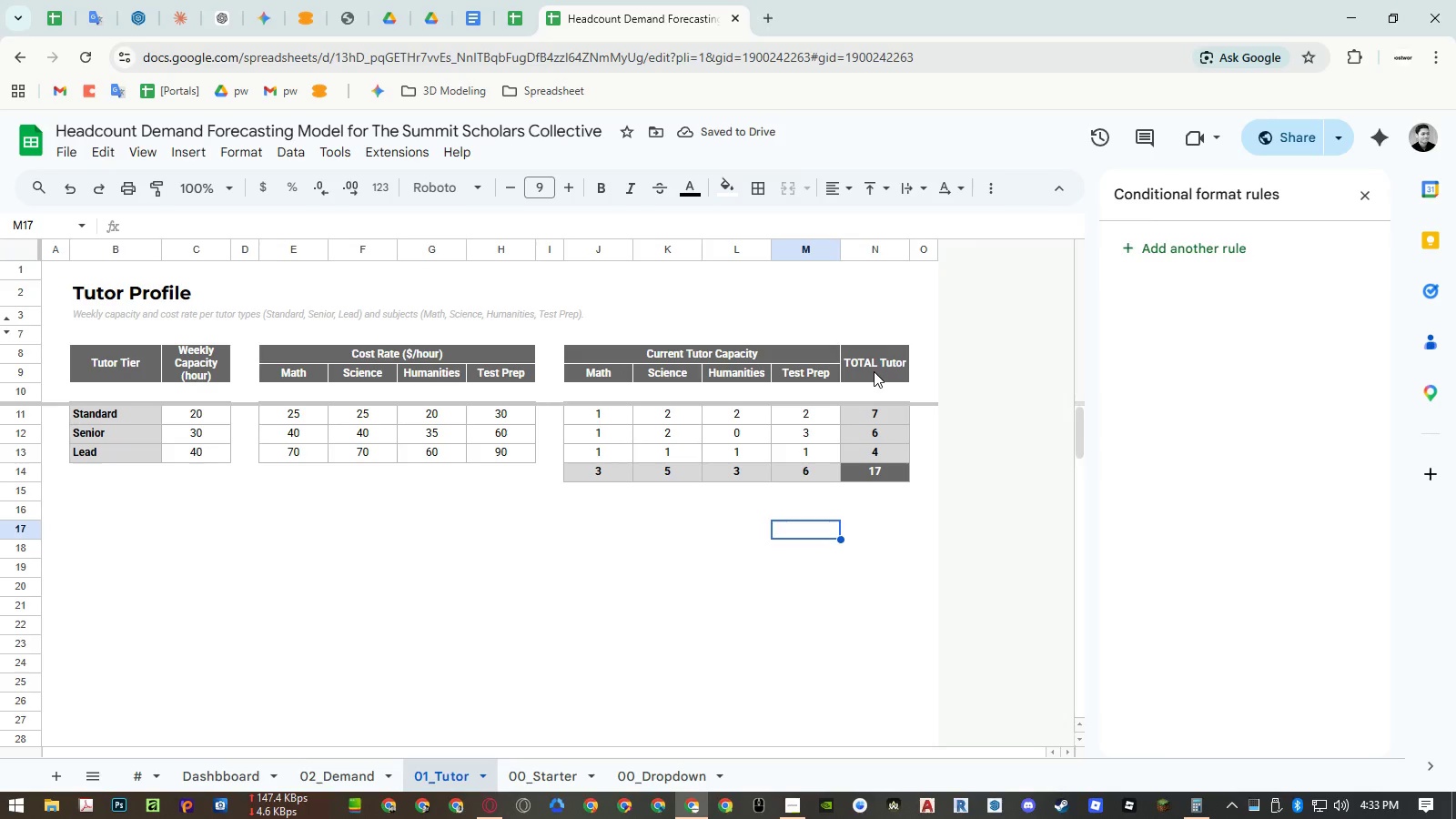 
double_click([874, 371])
 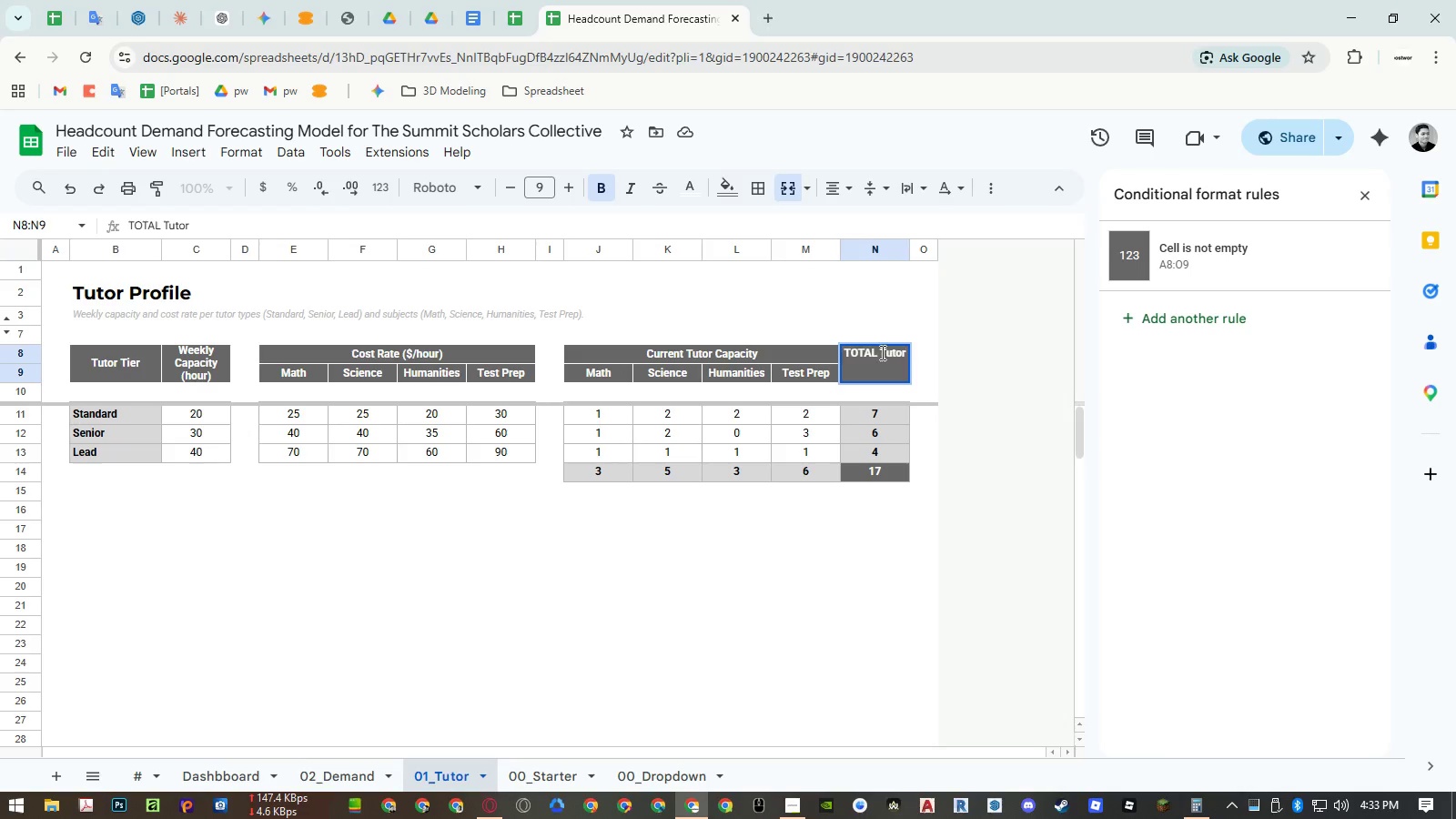 
left_click([881, 352])
 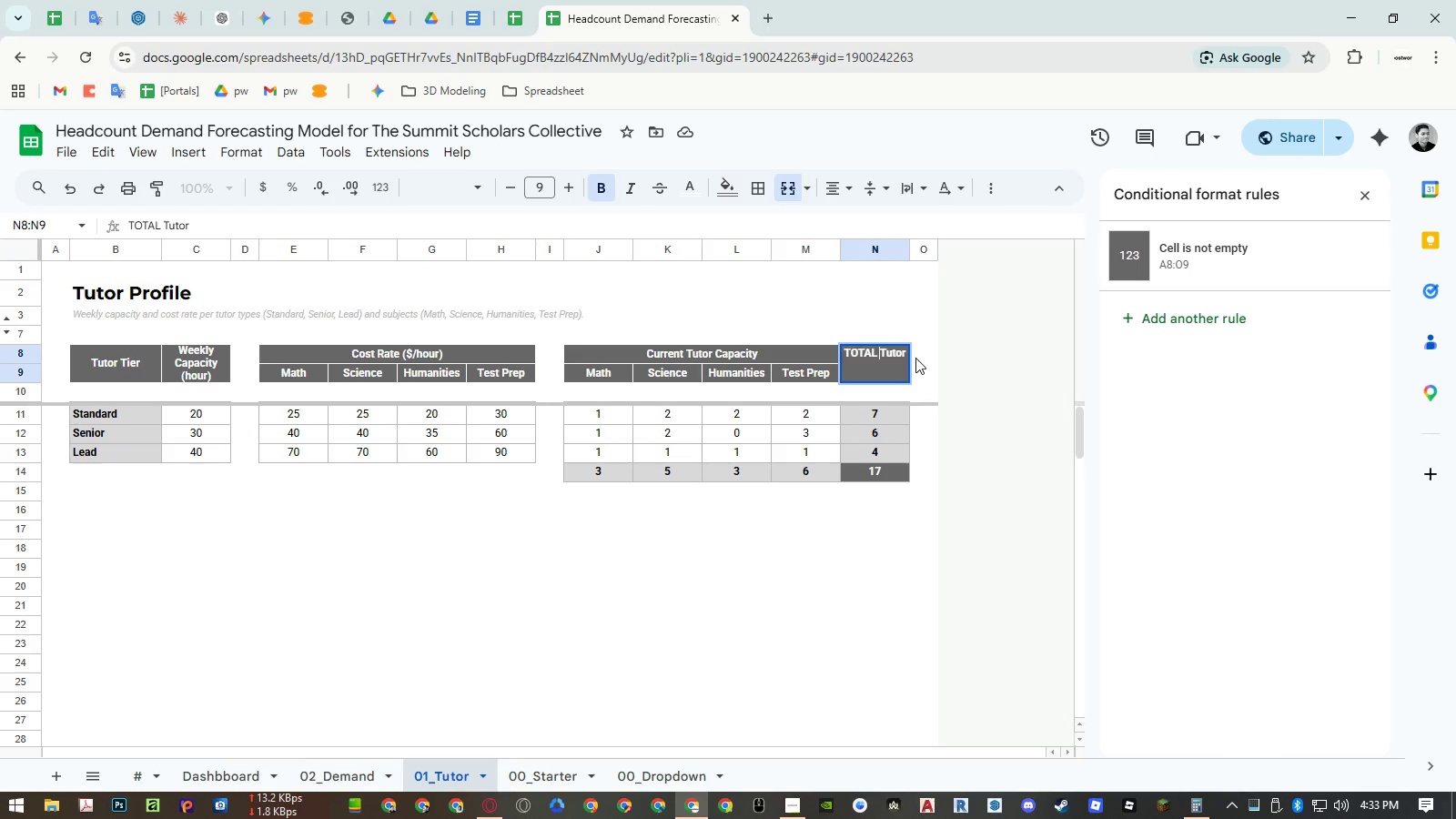 
key(Space)
 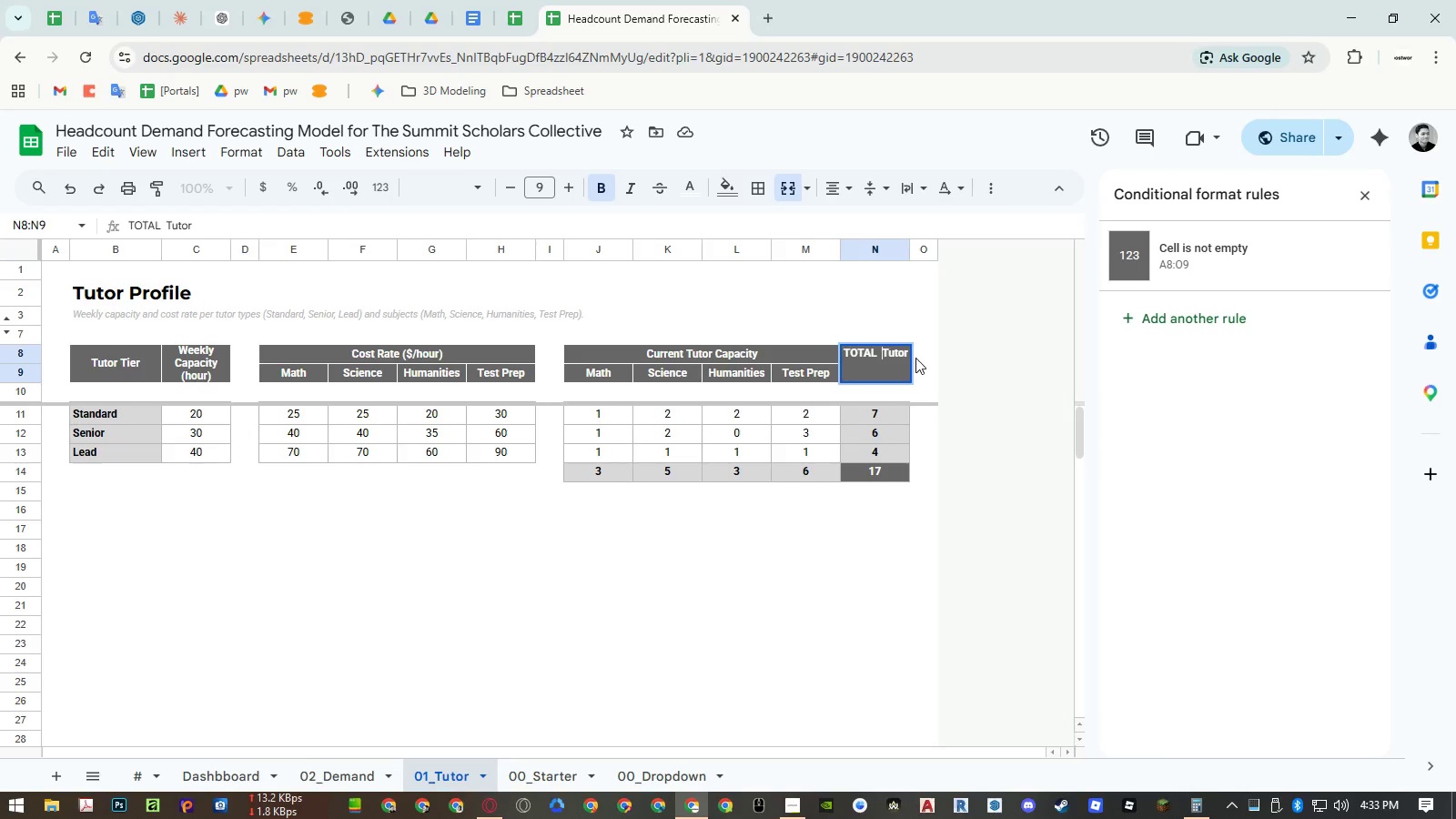 
key(Enter)
 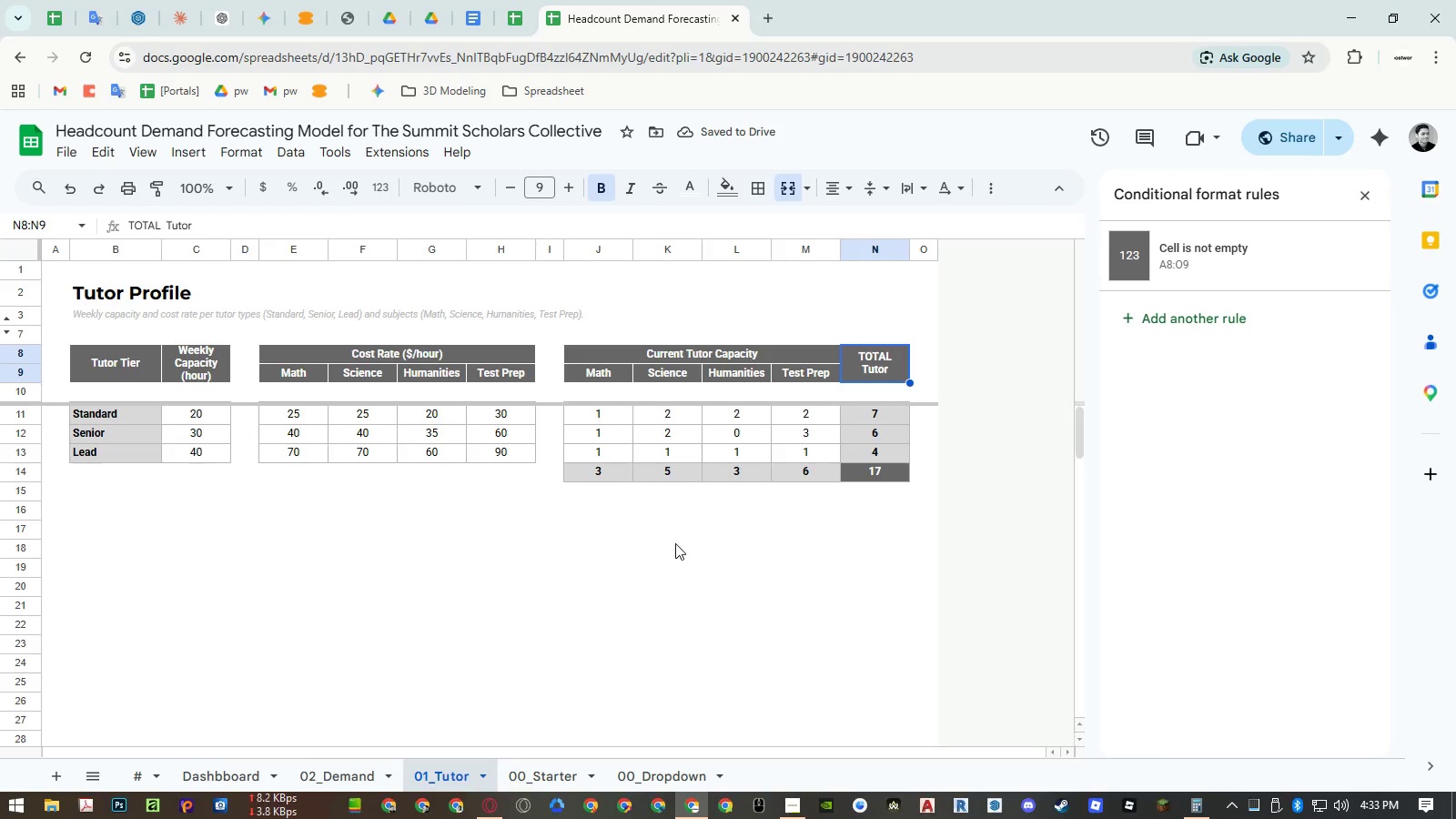 
double_click([859, 371])
 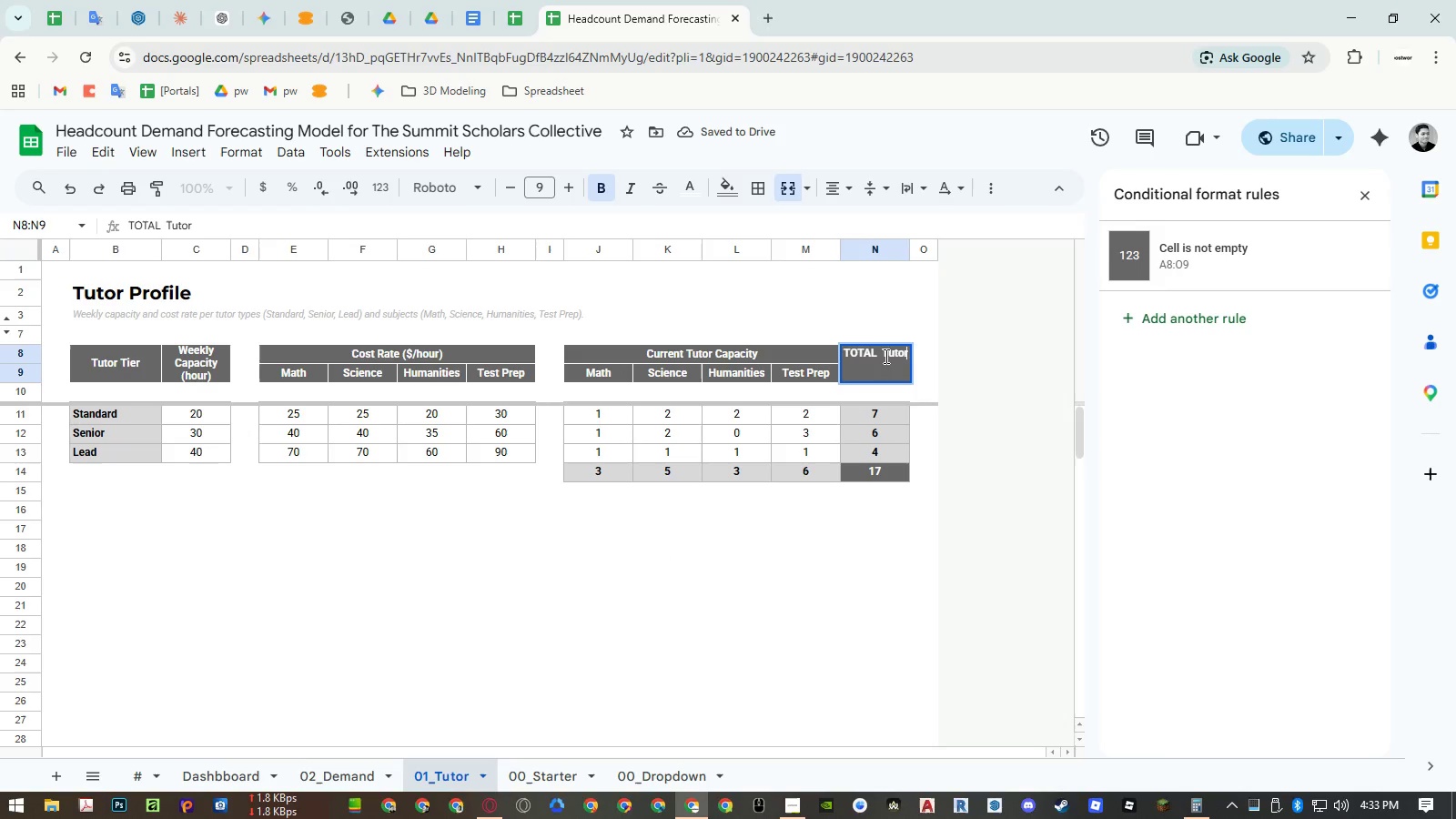 
left_click([885, 356])
 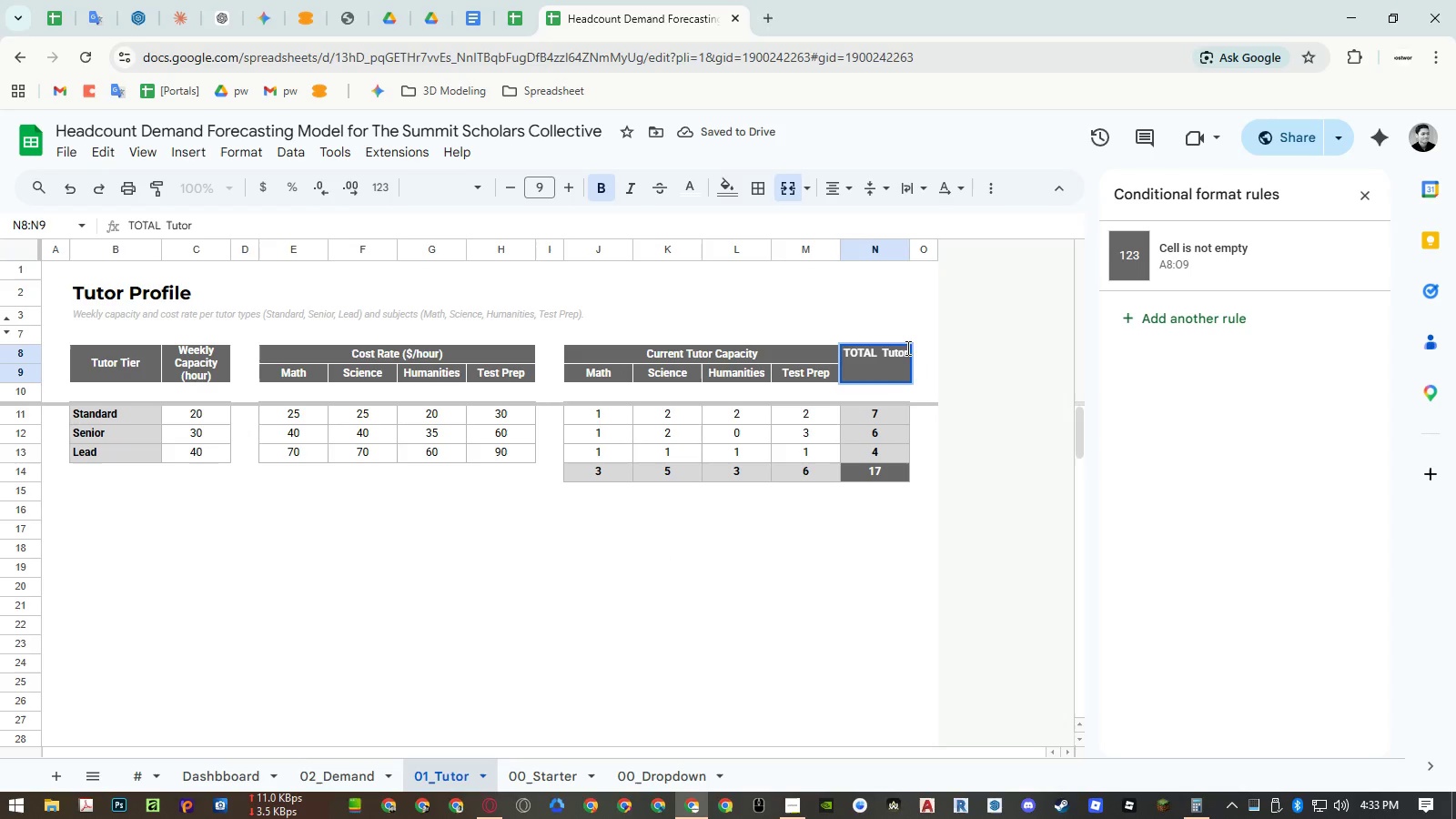 
key(Backspace)
 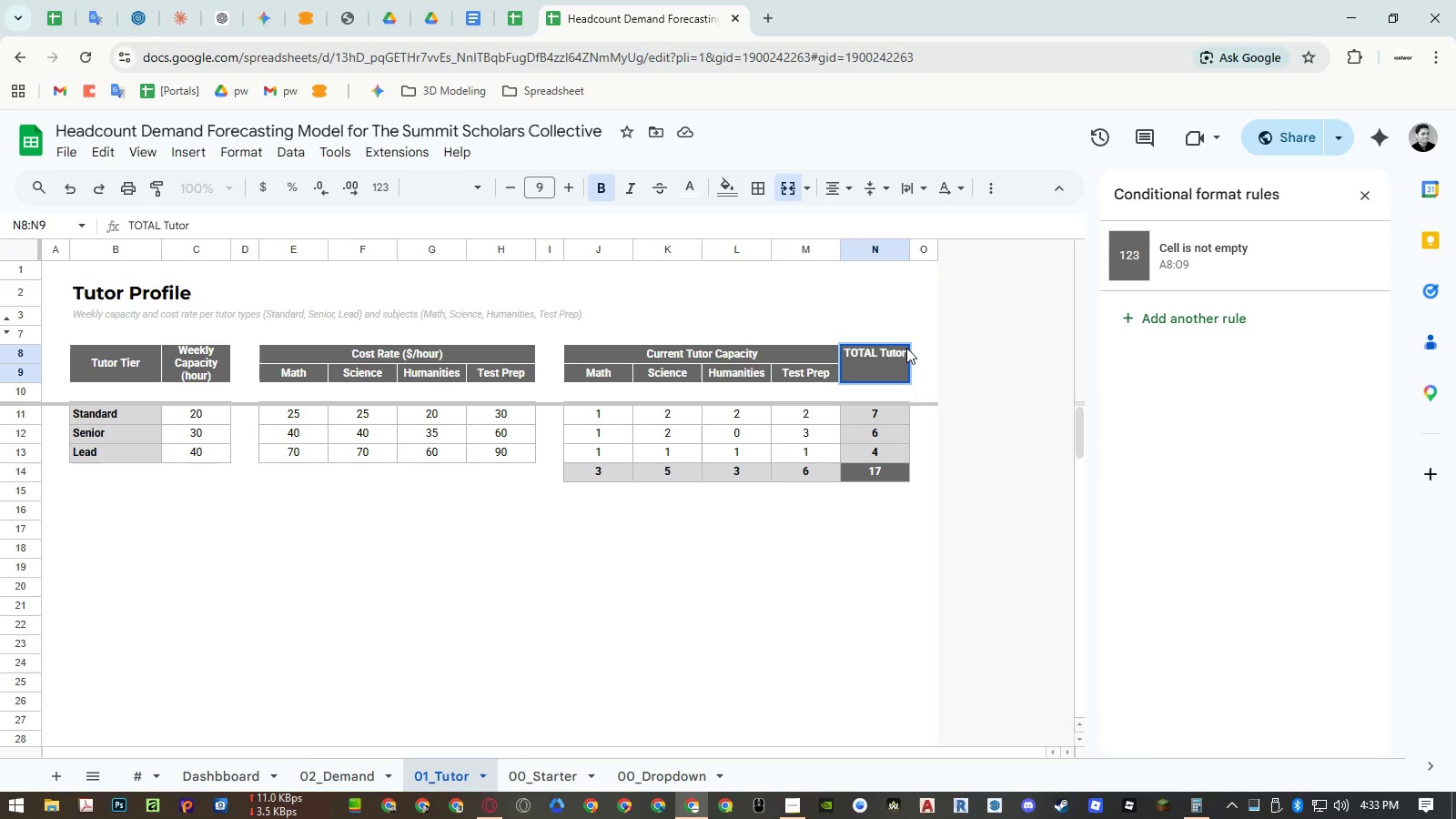 
key(Backspace)
 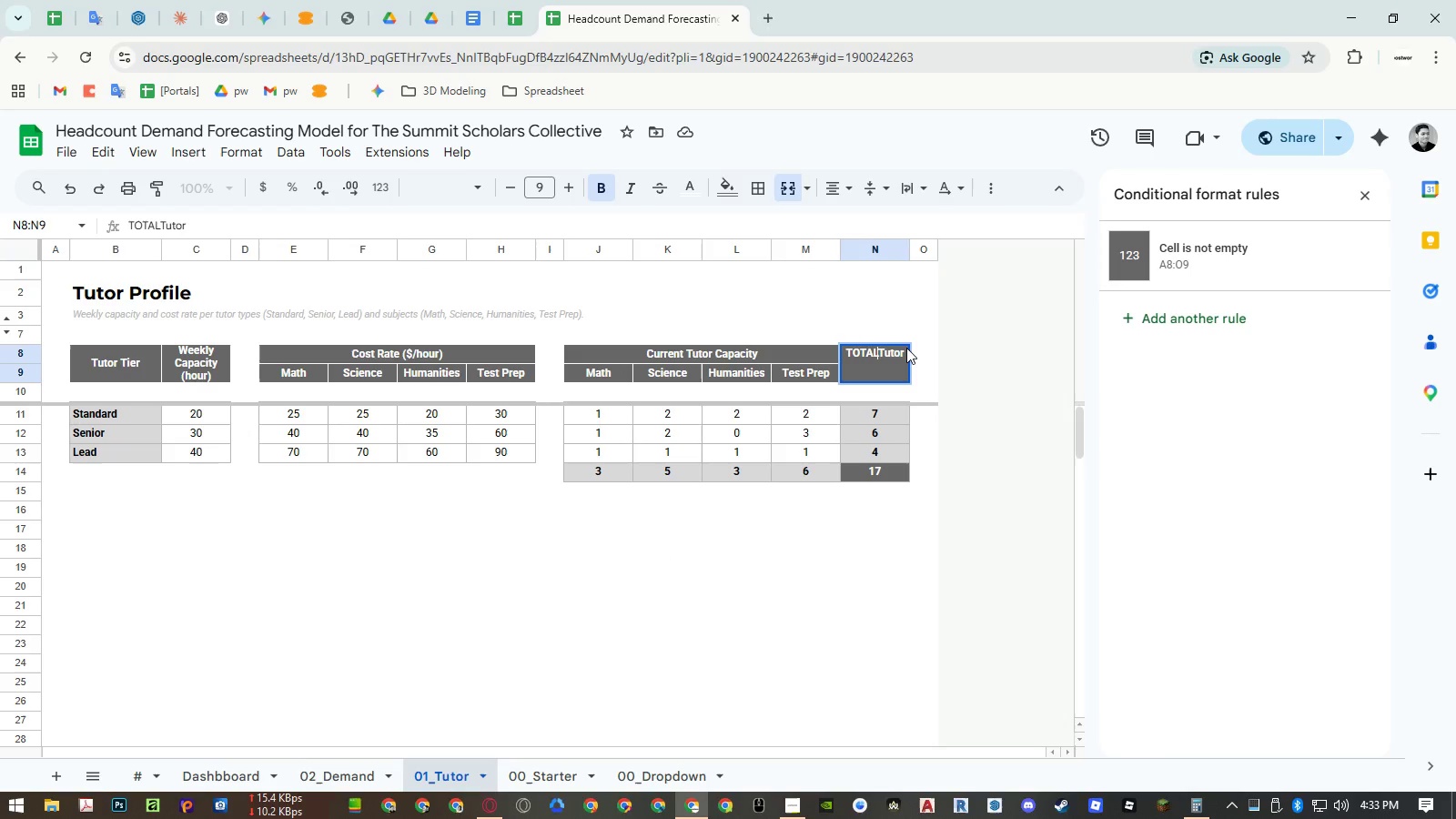 
key(Control+ControlRight)
 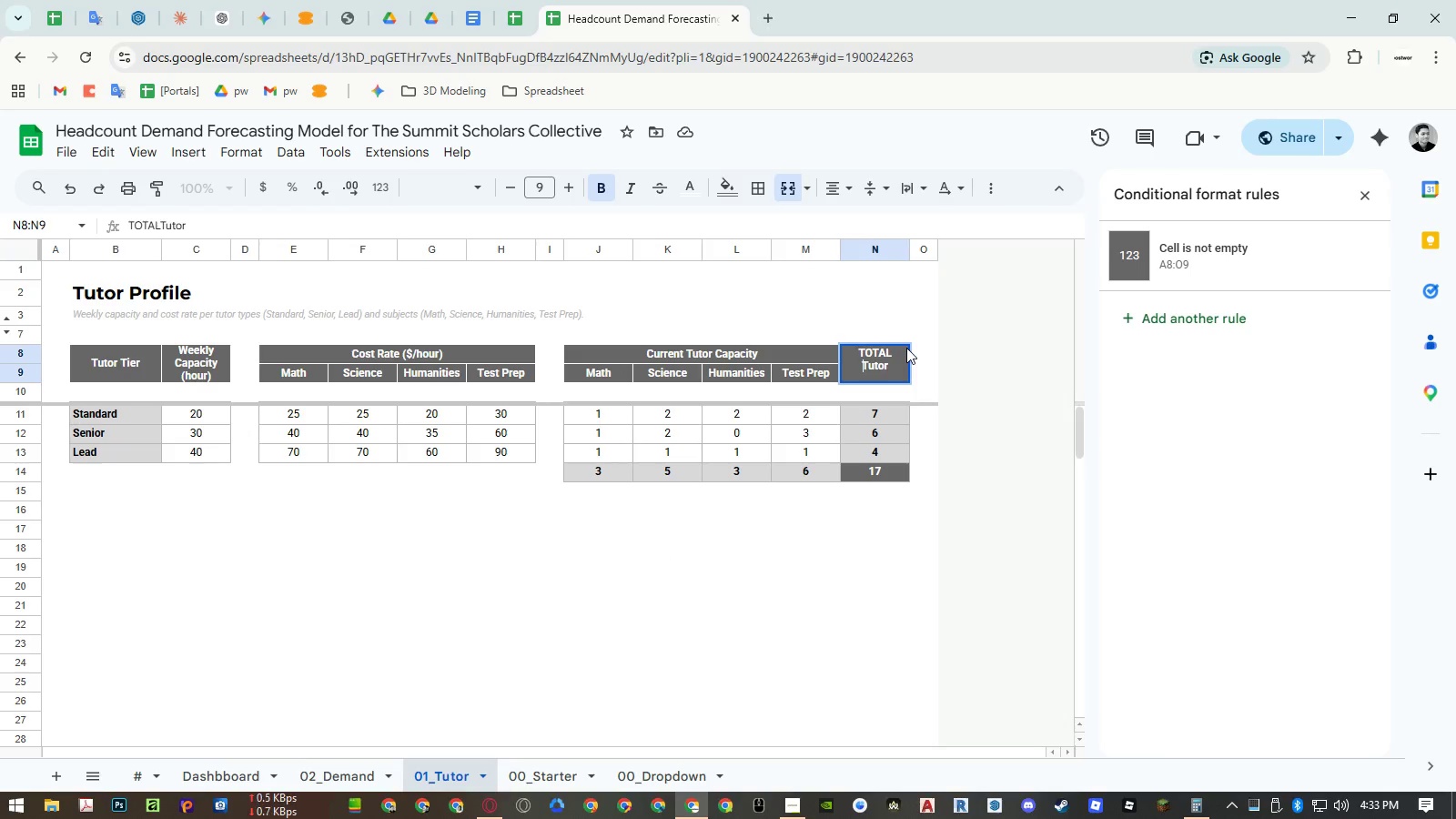 
key(Control+Enter)
 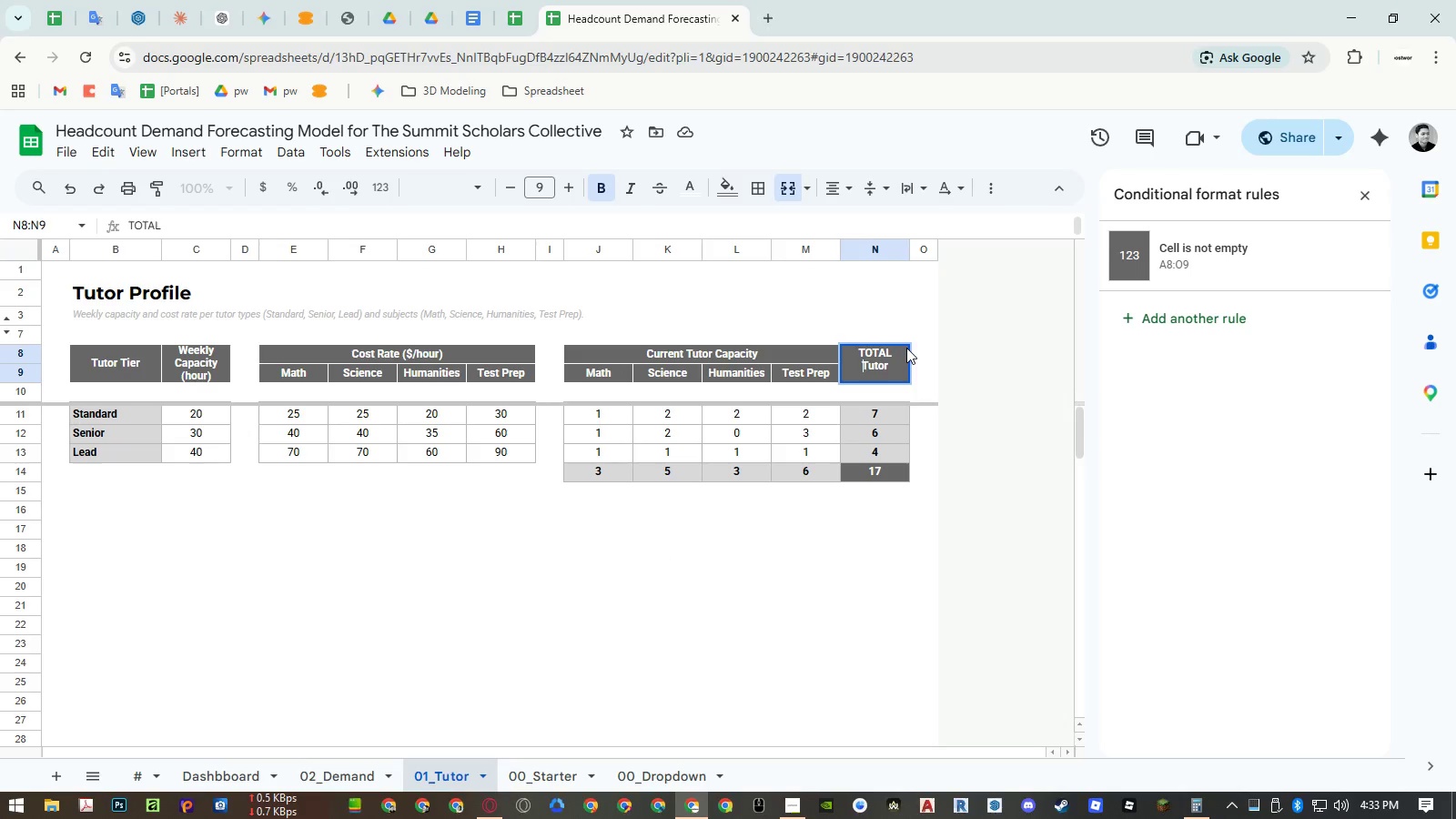 
left_click([371, 780])
 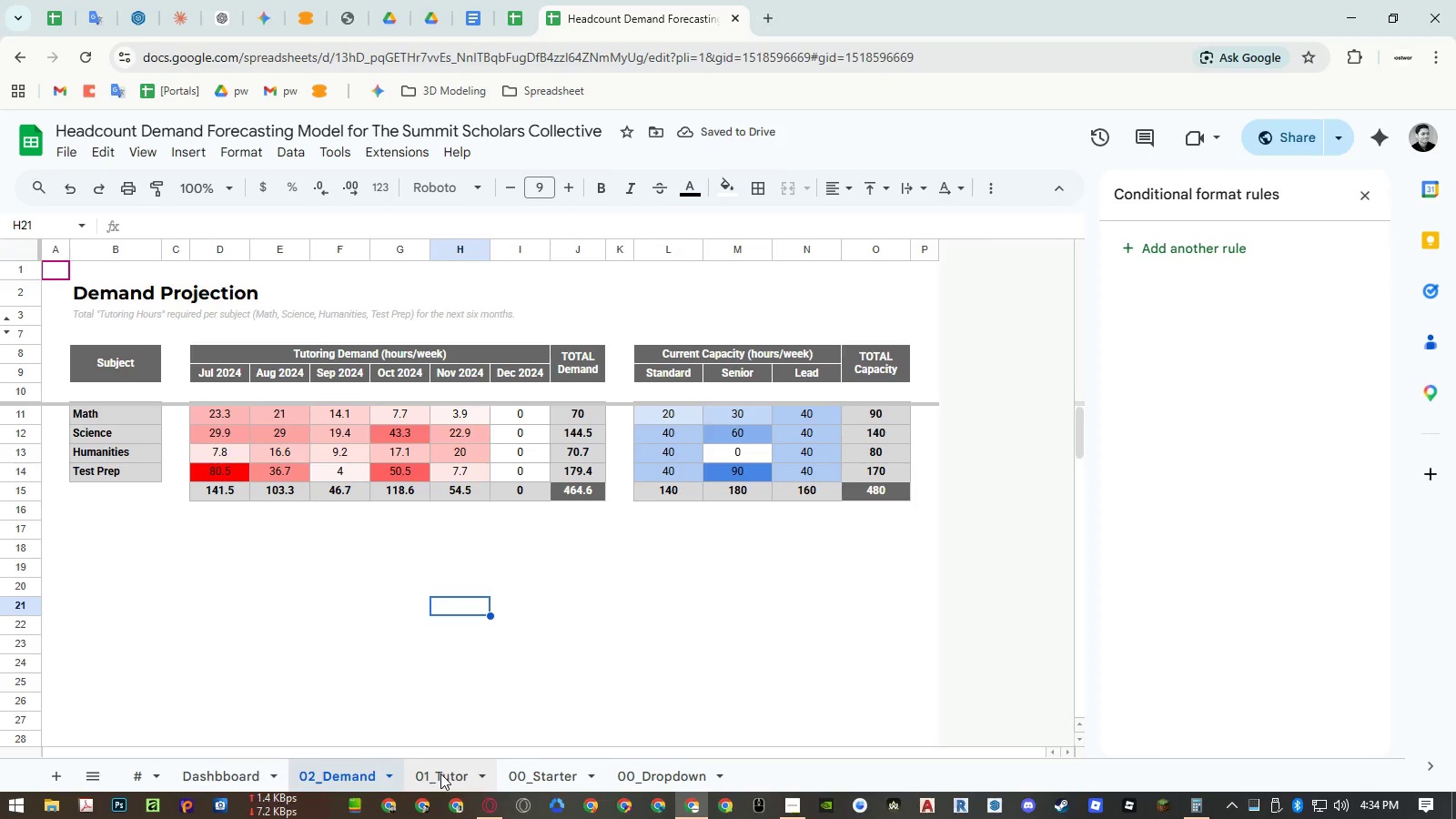 
left_click([440, 774])
 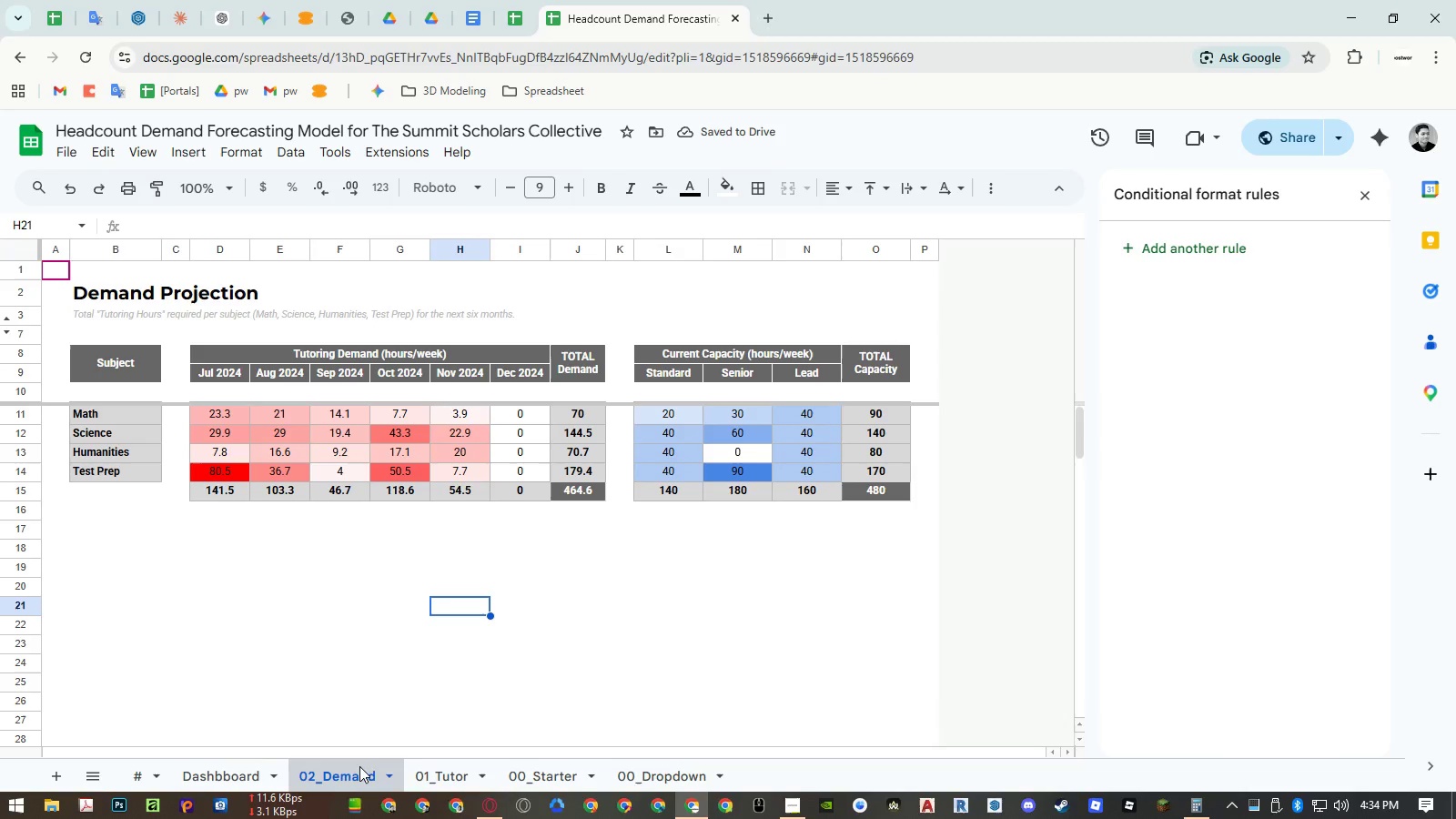 
double_click([435, 768])
 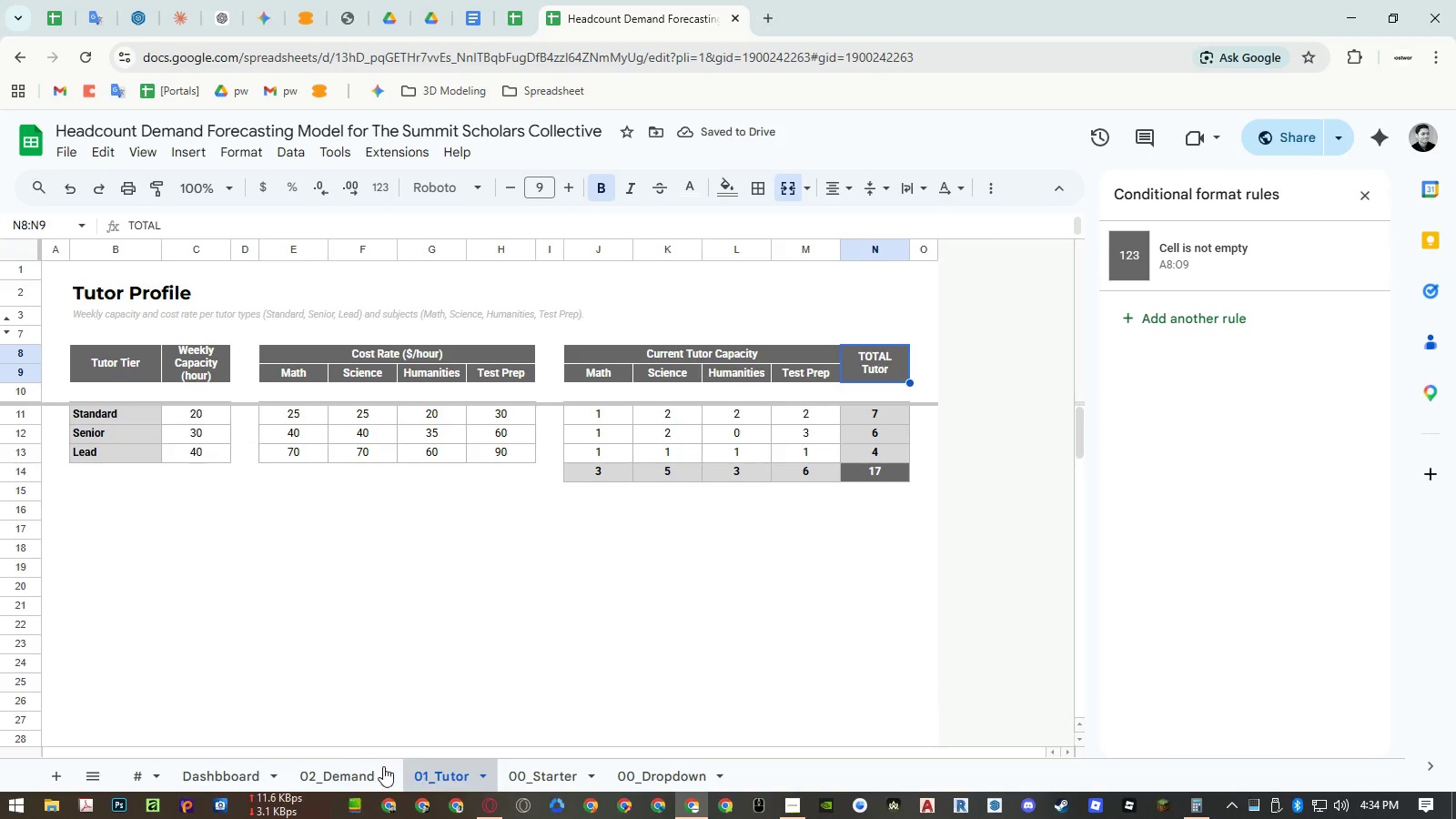 
triple_click([339, 763])
 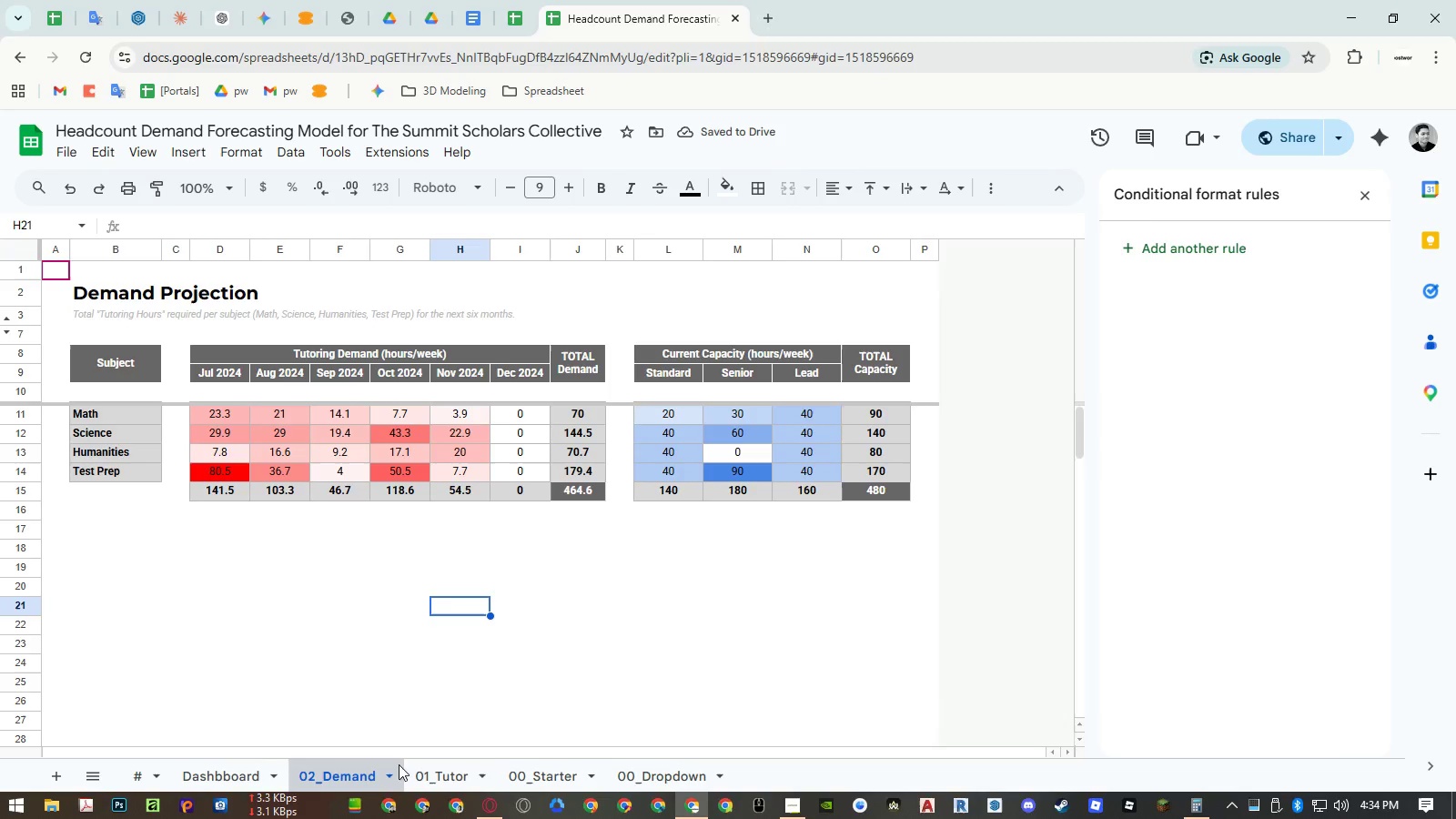 
triple_click([412, 764])
 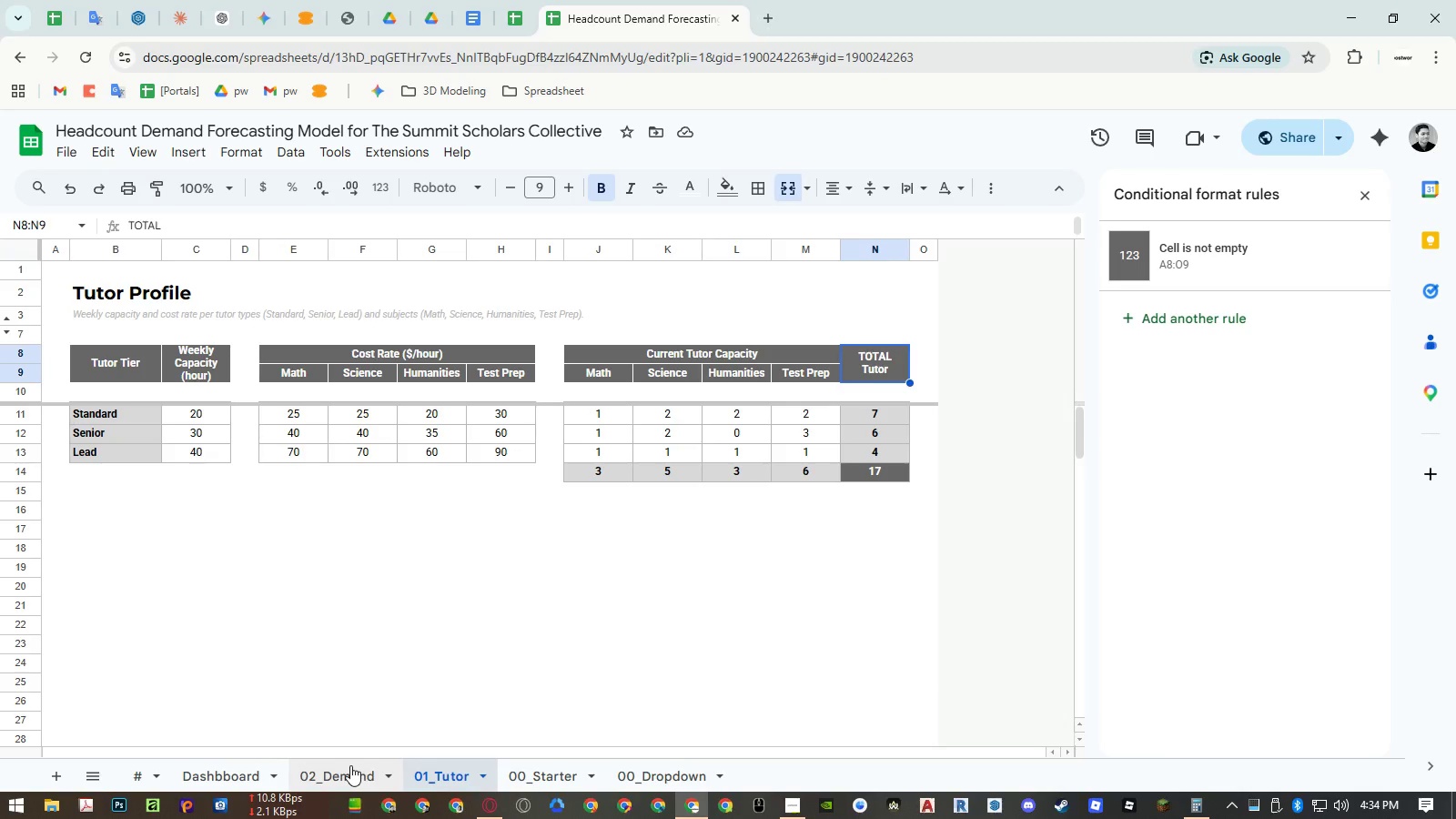 
left_click([350, 765])
 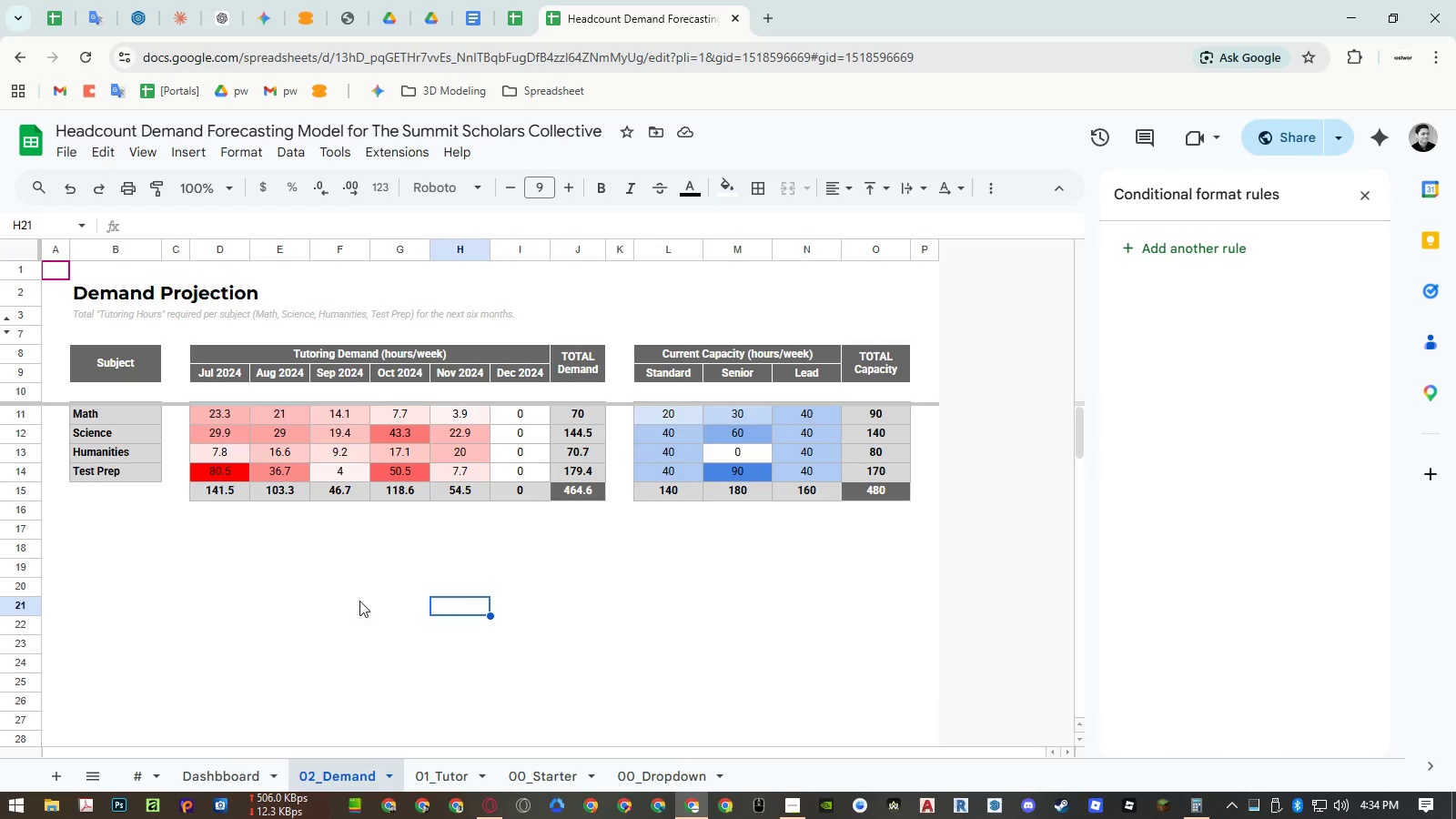 
wait(7.06)
 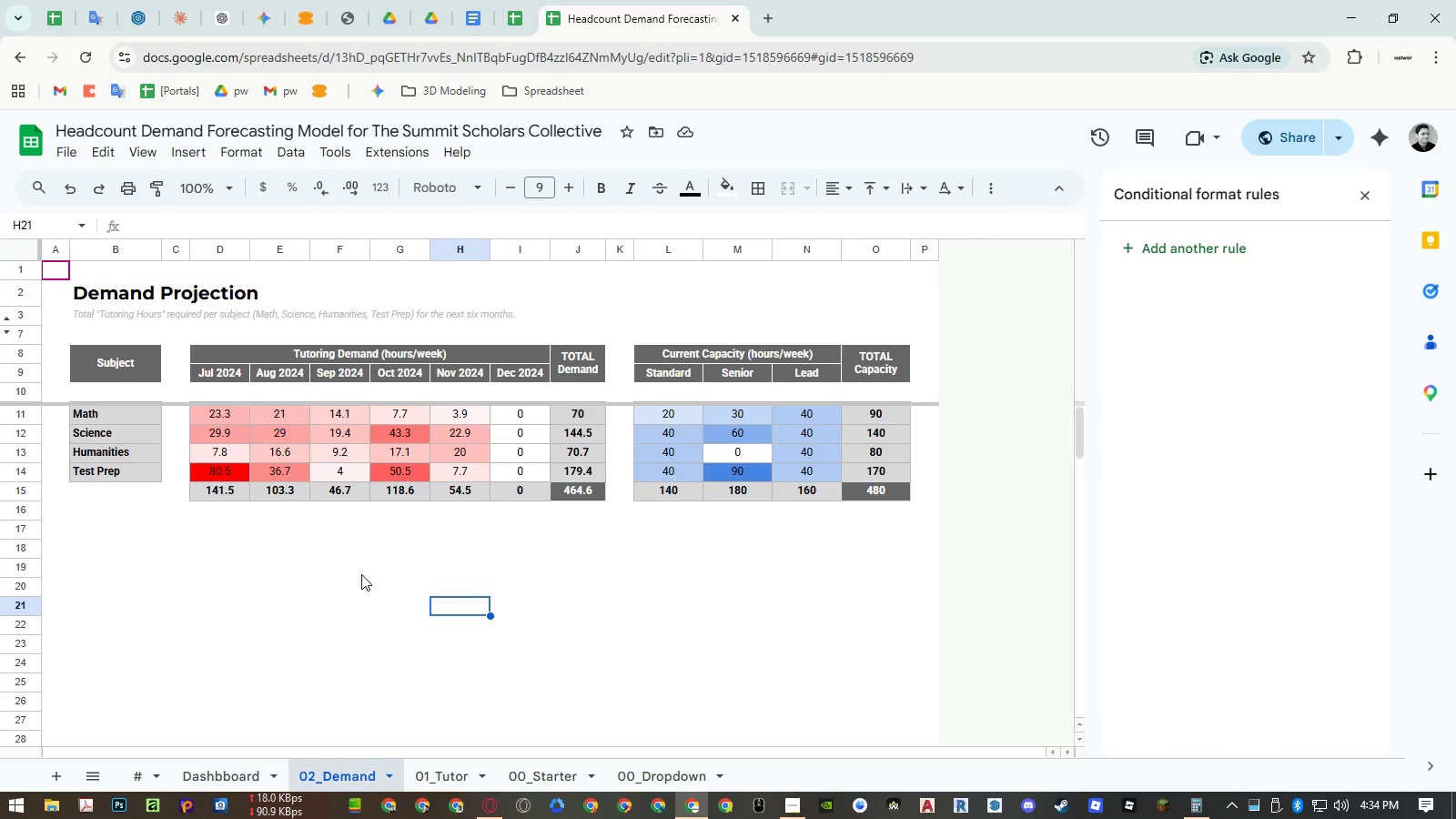 
left_click([437, 766])
 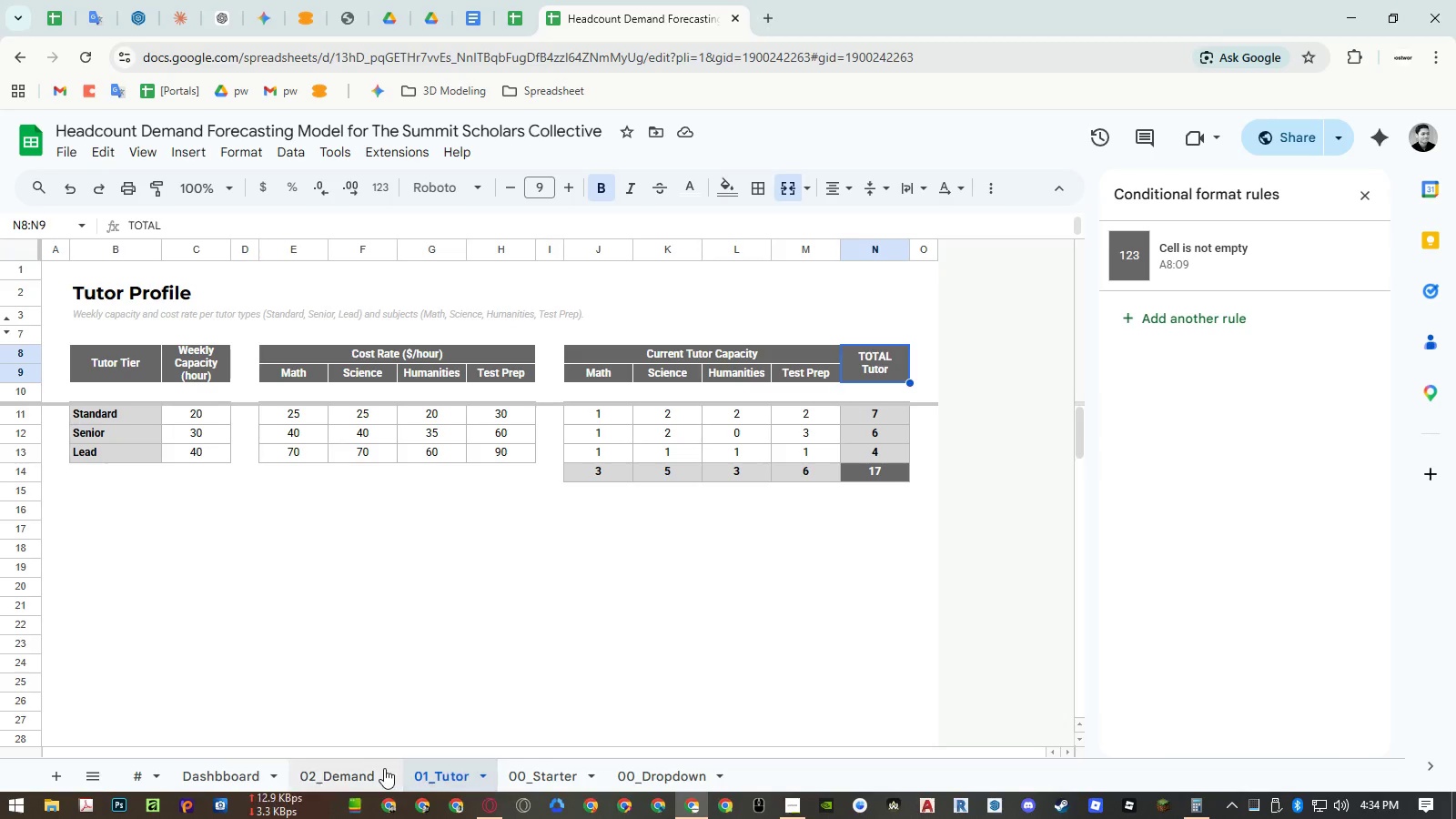 
left_click([376, 768])
 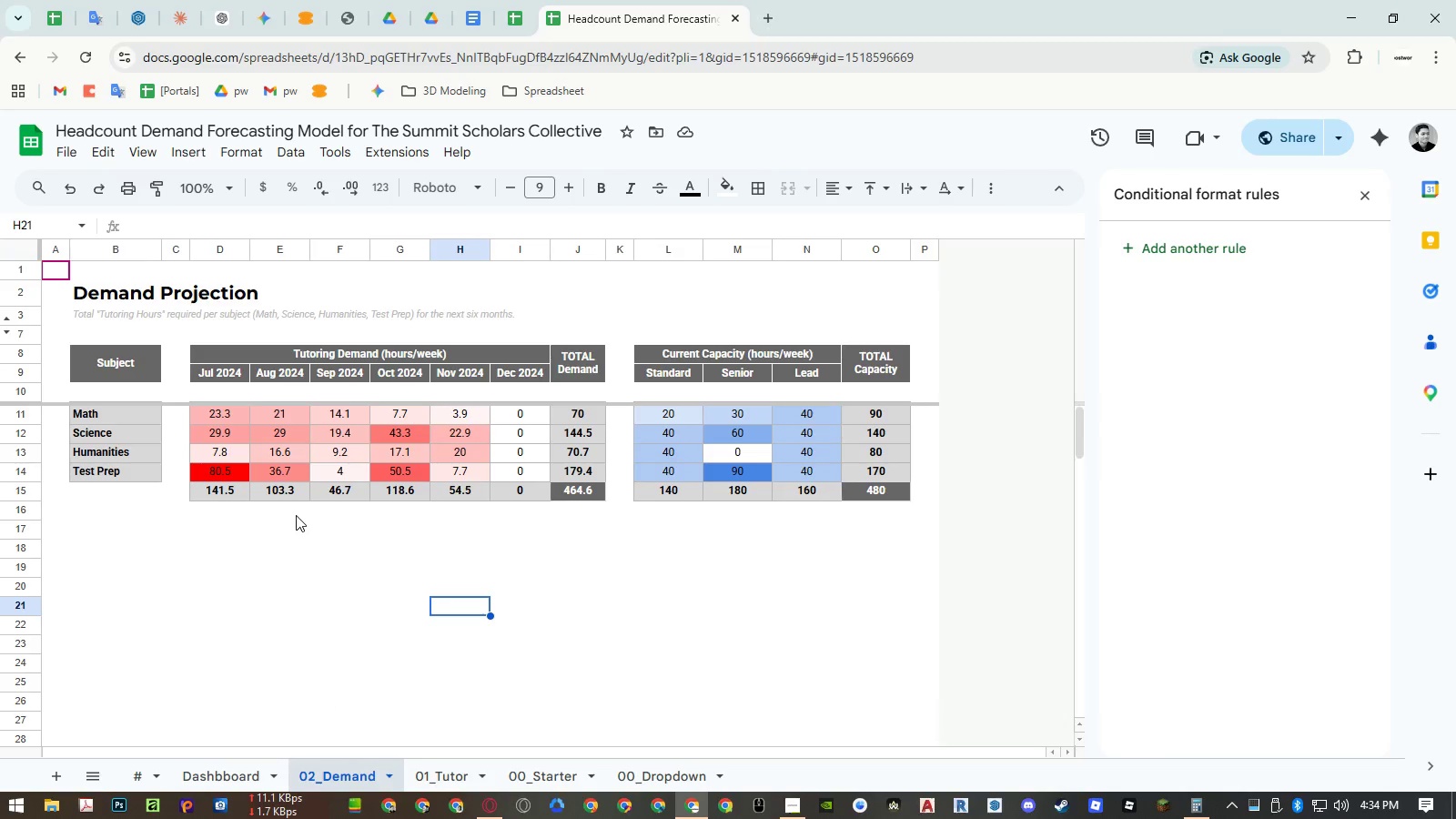 
left_click([198, 765])
 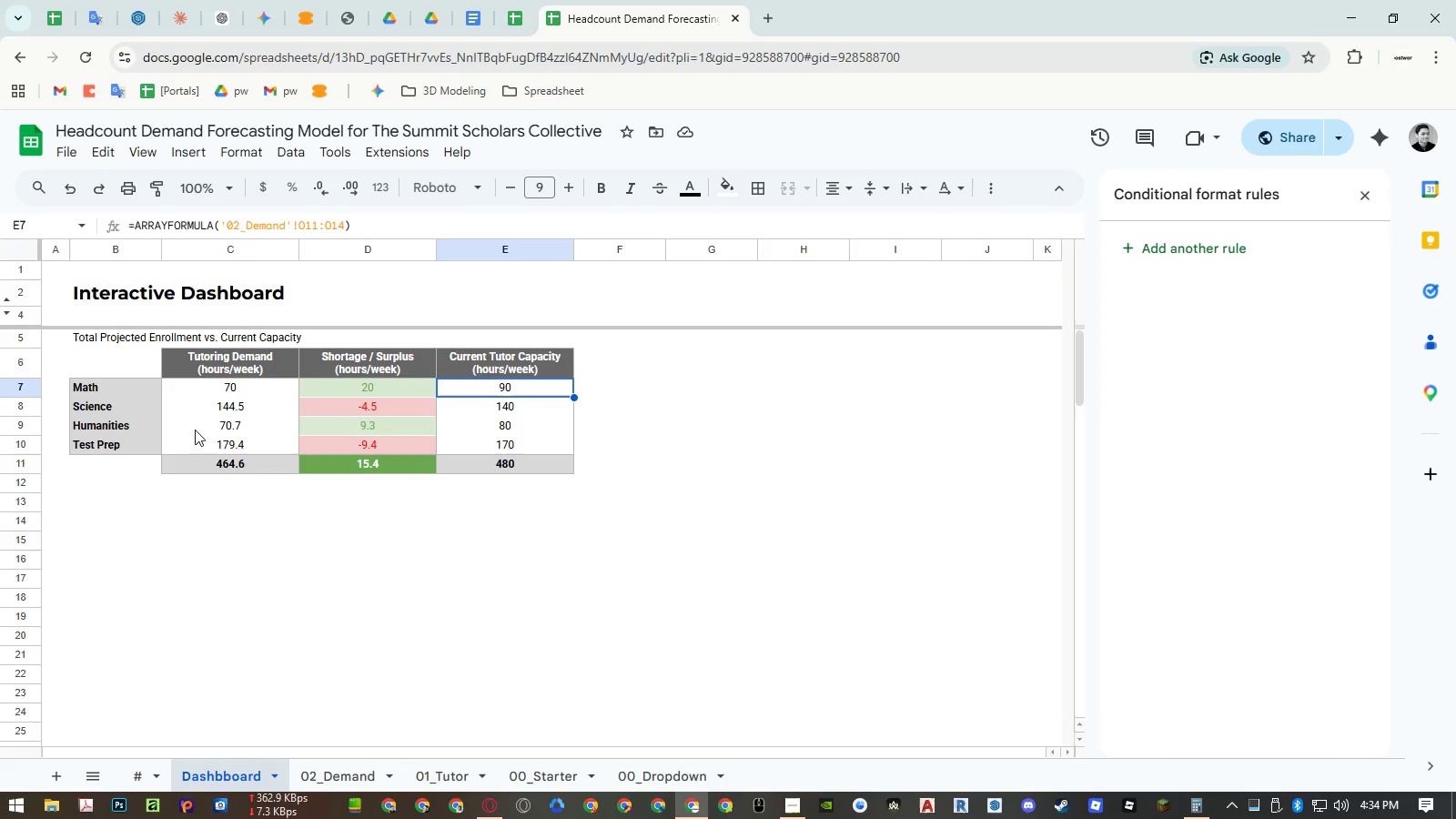 
left_click([344, 778])
 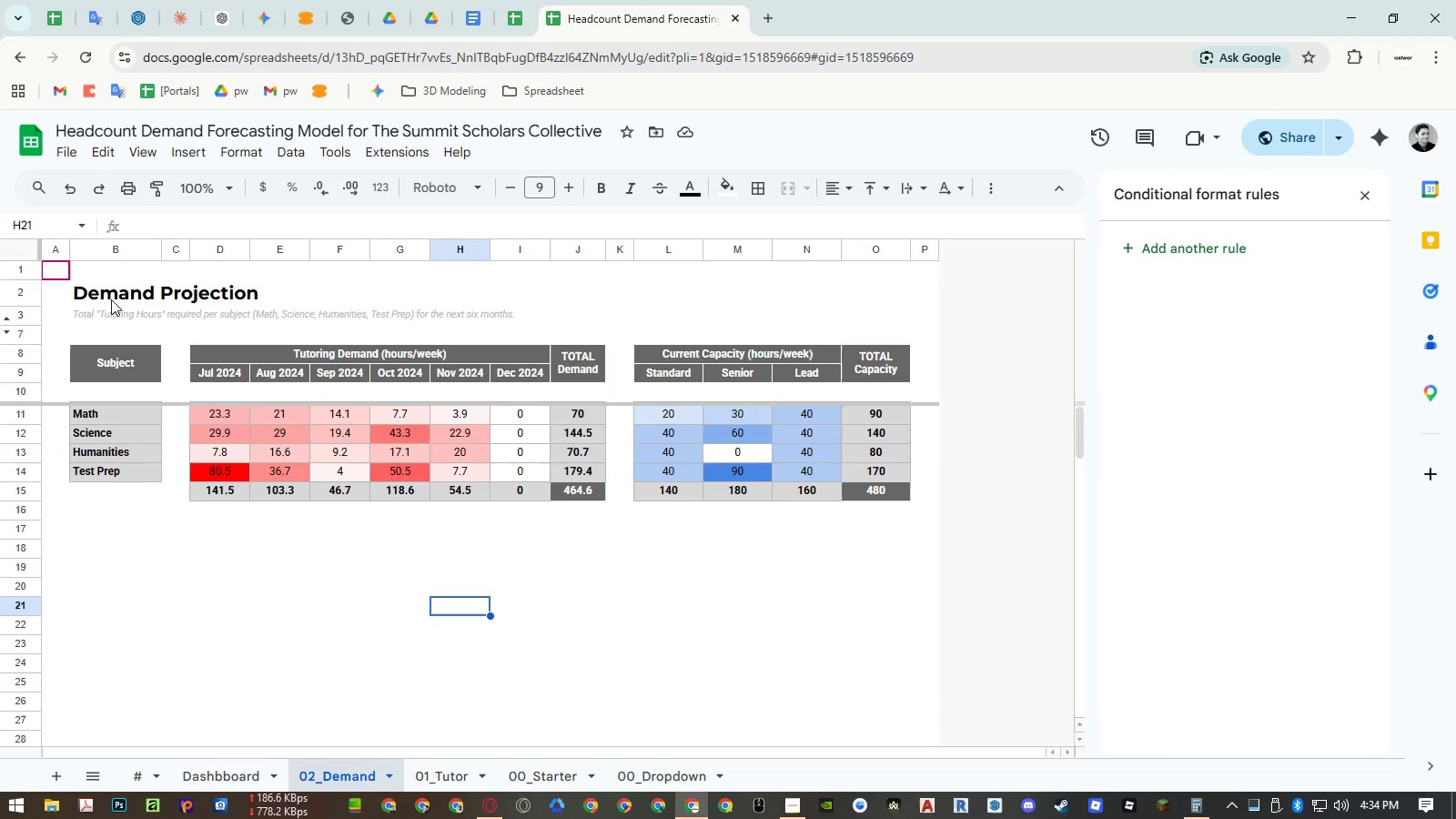 
left_click([111, 299])
 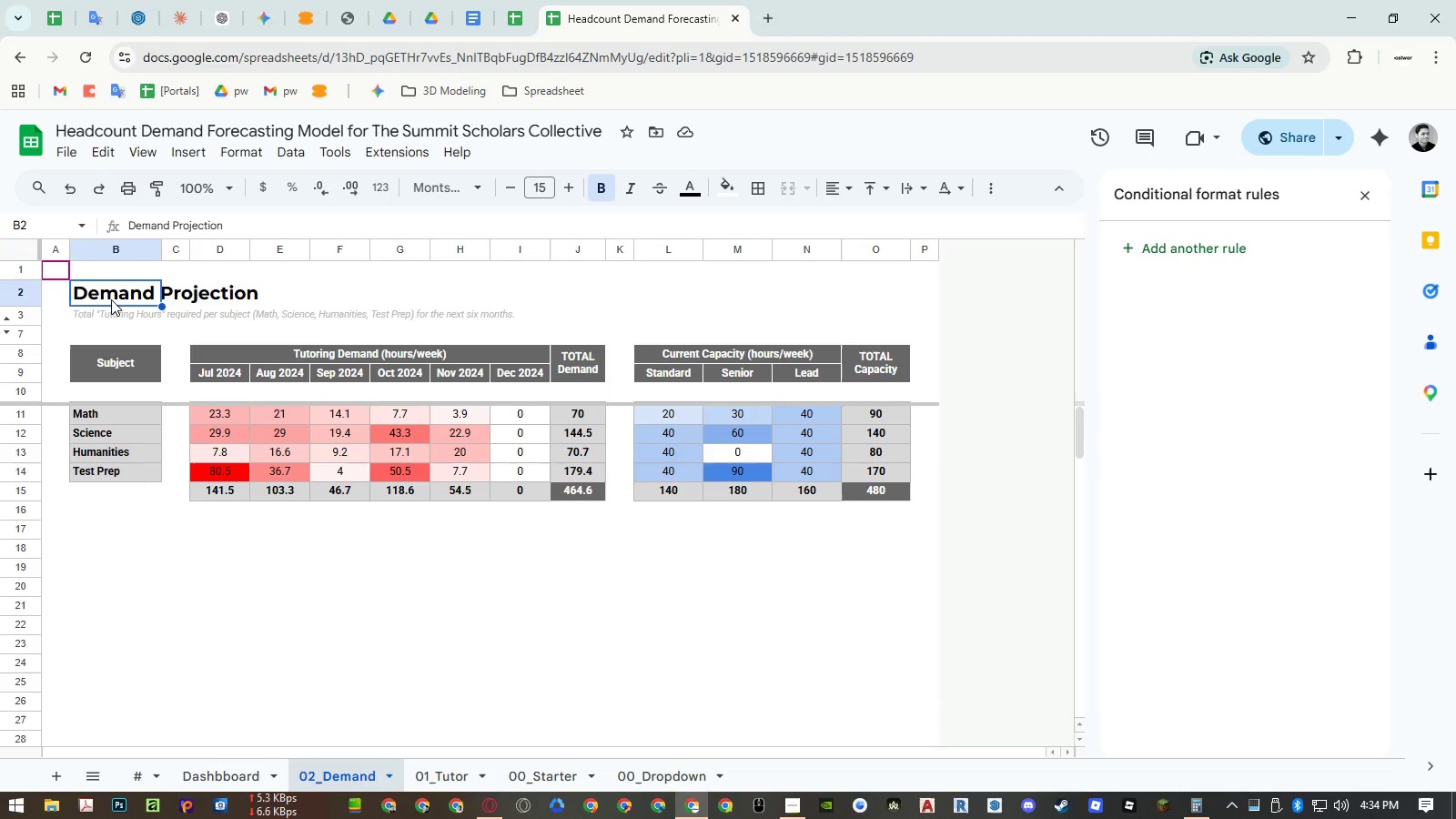 
double_click([111, 299])
 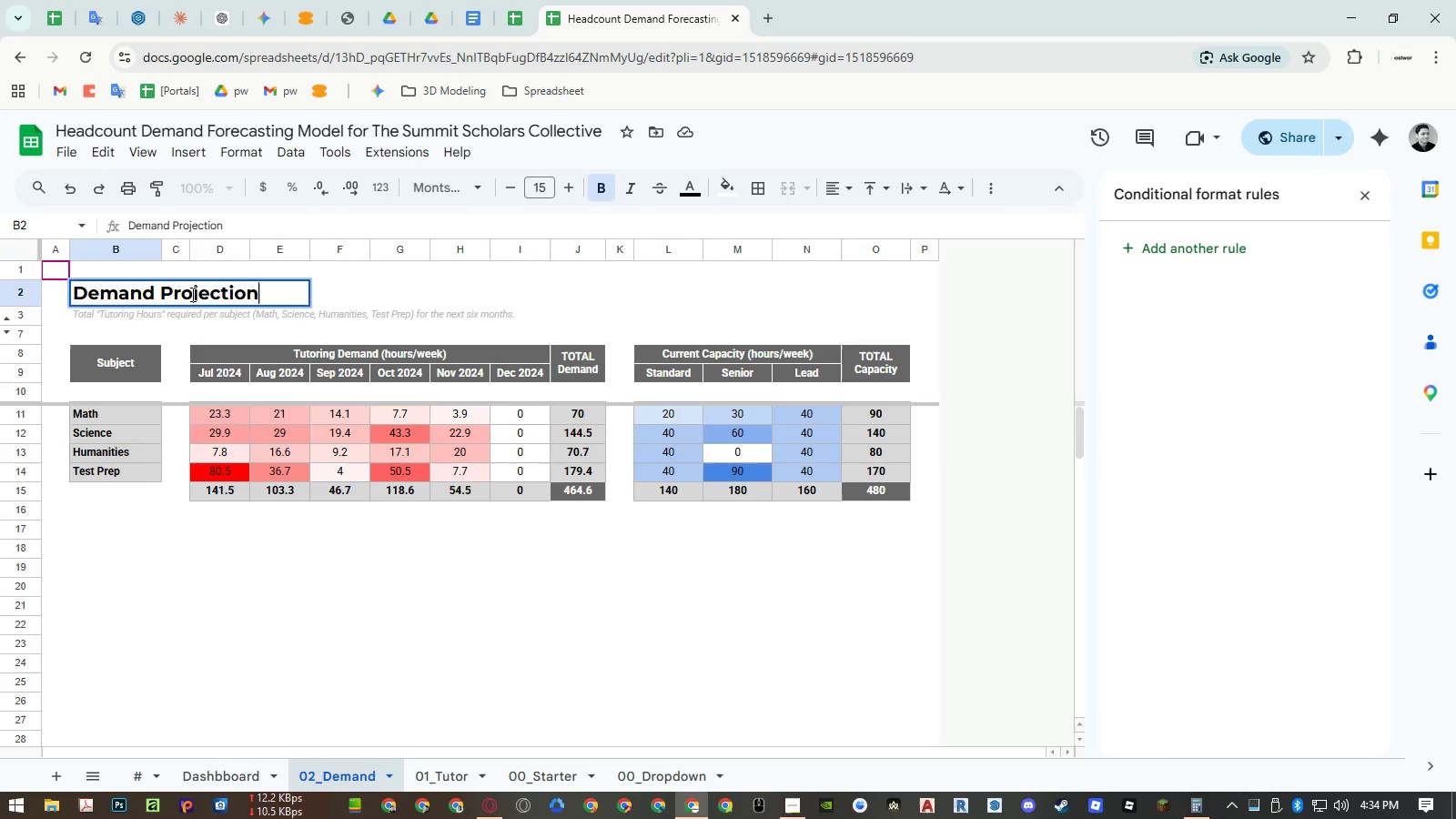 
double_click([191, 294])
 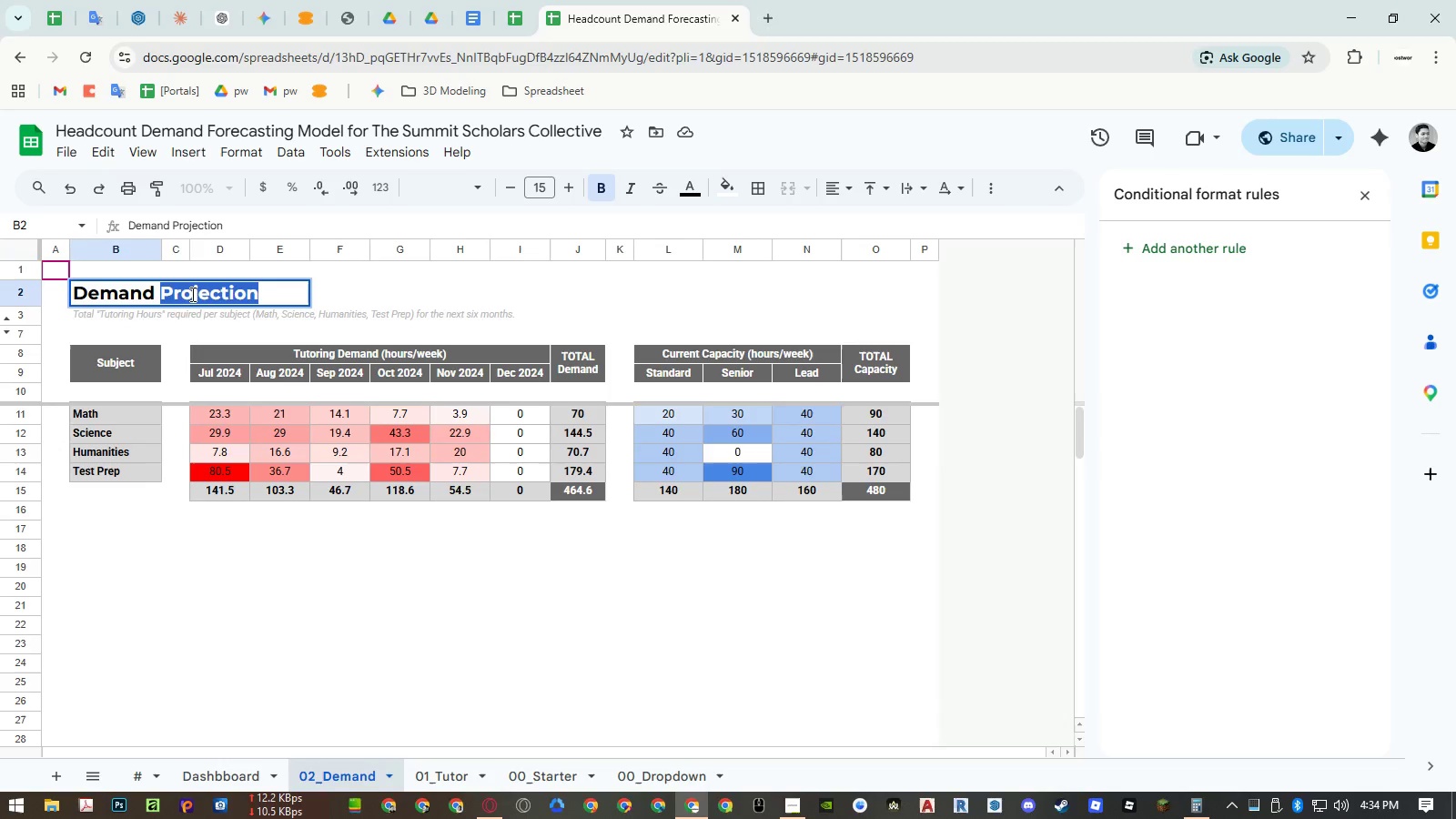 
type(vs. Capacity)
 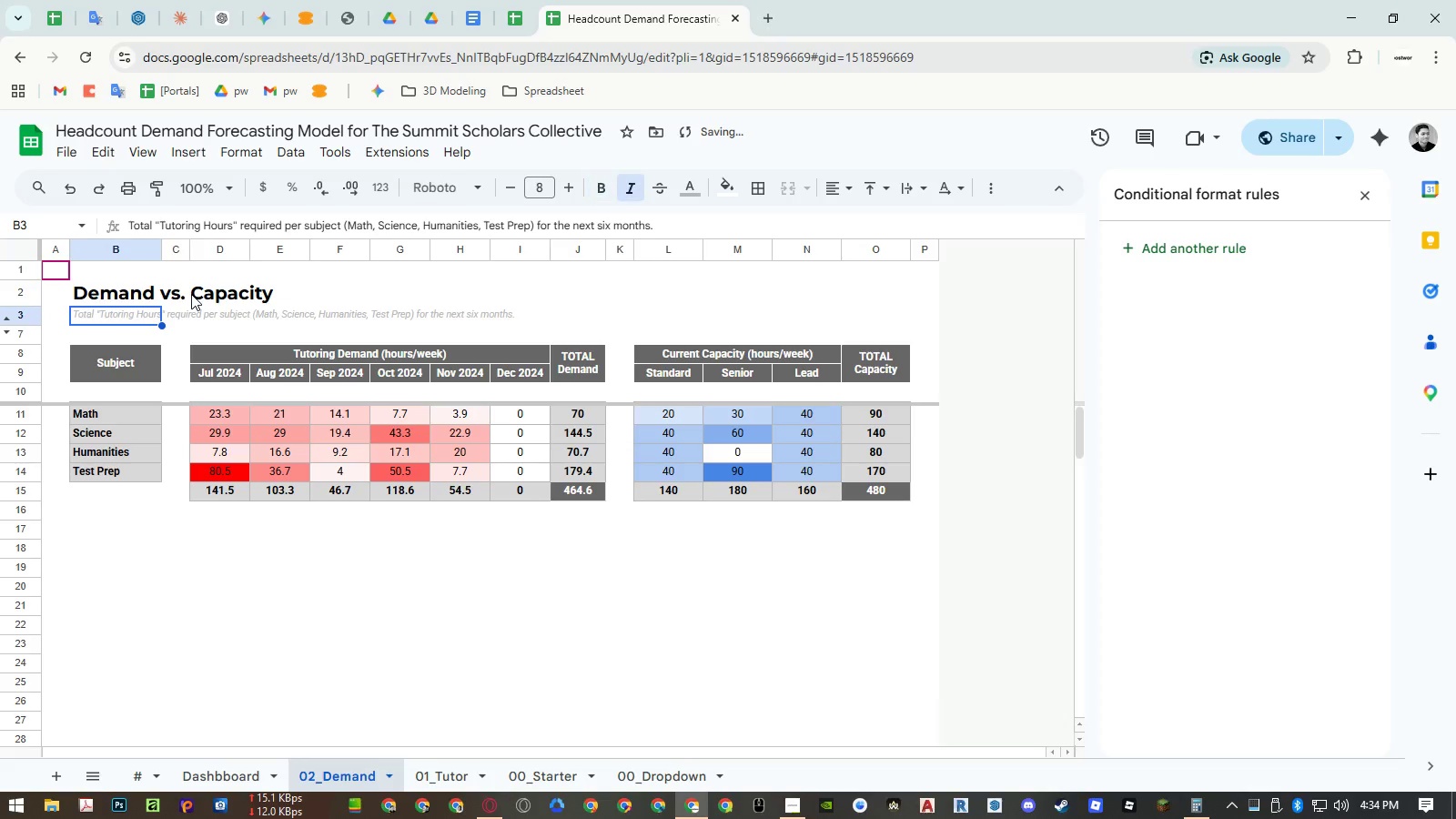 
 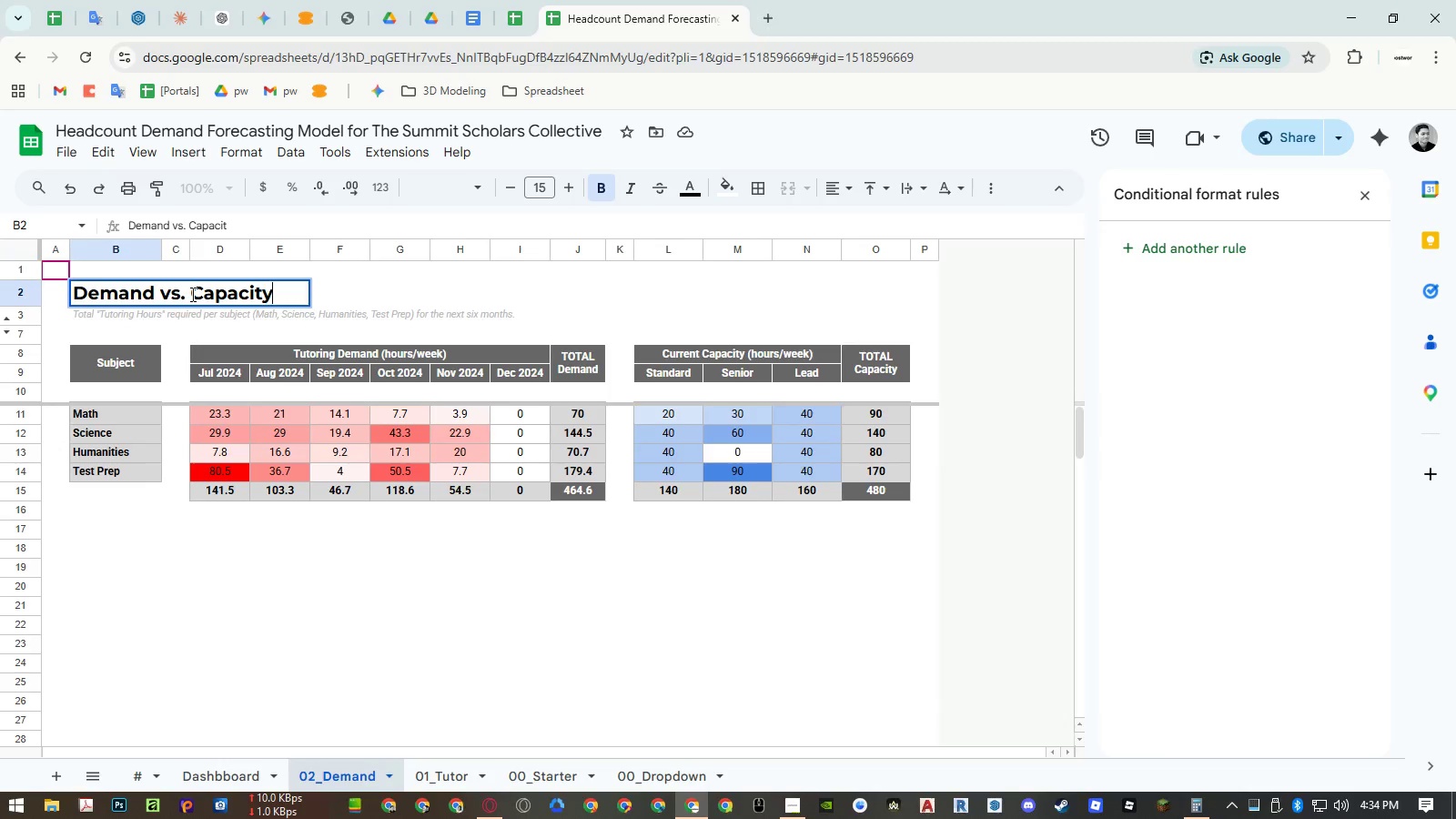 
key(Enter)
 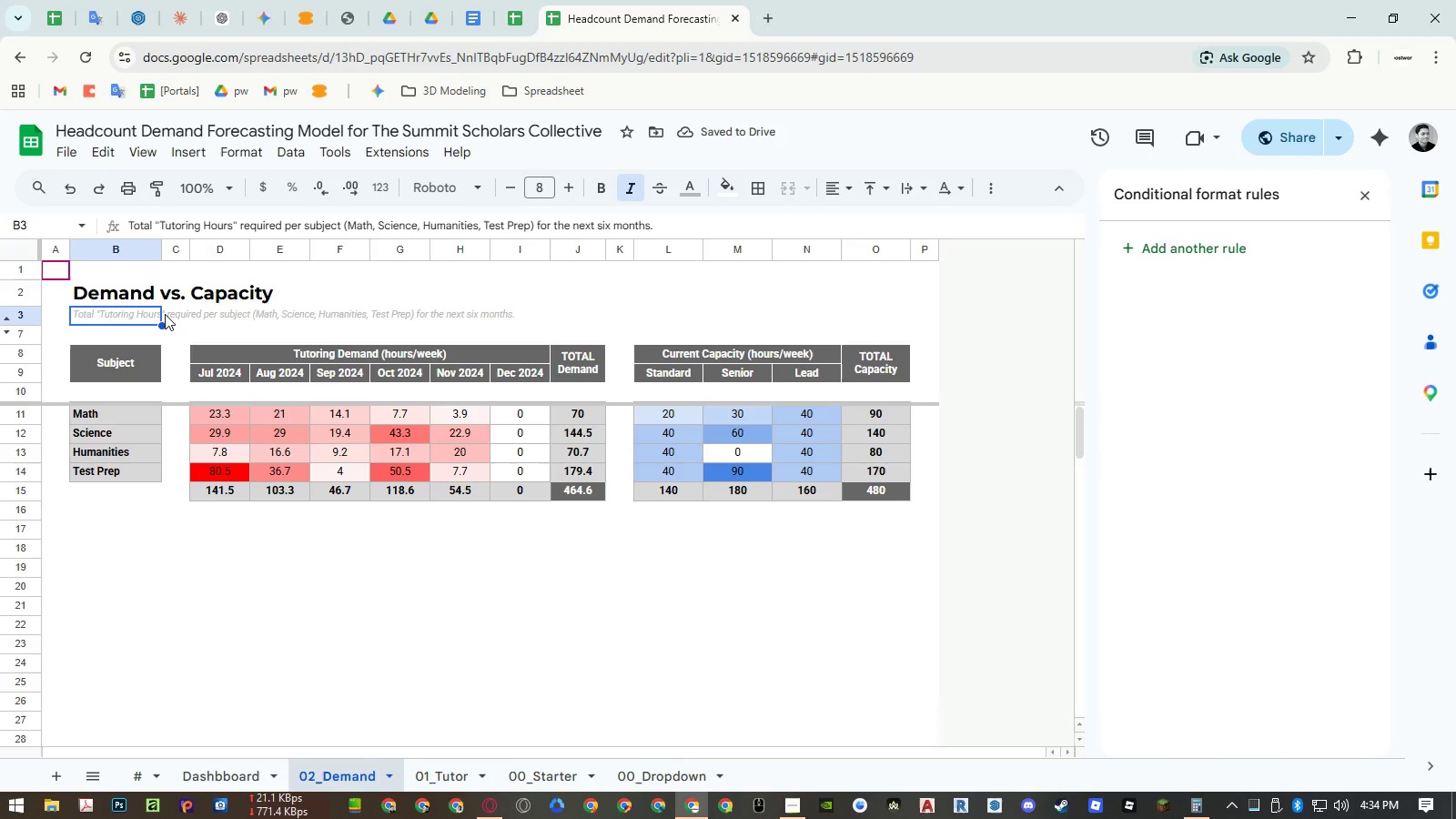 
left_click([518, 15])
 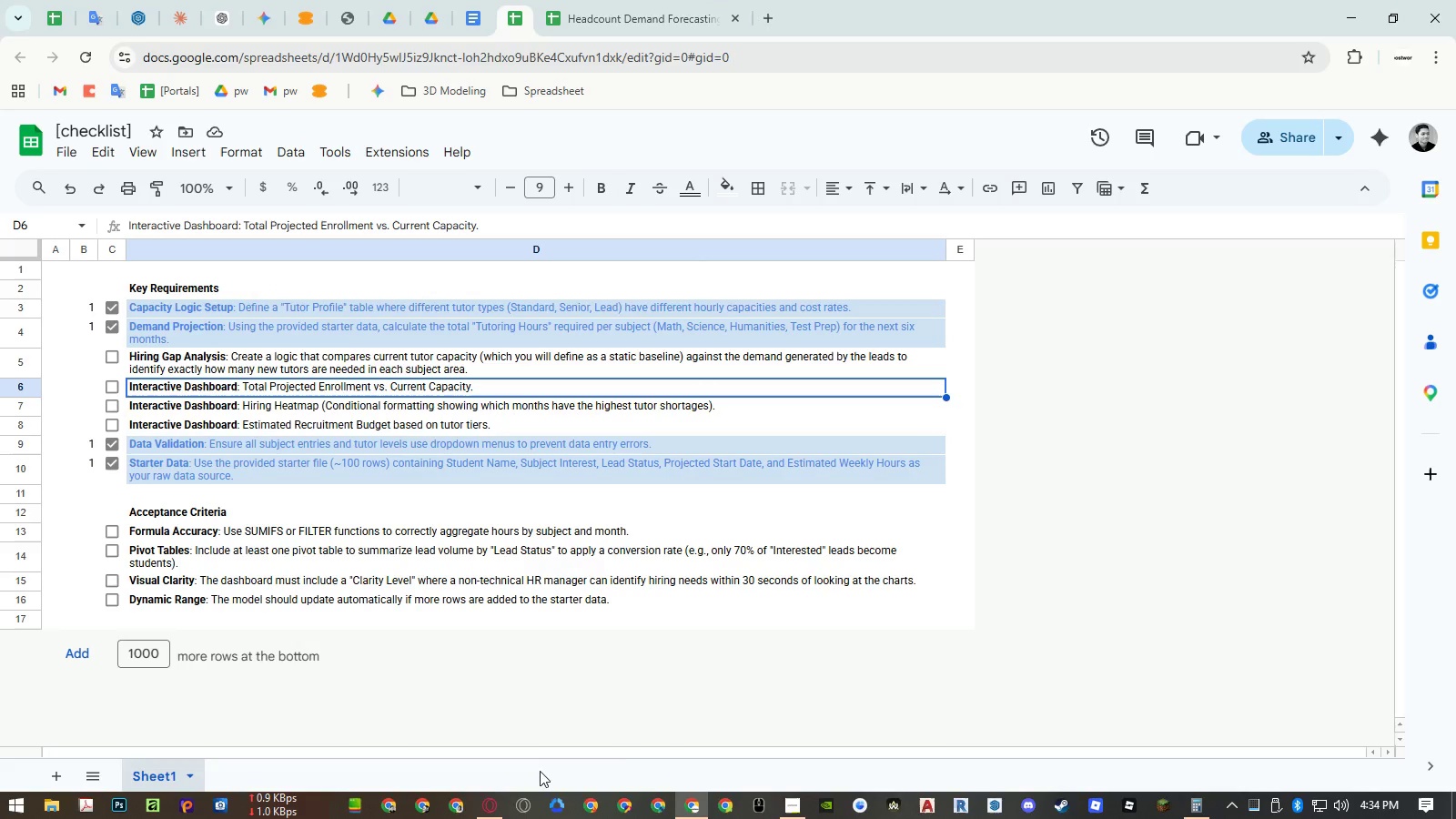 
wait(6.7)
 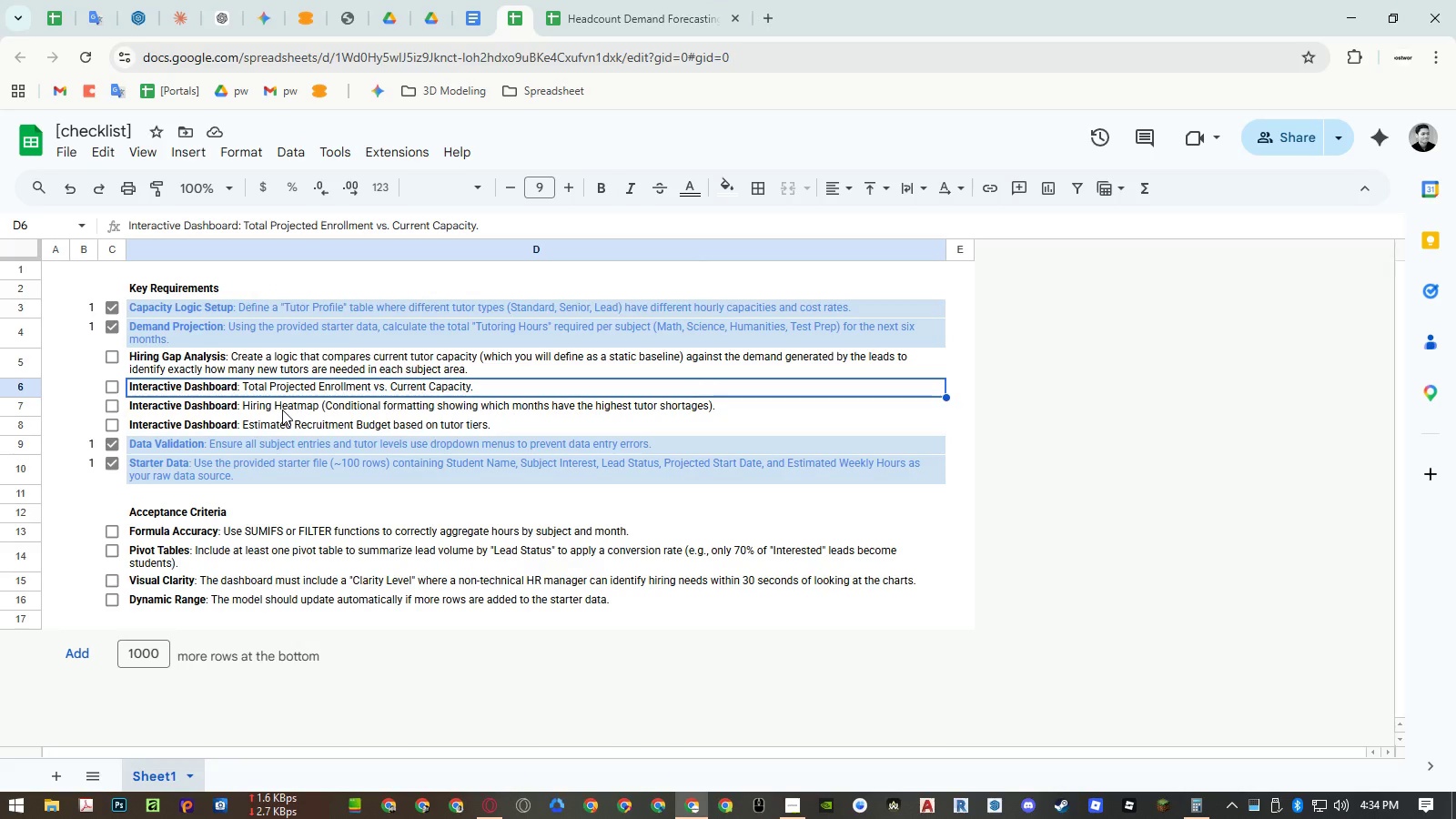 
left_click([624, 25])
 